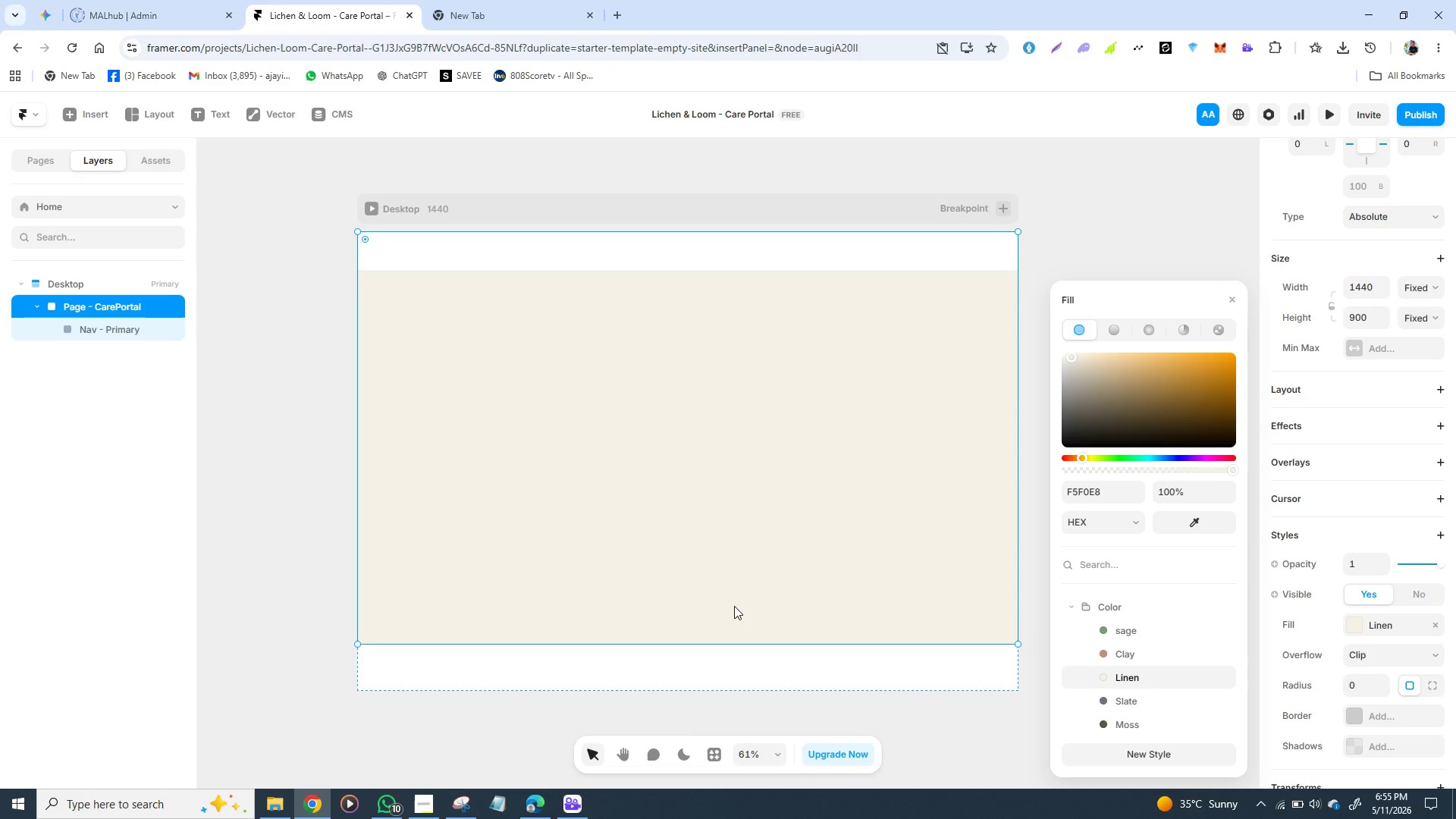 
left_click([723, 596])
 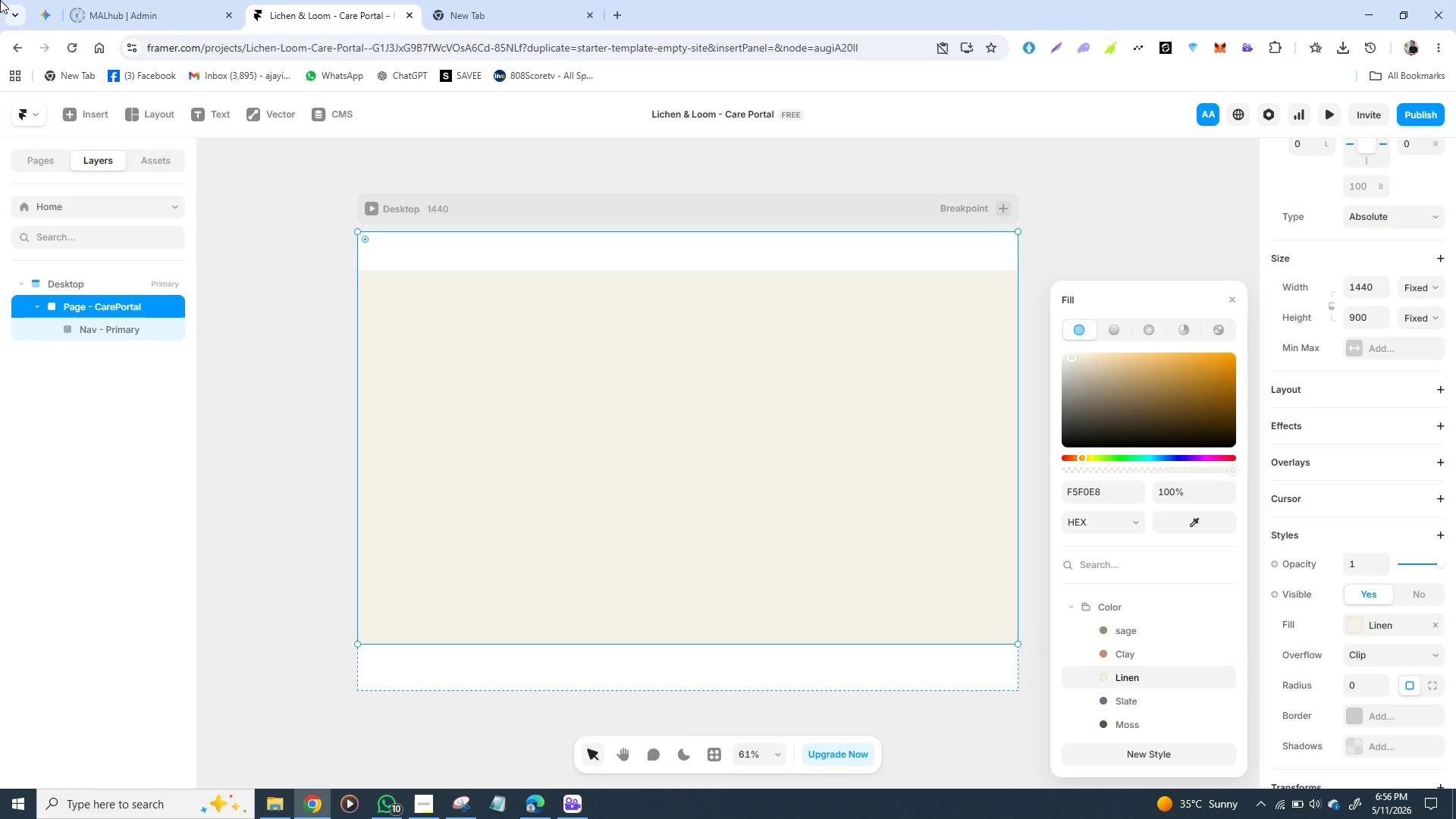 
wait(49.04)
 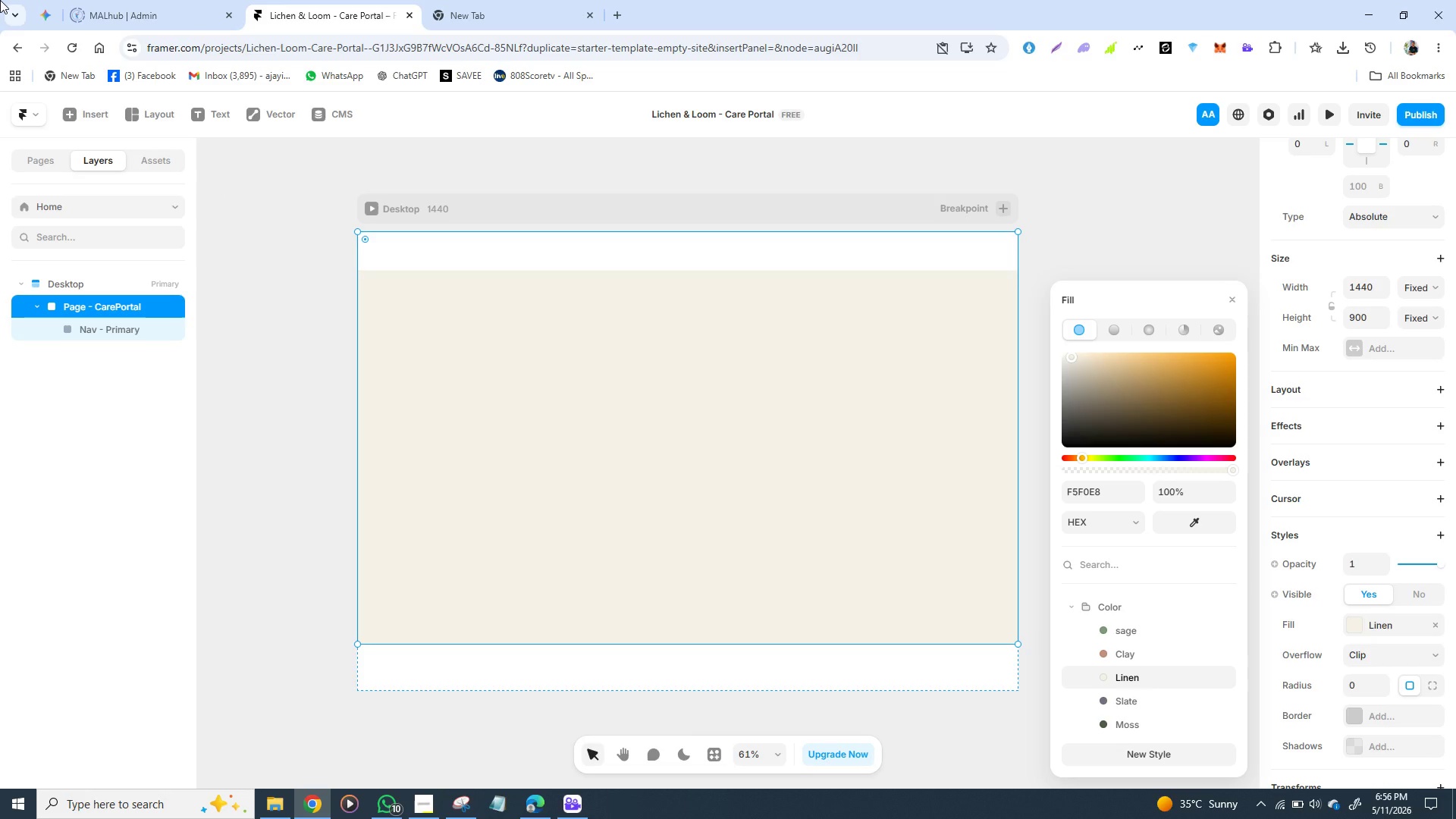 
mouse_move([347, -5])
 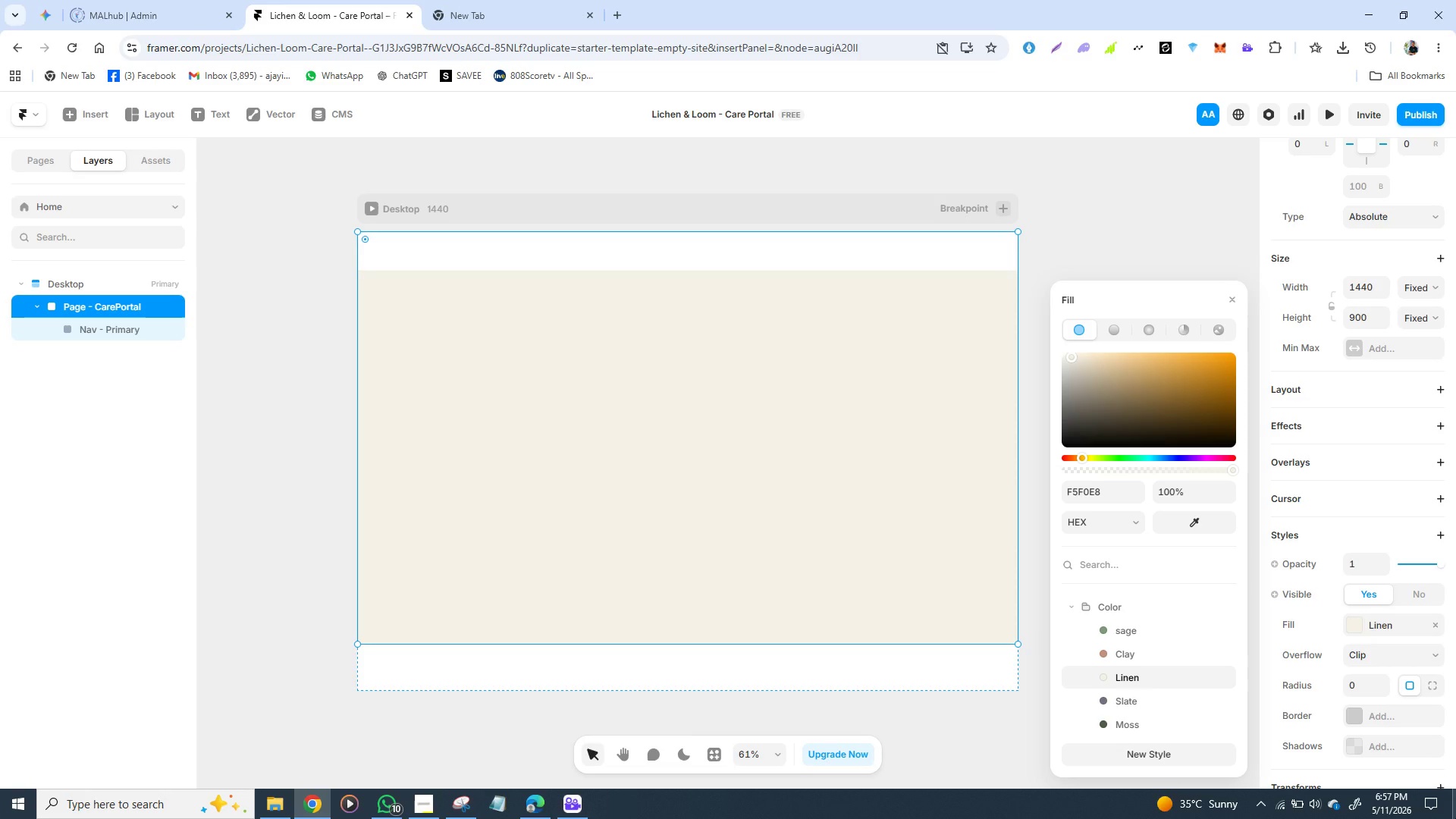 
wait(47.13)
 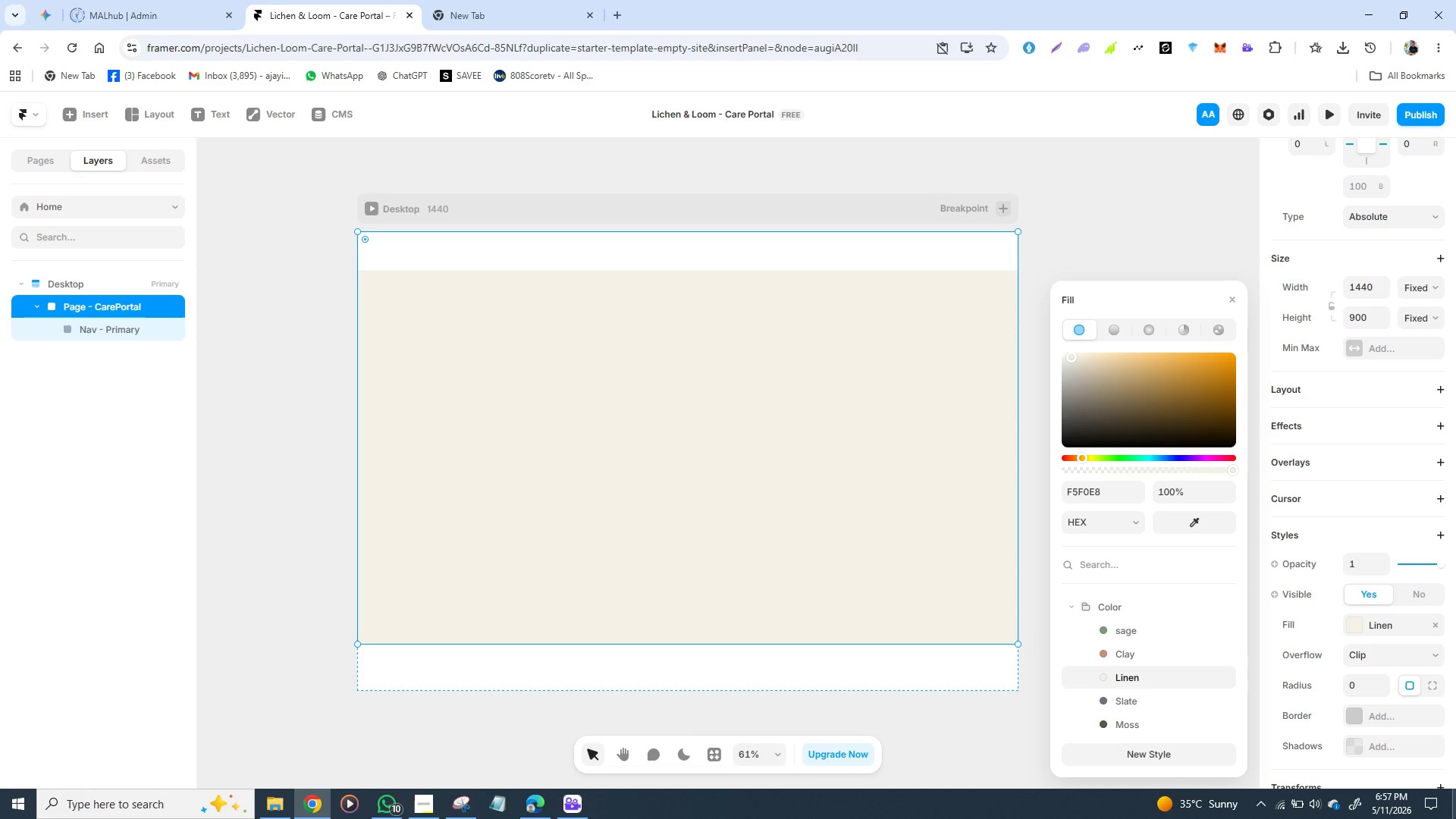 
mouse_move([1263, 823])
 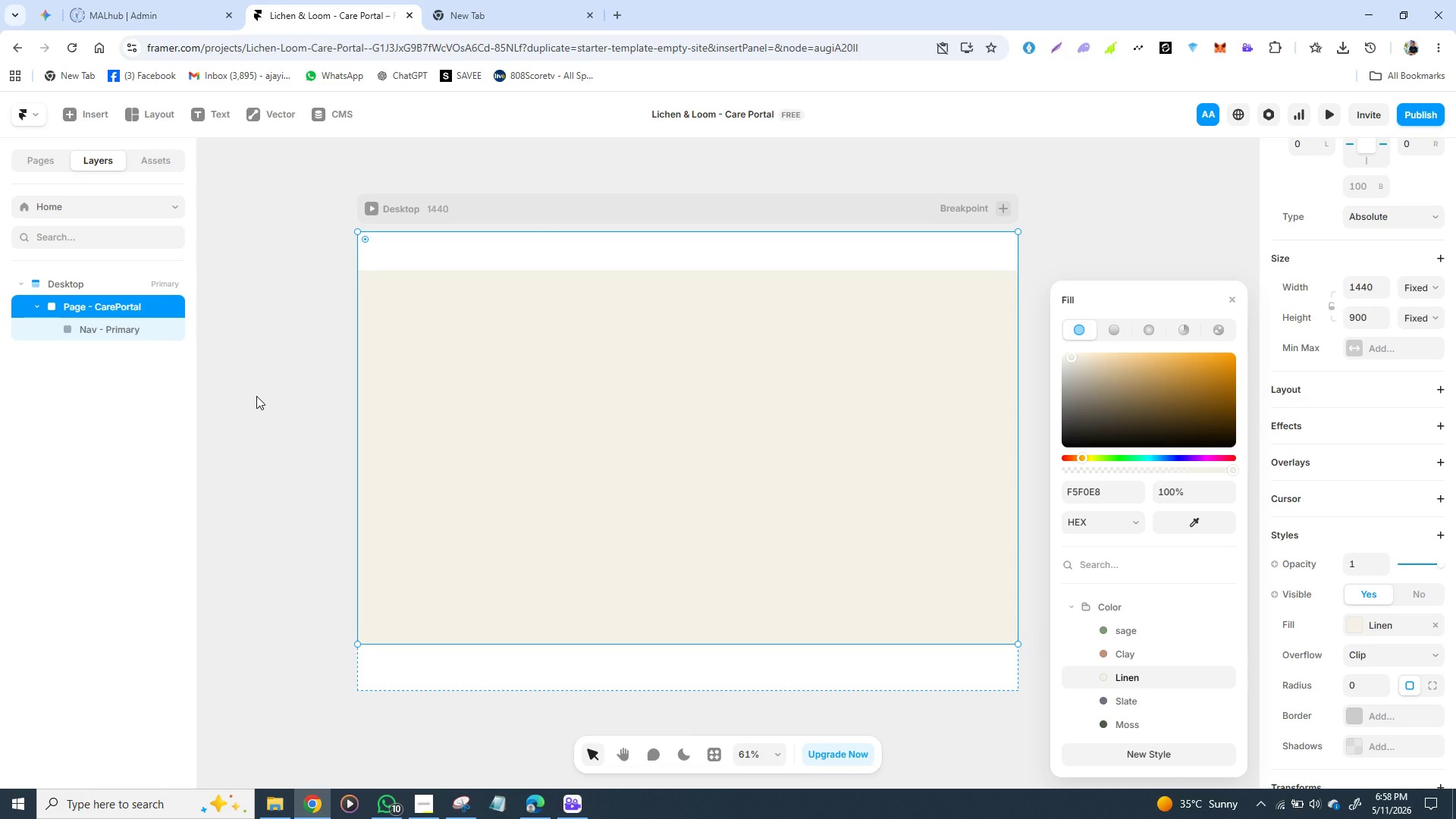 
wait(48.39)
 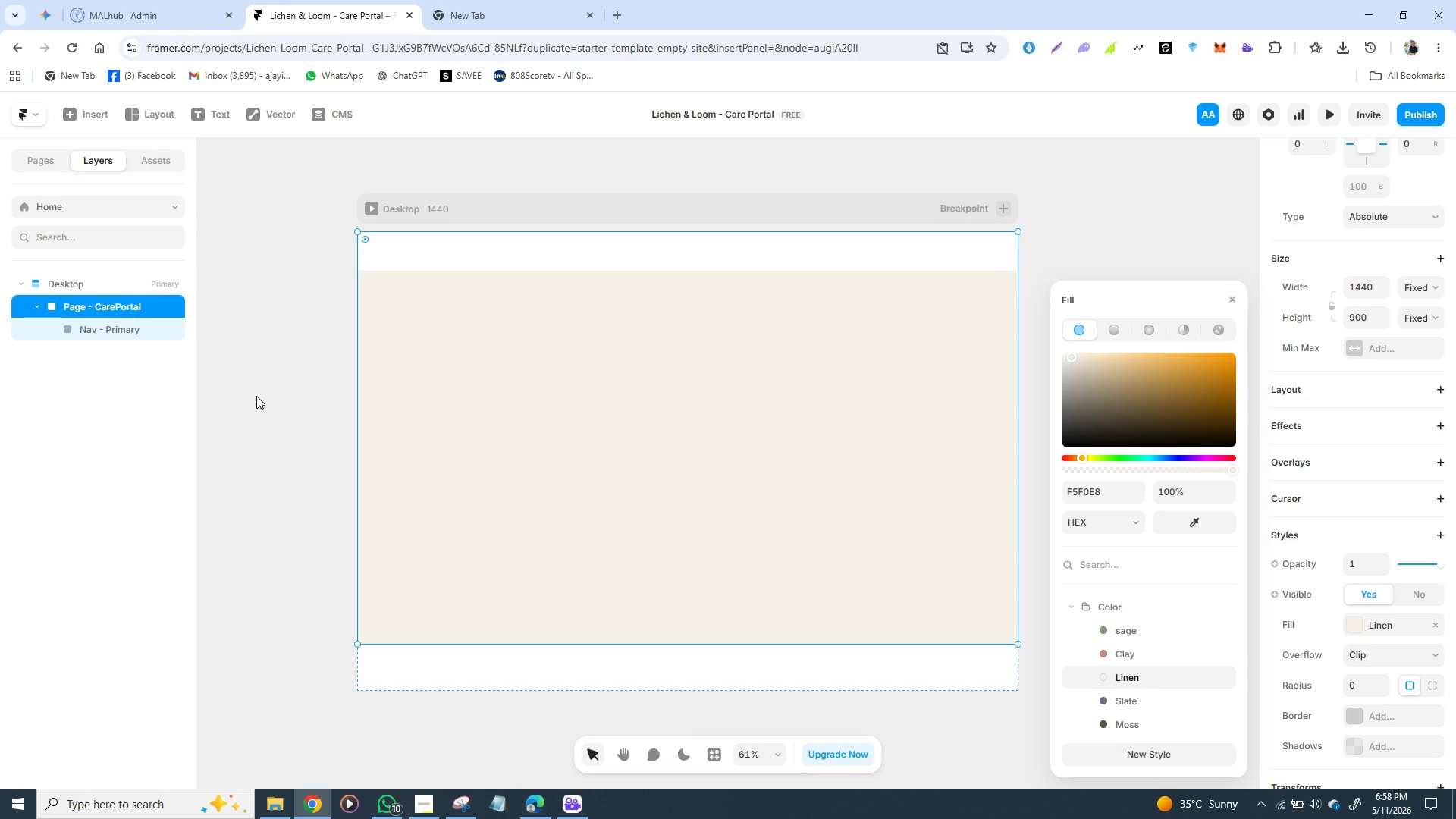 
key(T)
 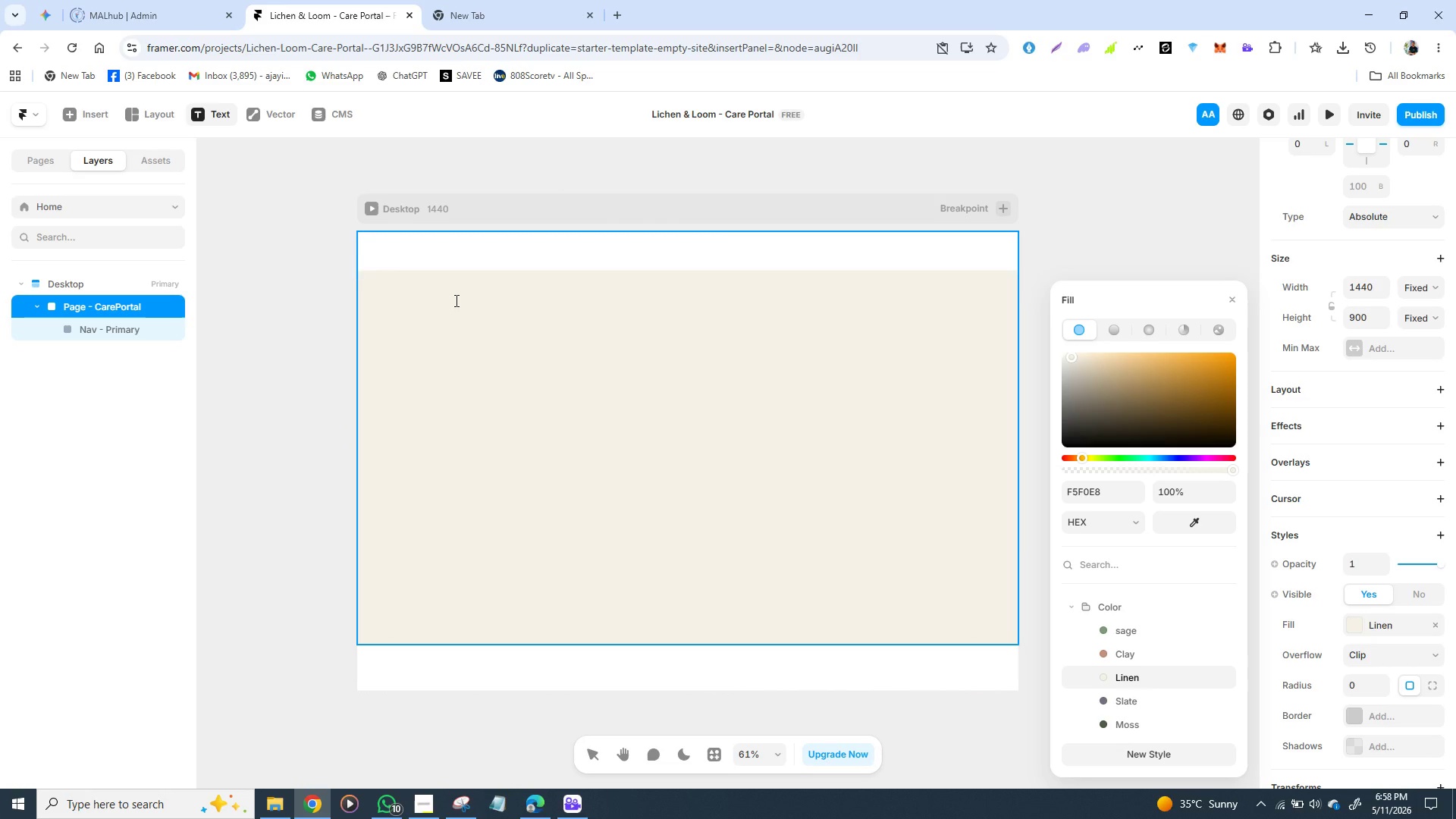 
wait(8.77)
 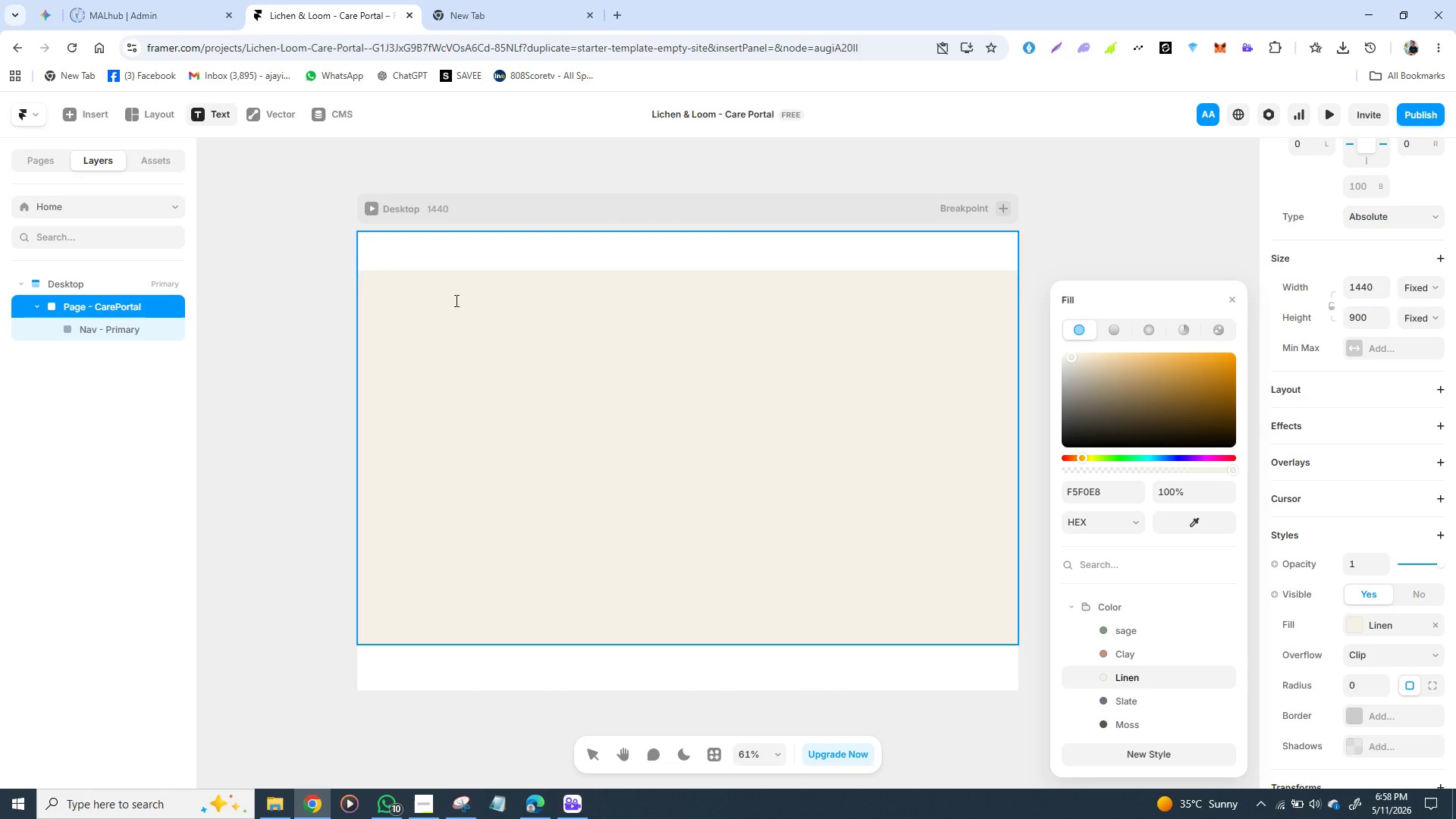 
left_click([396, 246])
 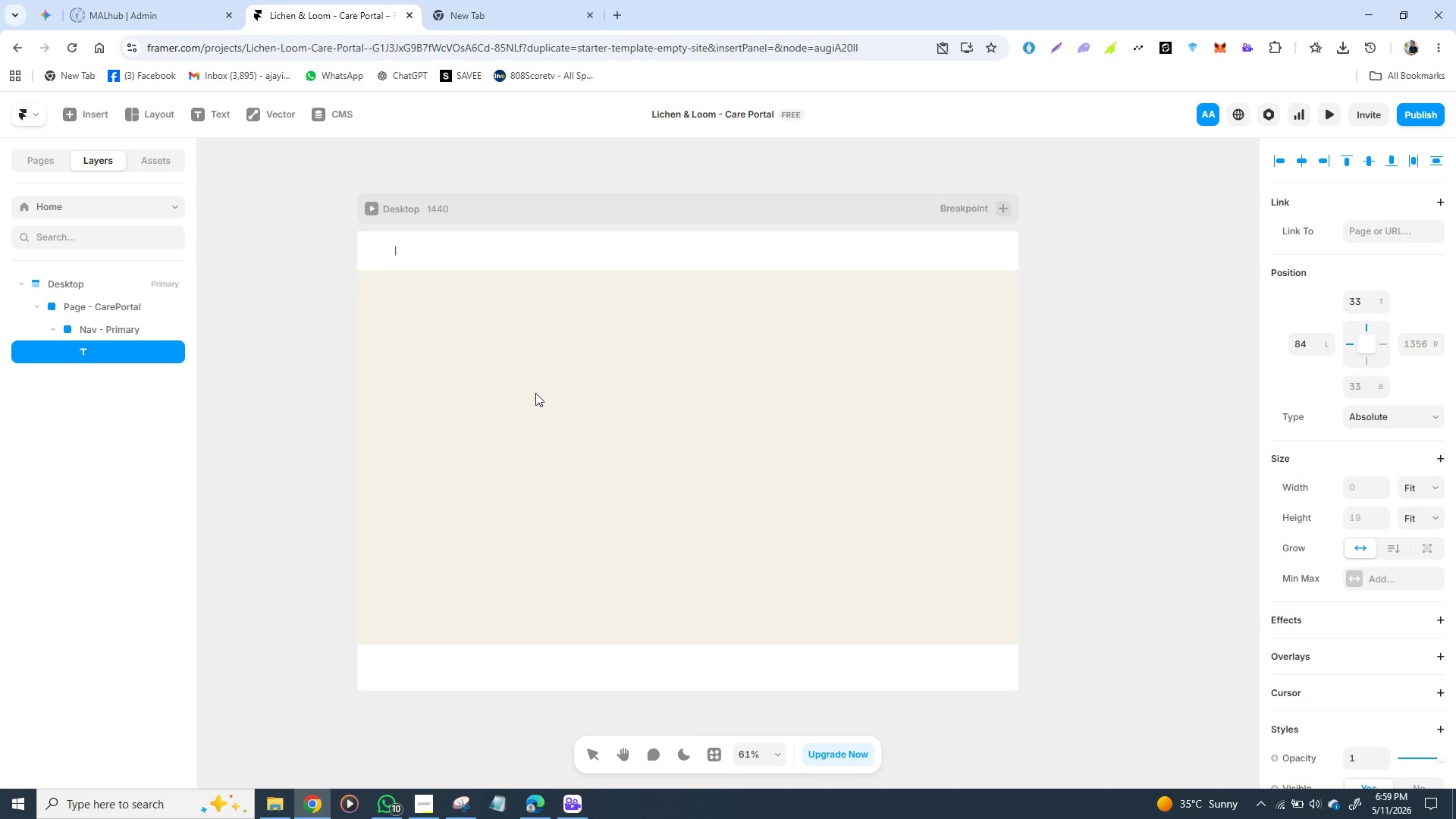 
wait(88.07)
 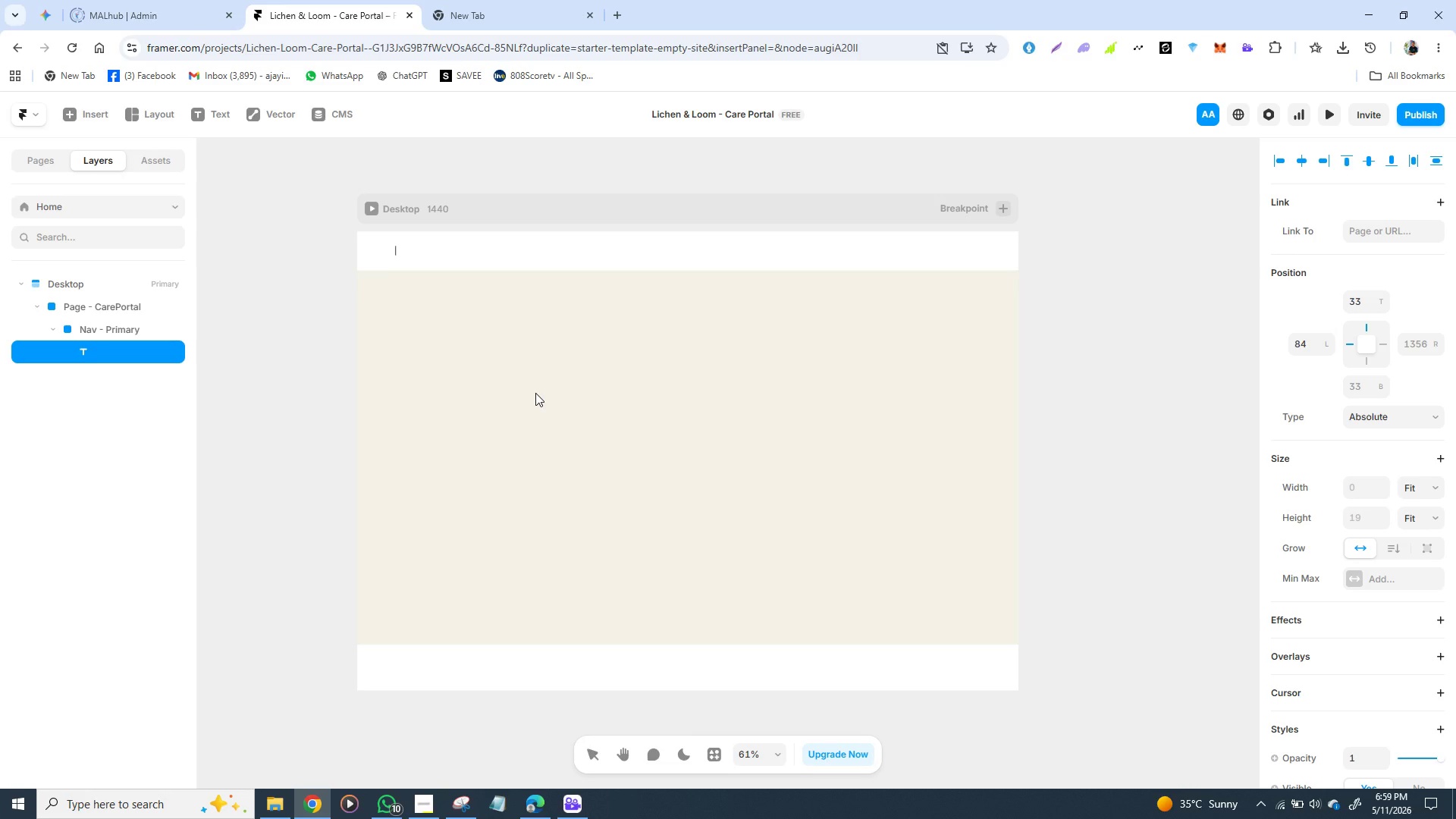 
mouse_move([1174, 786])
 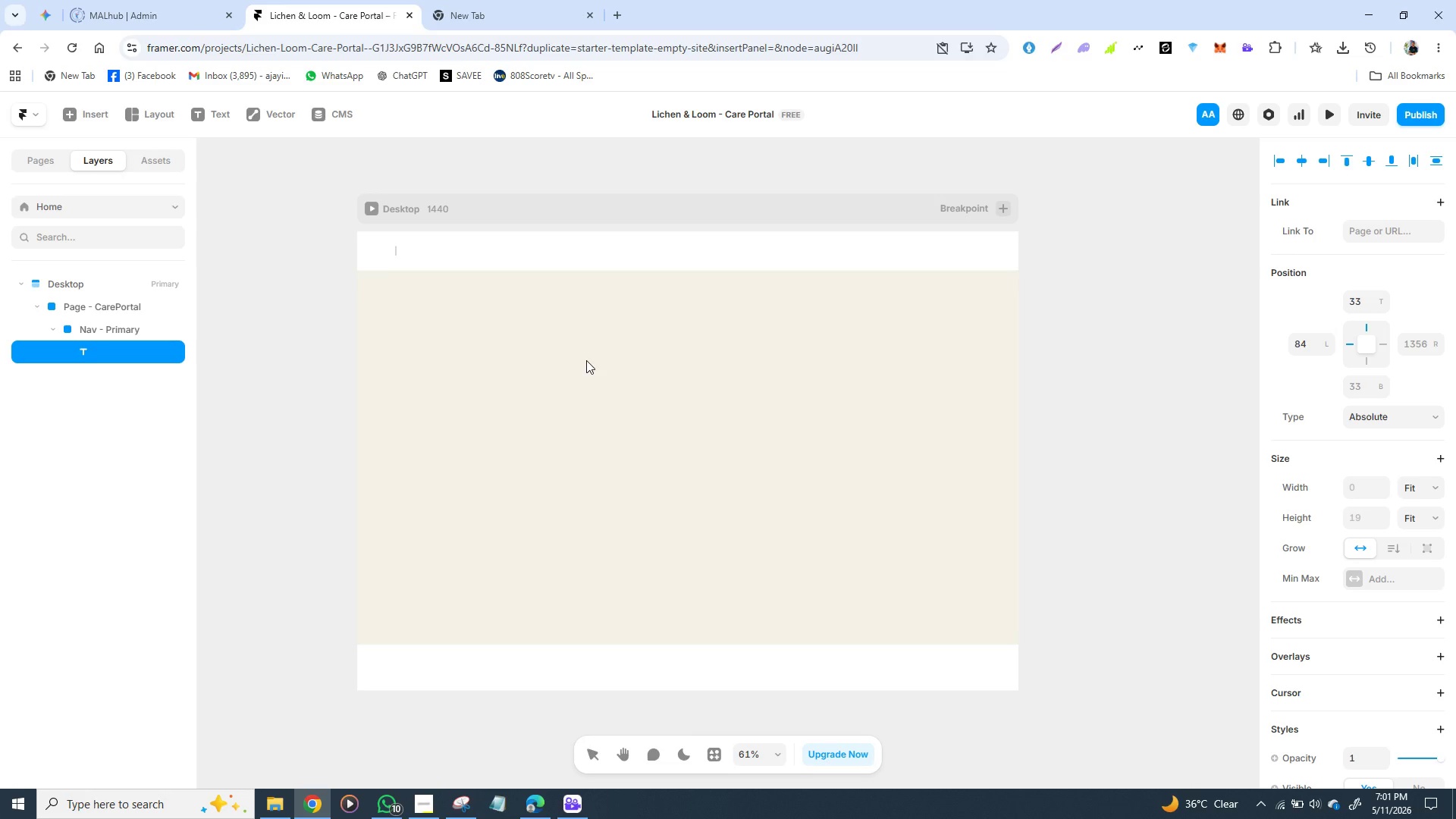 
wait(112.98)
 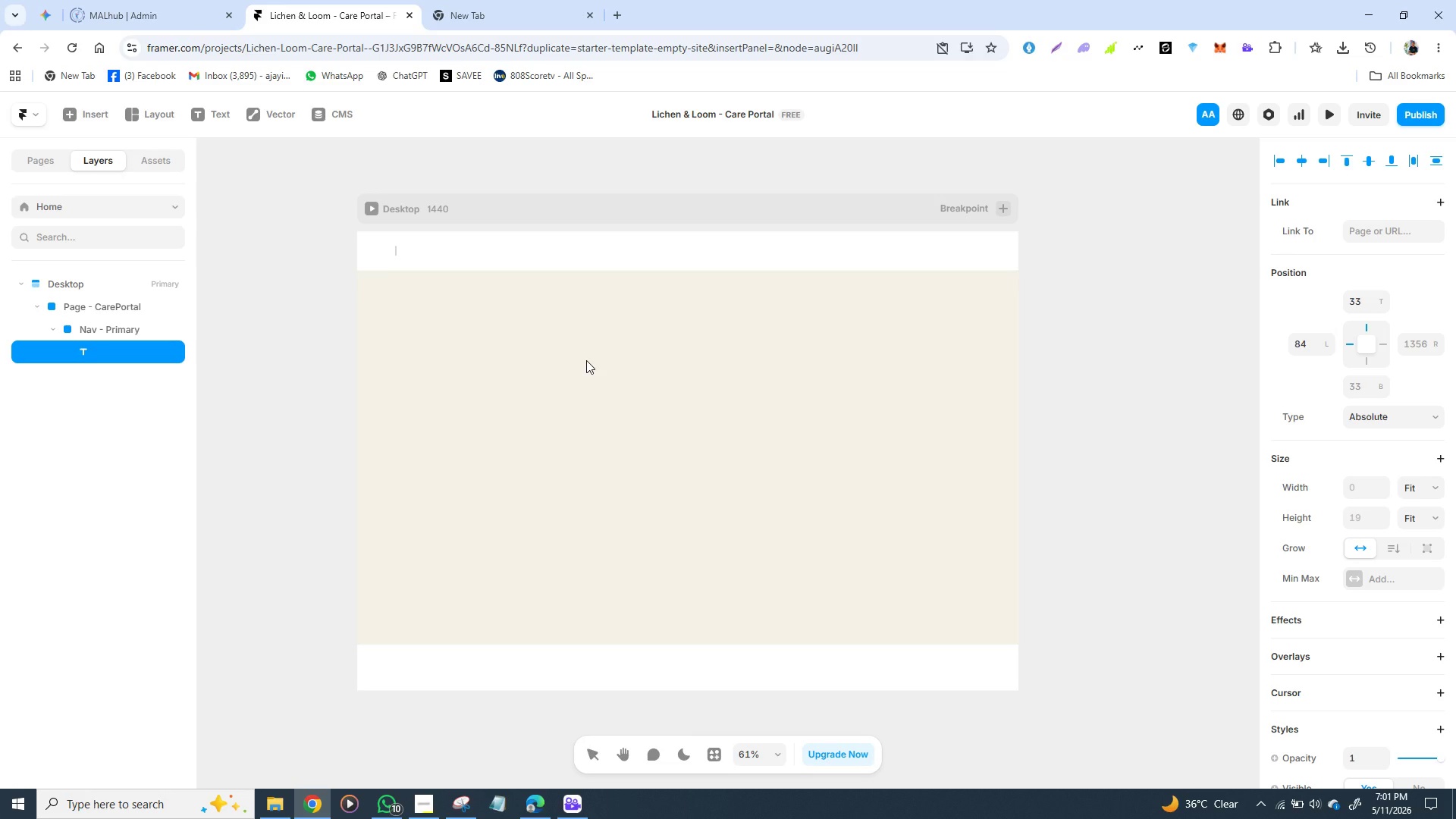 
type(Lic)
 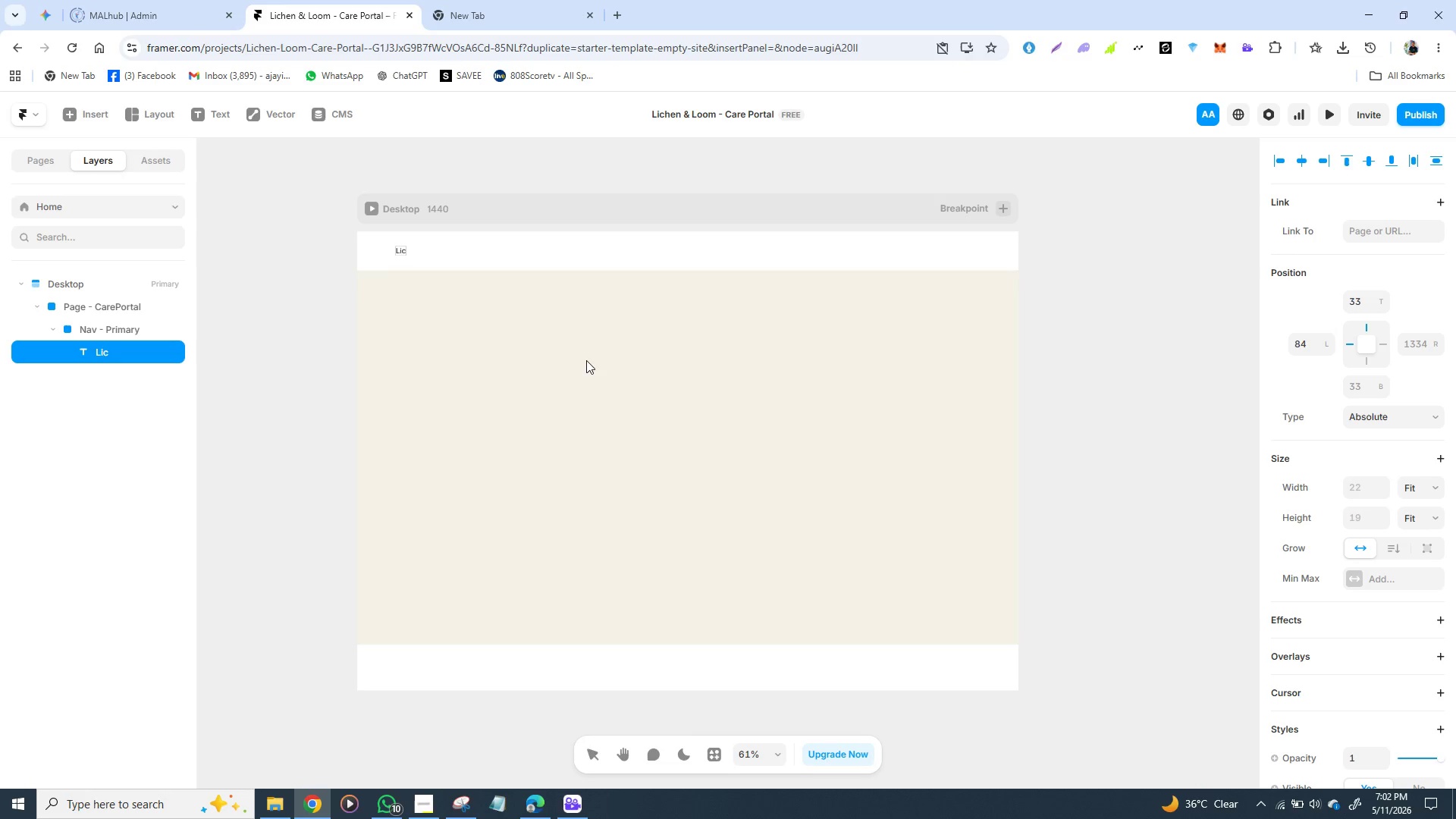 
wait(5.22)
 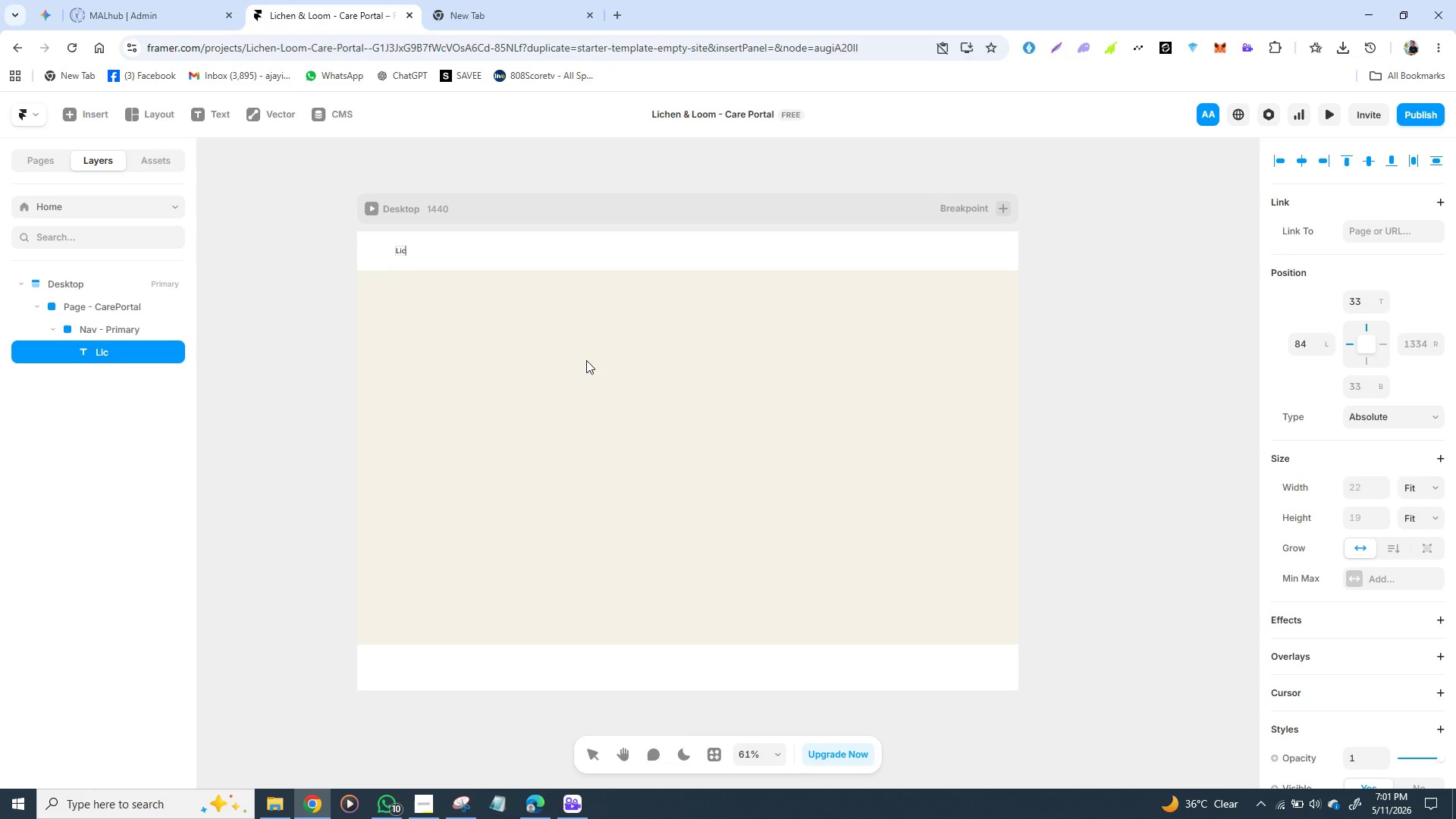 
type(hen & Loo)
 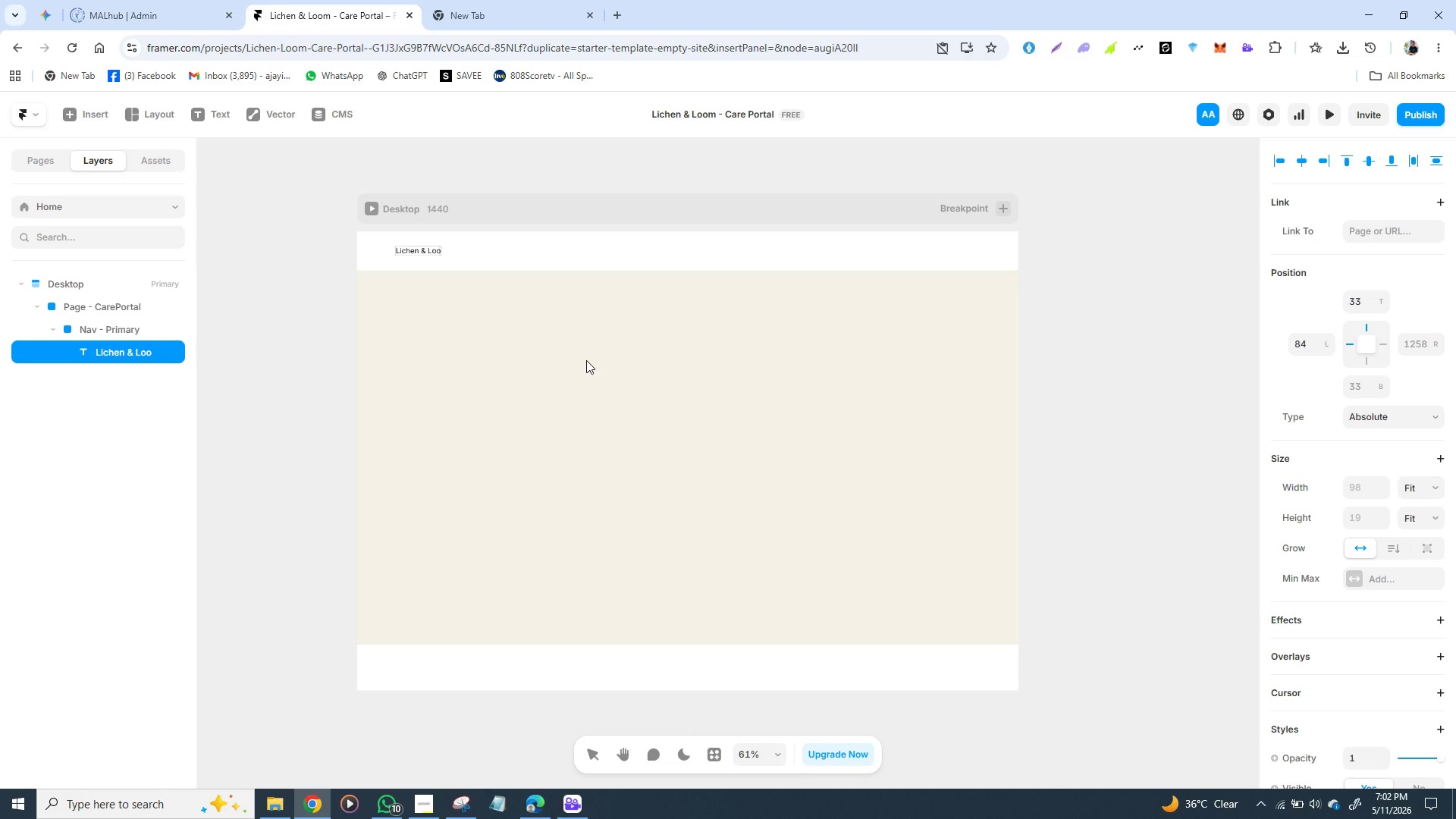 
wait(30.44)
 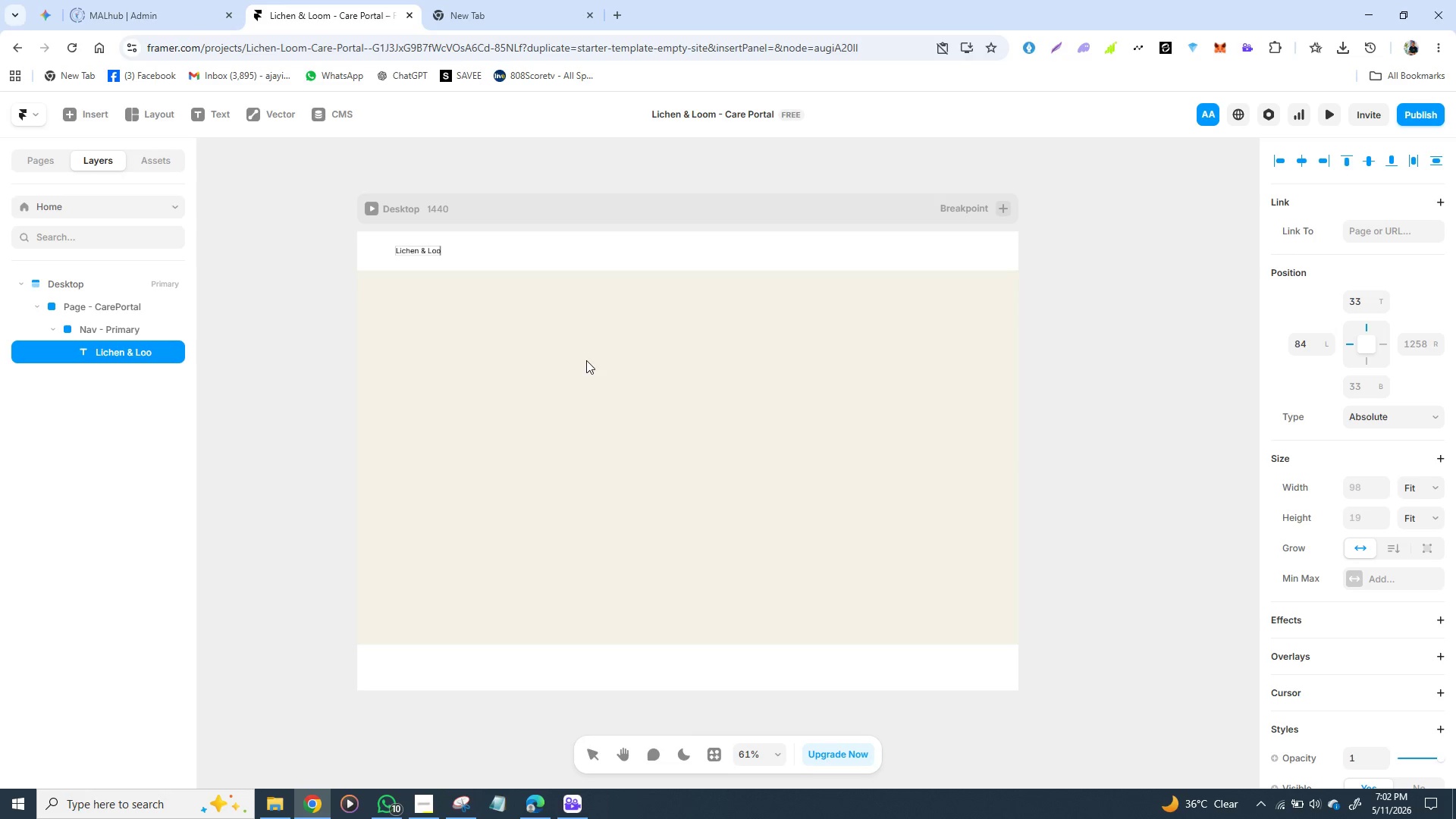 
key(M)
 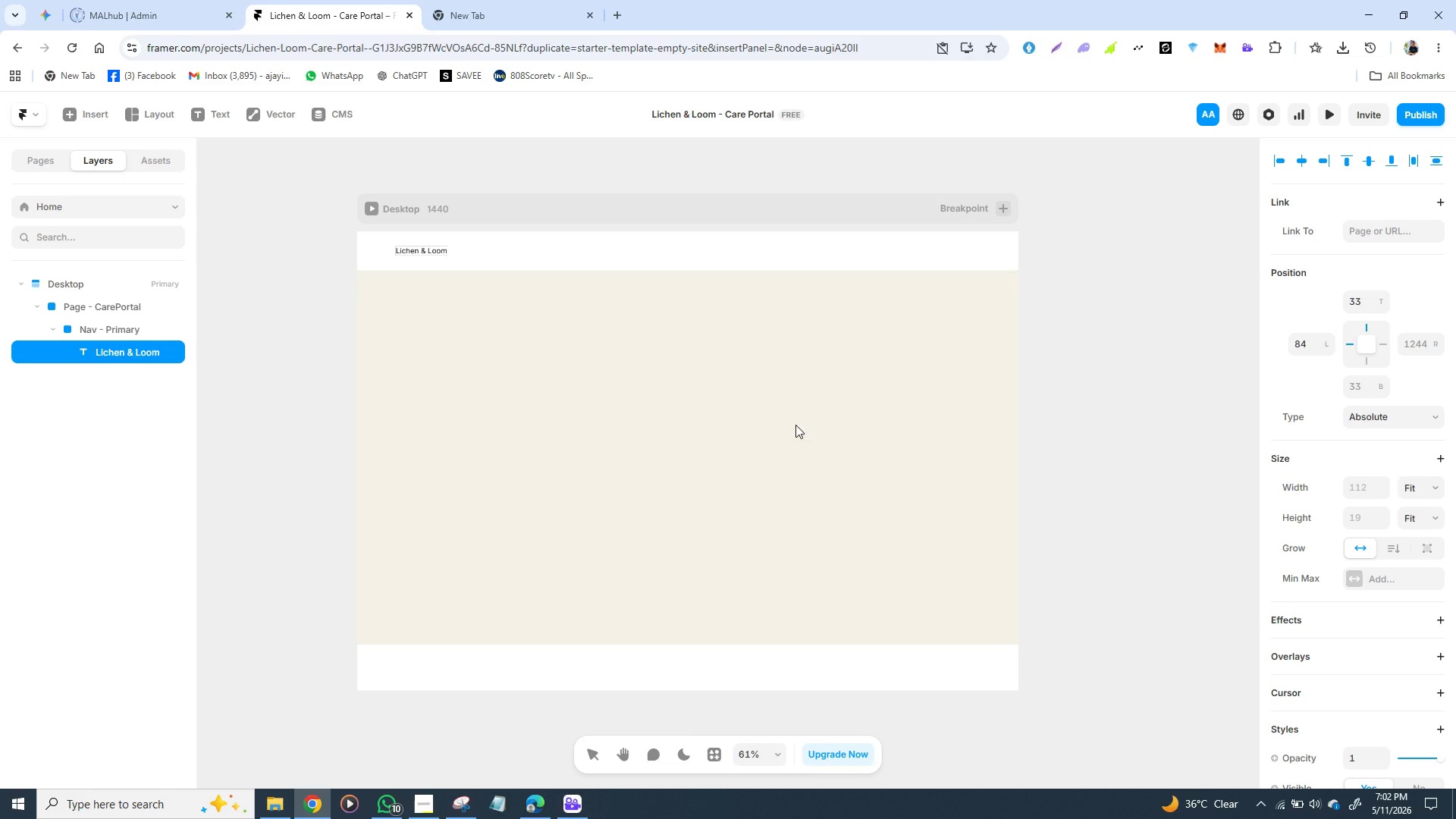 
left_click([795, 425])
 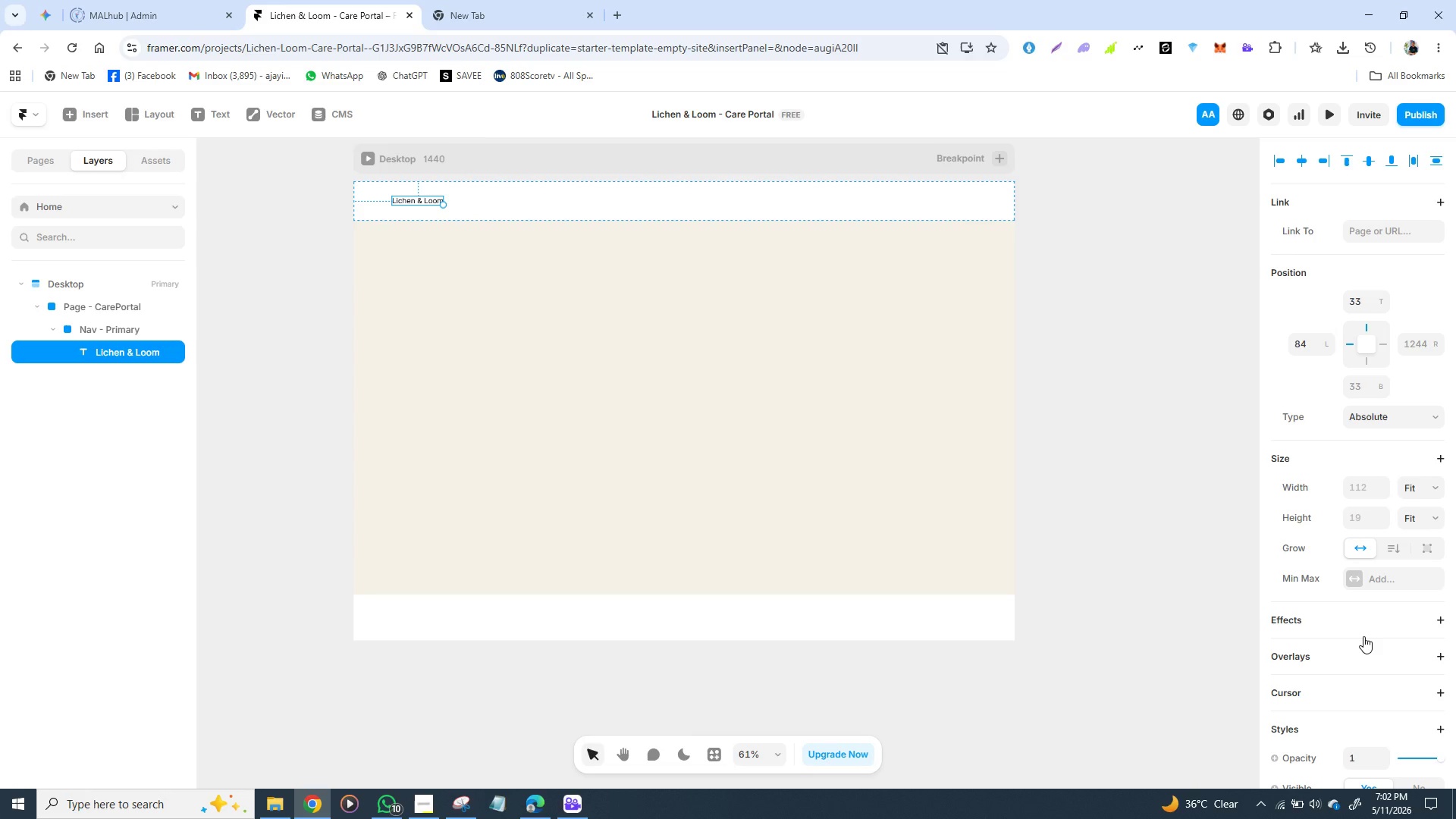 
wait(9.88)
 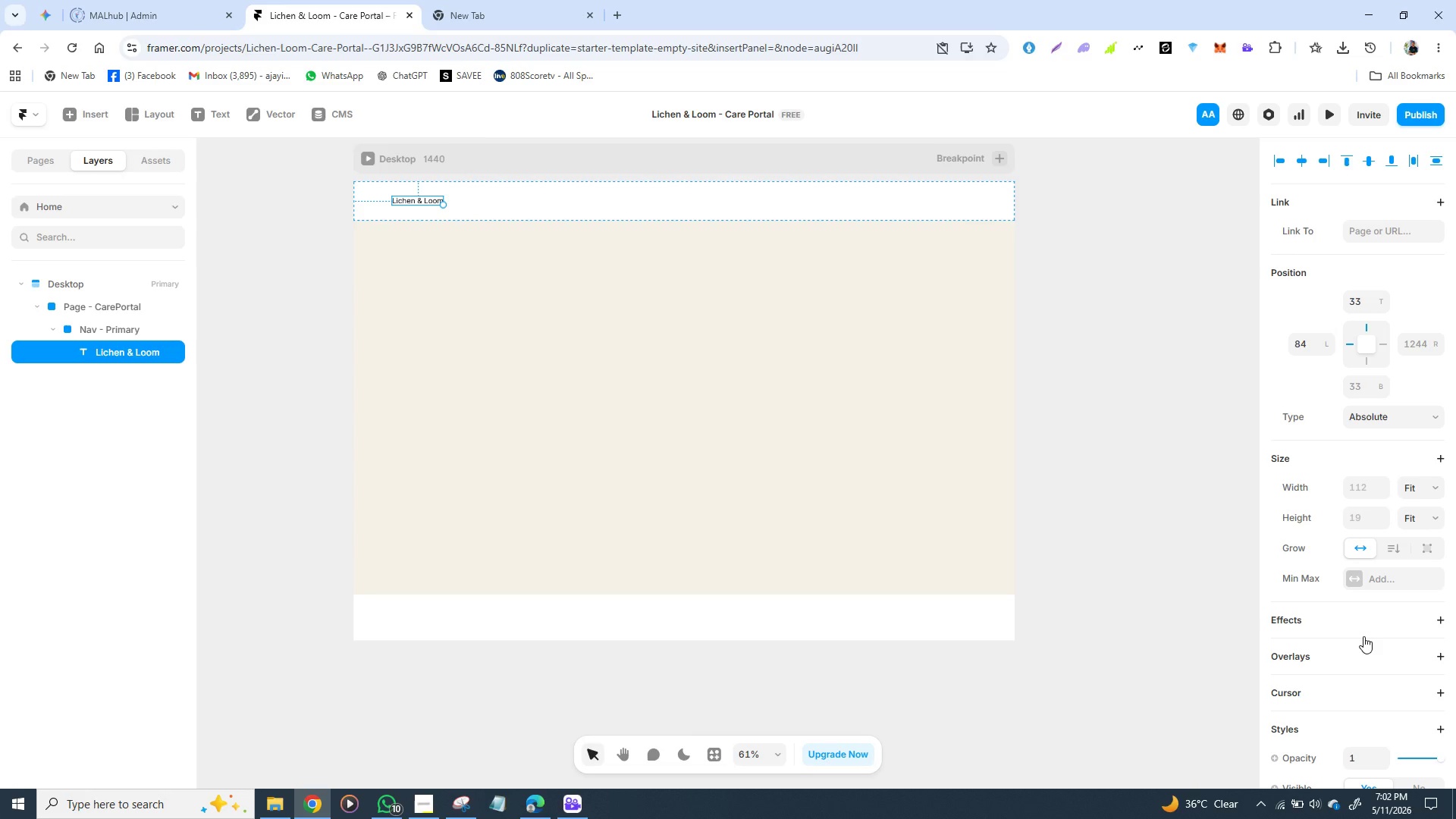 
left_click([1070, 487])
 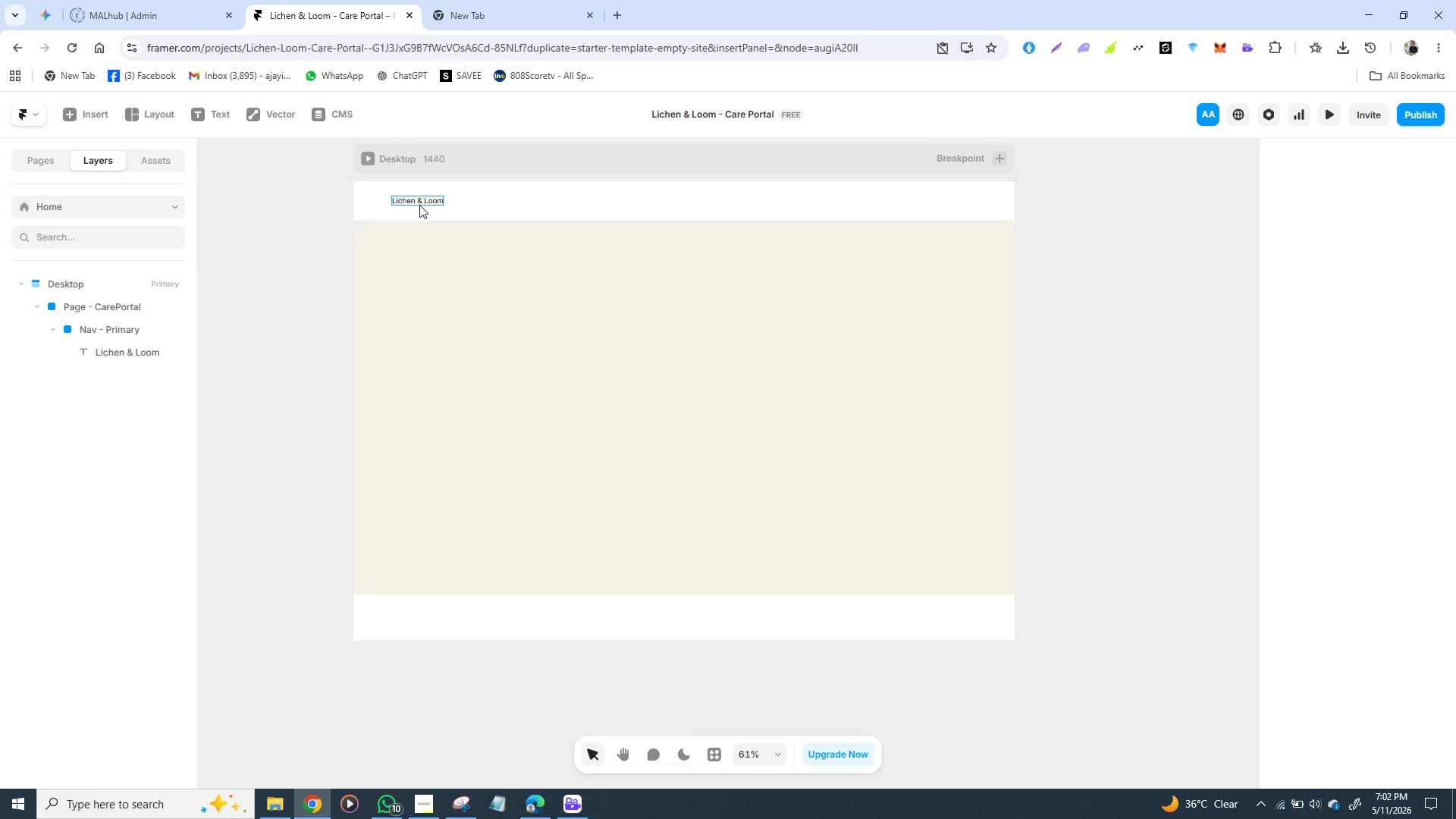 
left_click([419, 203])
 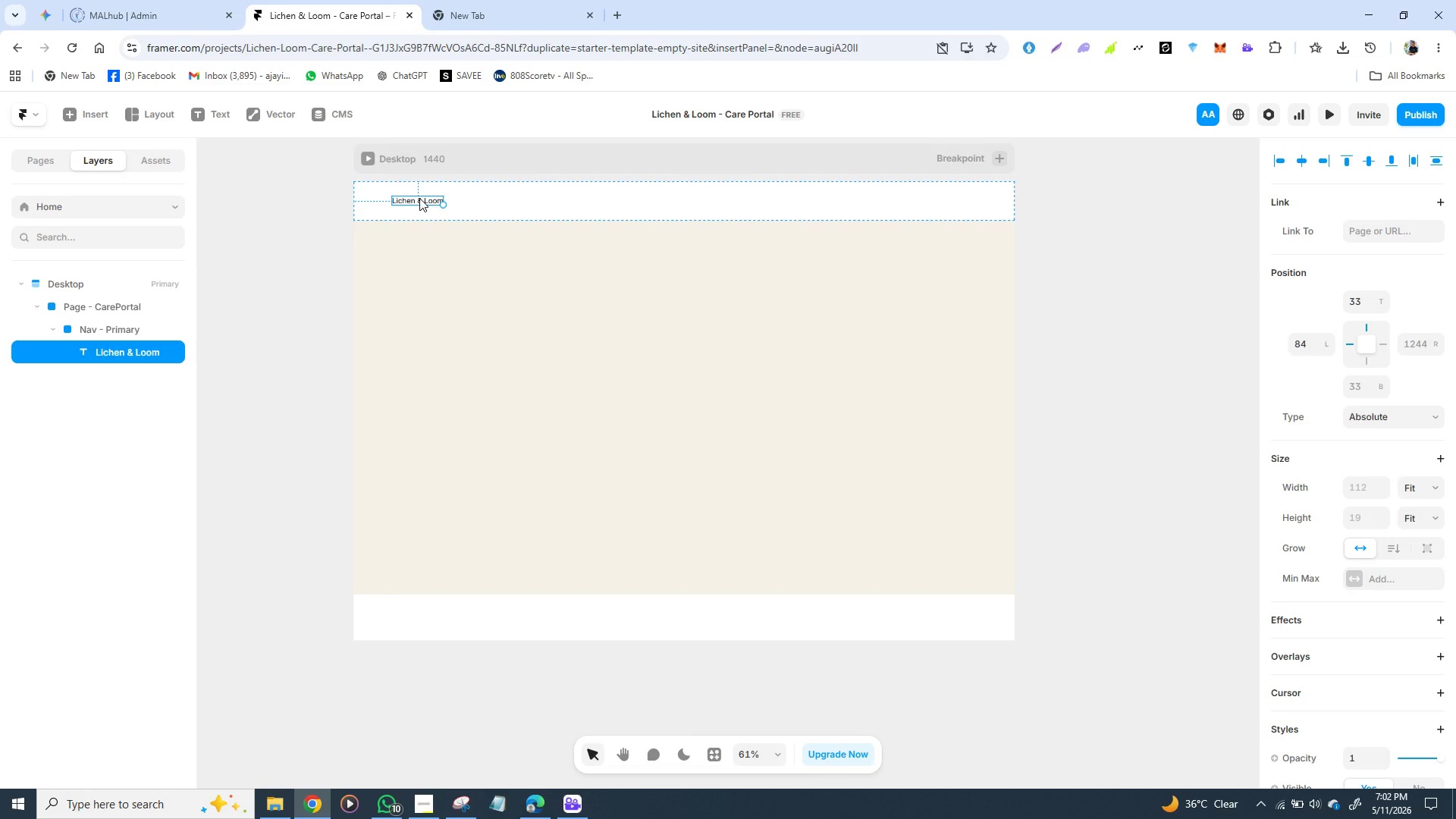 
key(Control+D)
 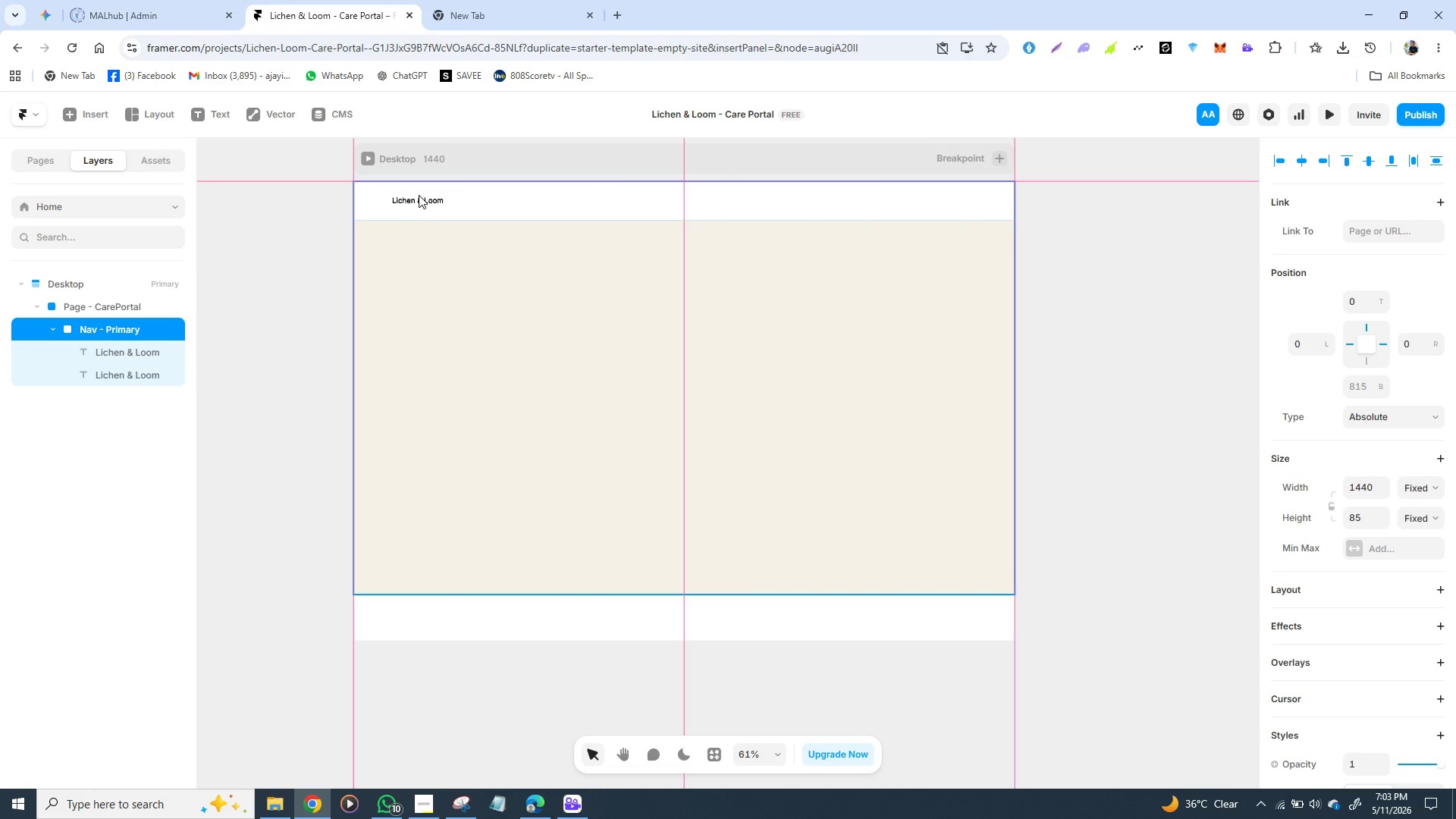 
wait(8.72)
 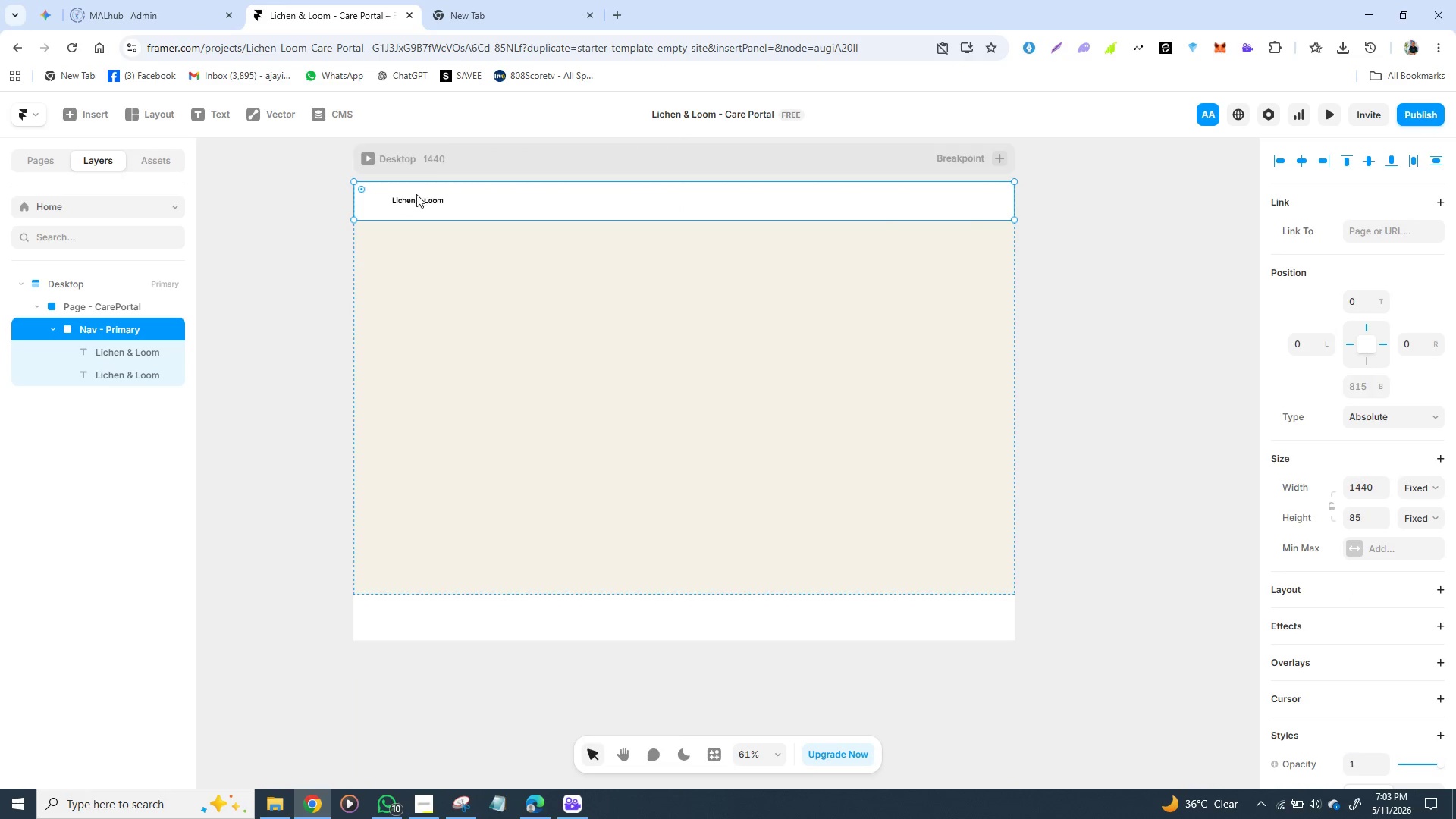 
key(Control+D)
 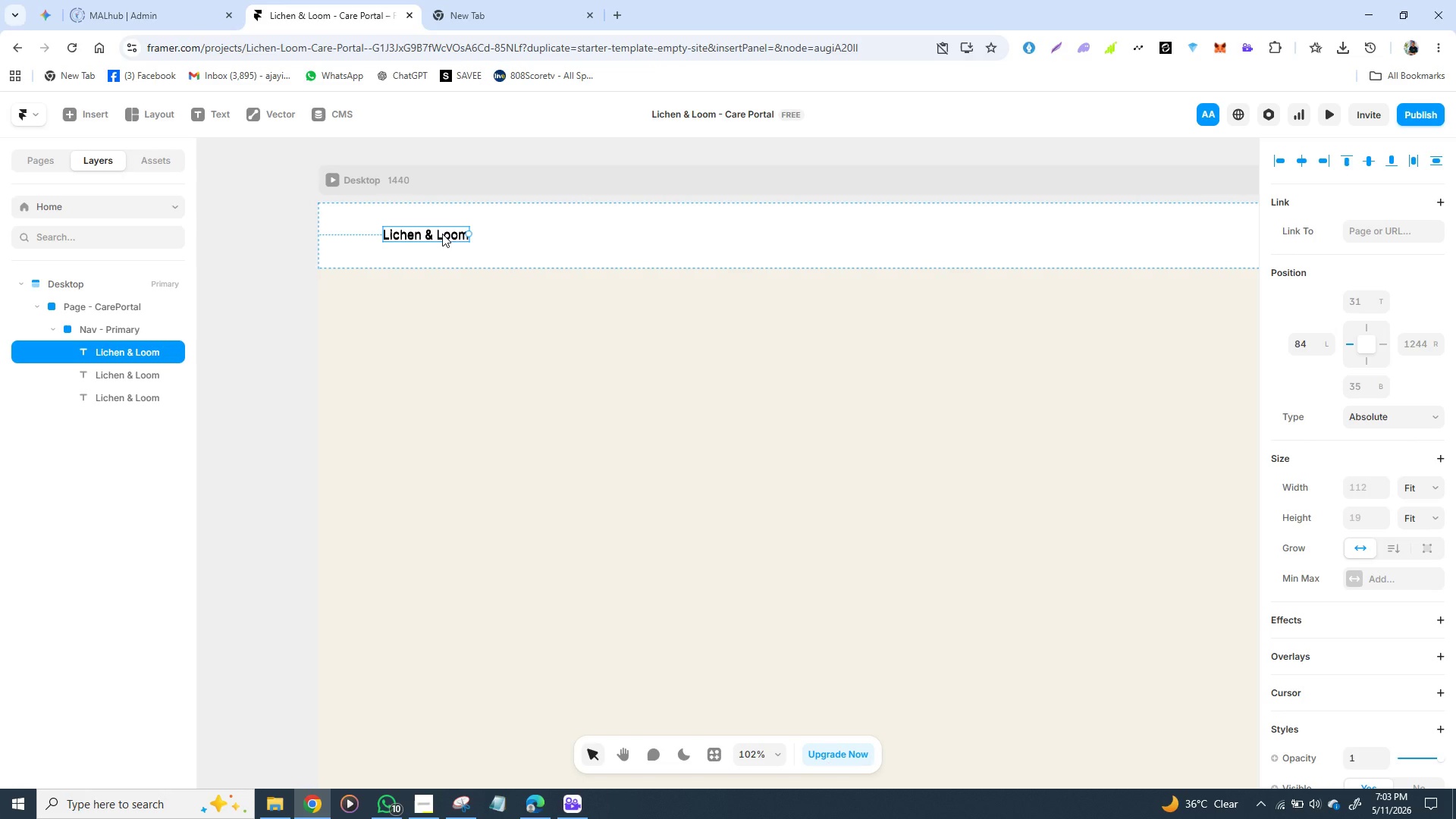 
left_click_drag(start_coordinate=[442, 234], to_coordinate=[615, 234])
 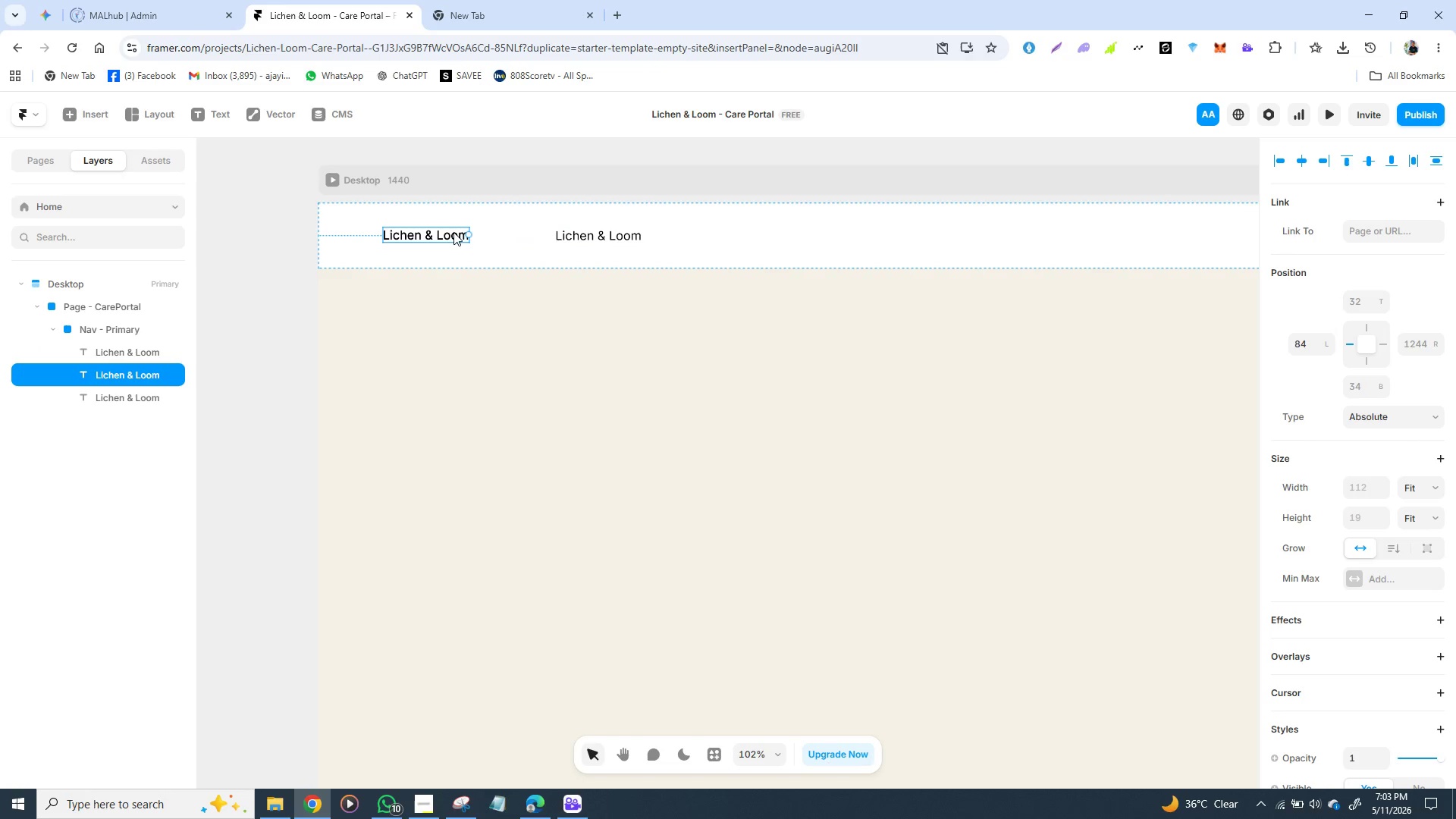 
left_click_drag(start_coordinate=[453, 232], to_coordinate=[765, 237])
 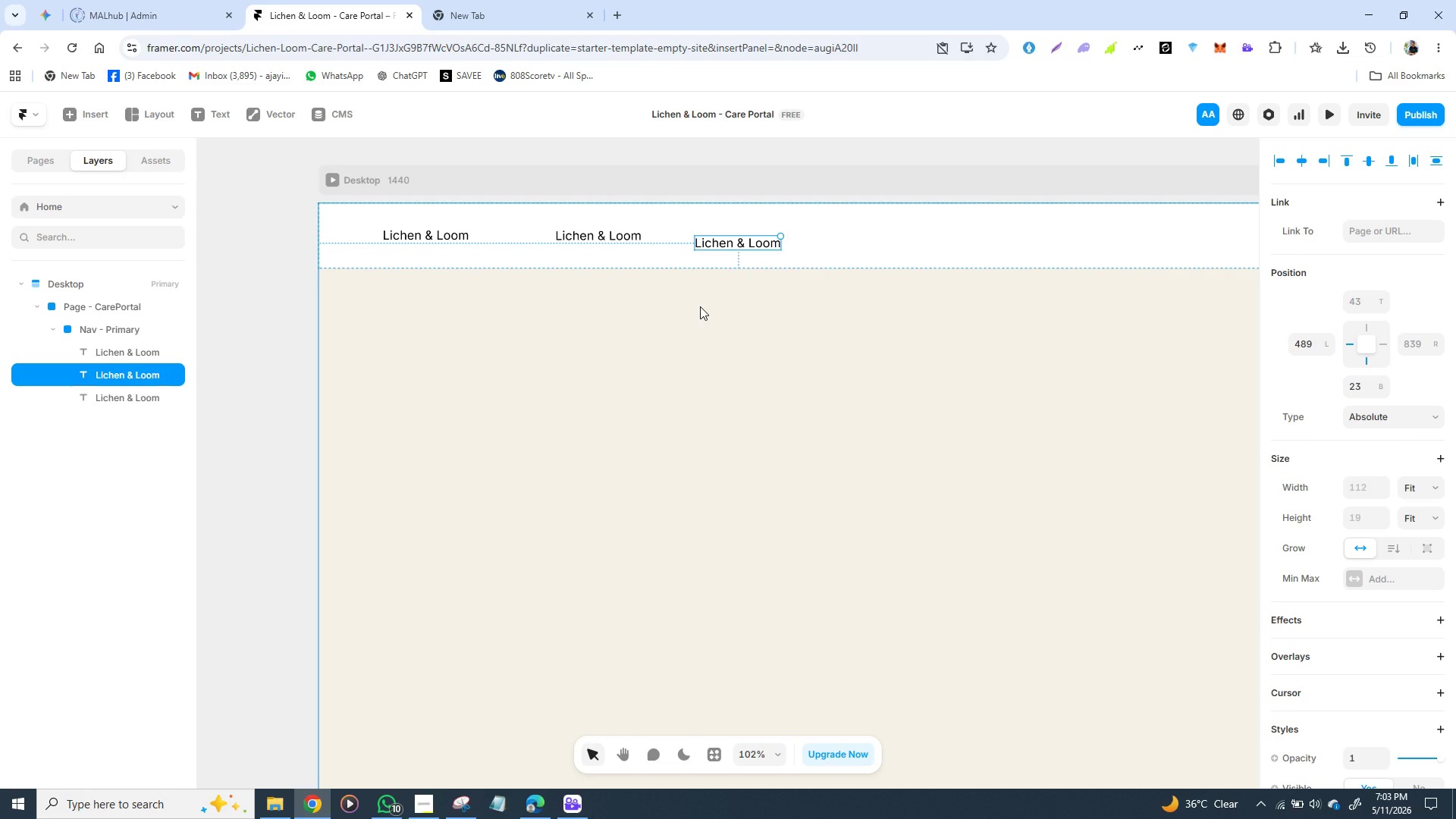 
key(Control+D)
 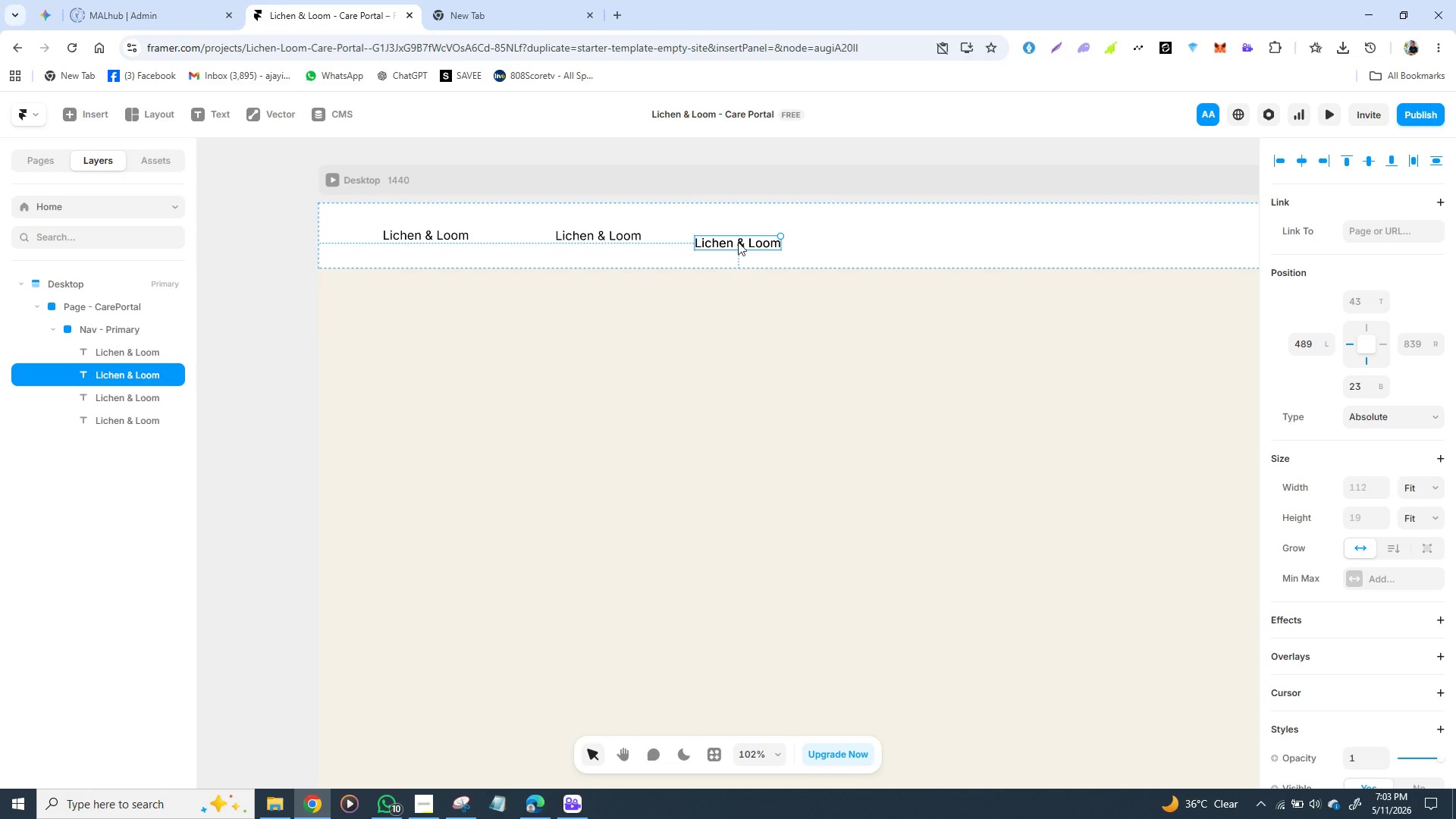 
left_click_drag(start_coordinate=[738, 242], to_coordinate=[1018, 247])
 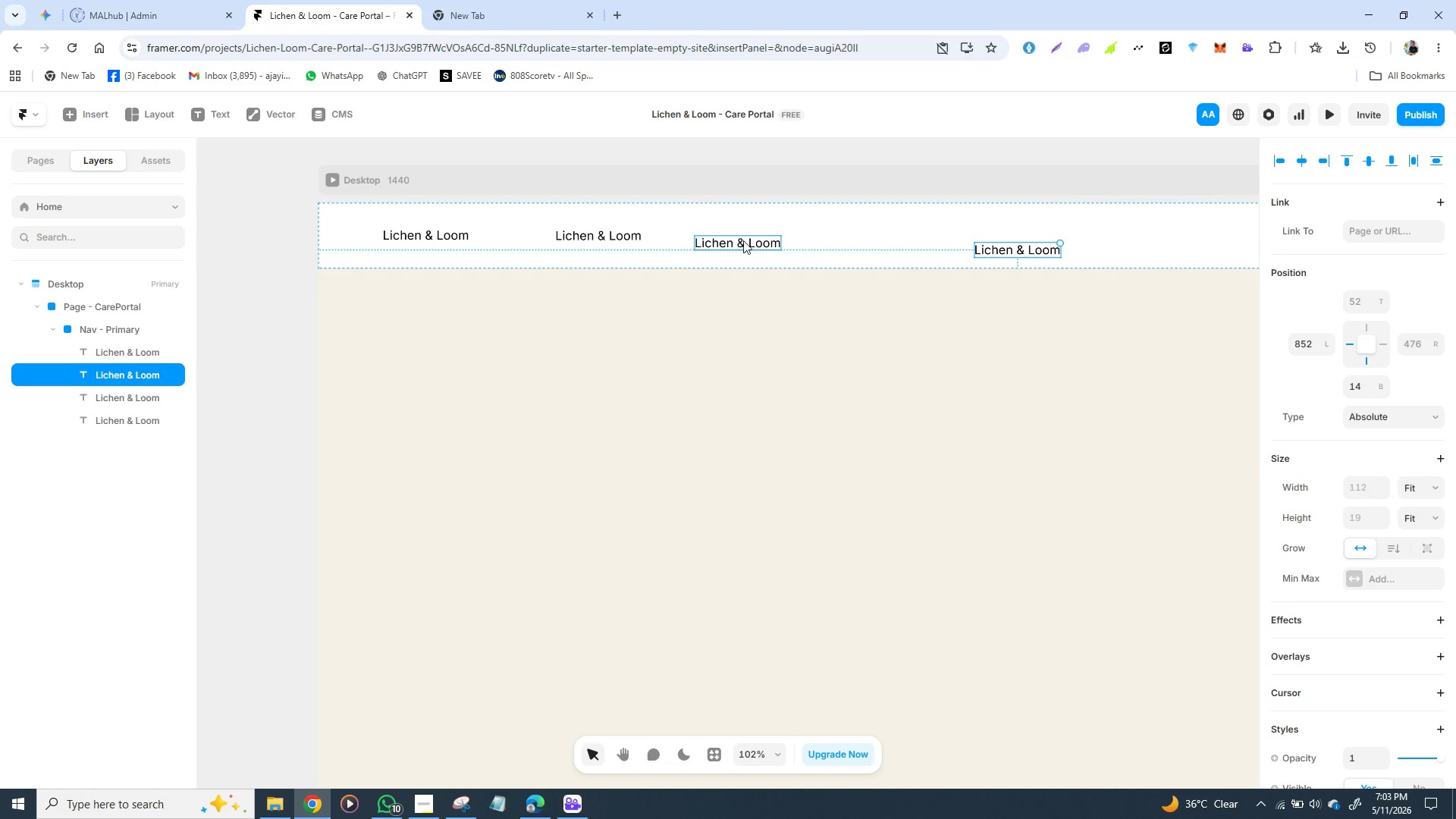 
left_click_drag(start_coordinate=[743, 240], to_coordinate=[835, 234])
 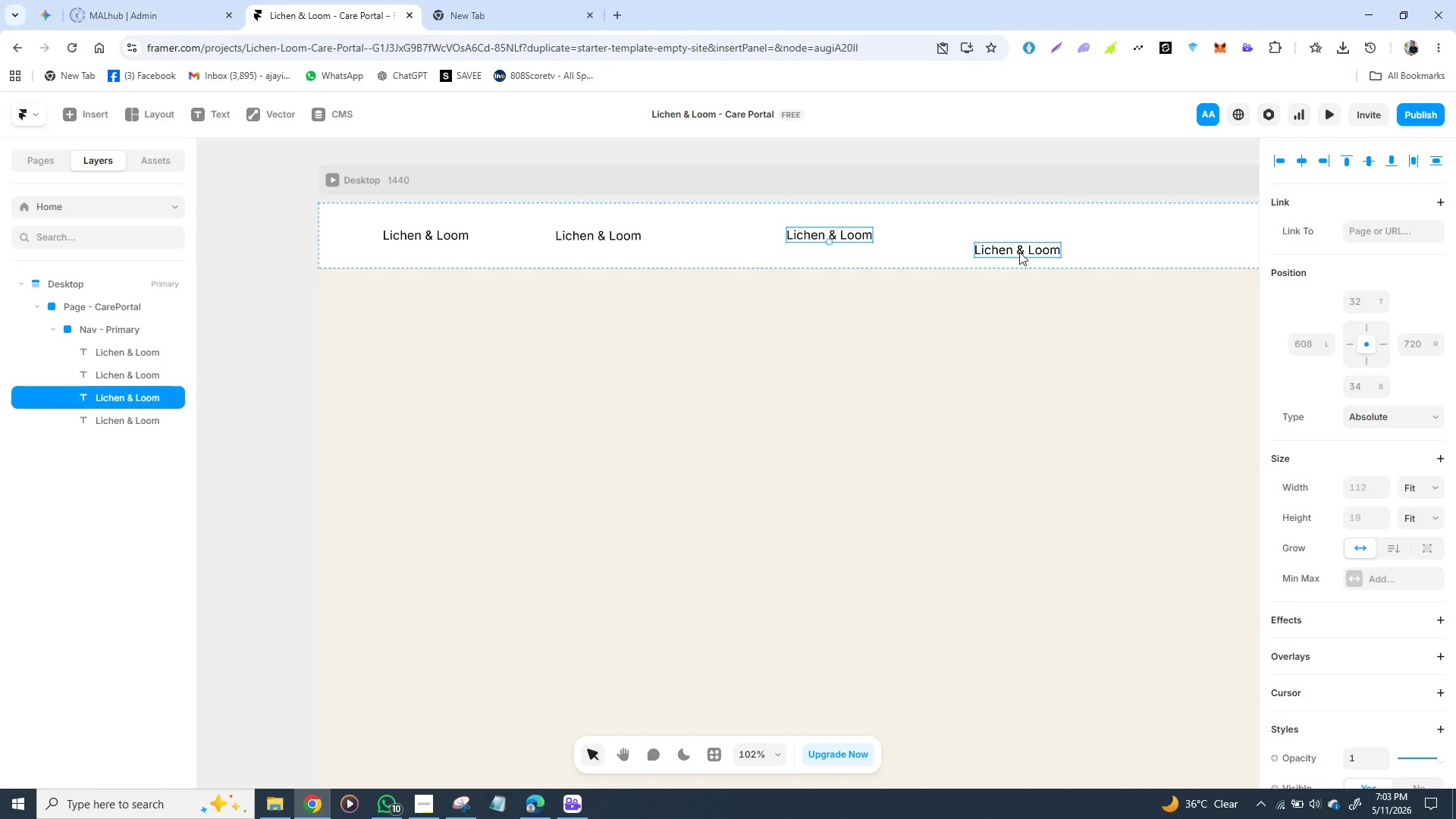 
left_click_drag(start_coordinate=[1019, 252], to_coordinate=[1053, 234])
 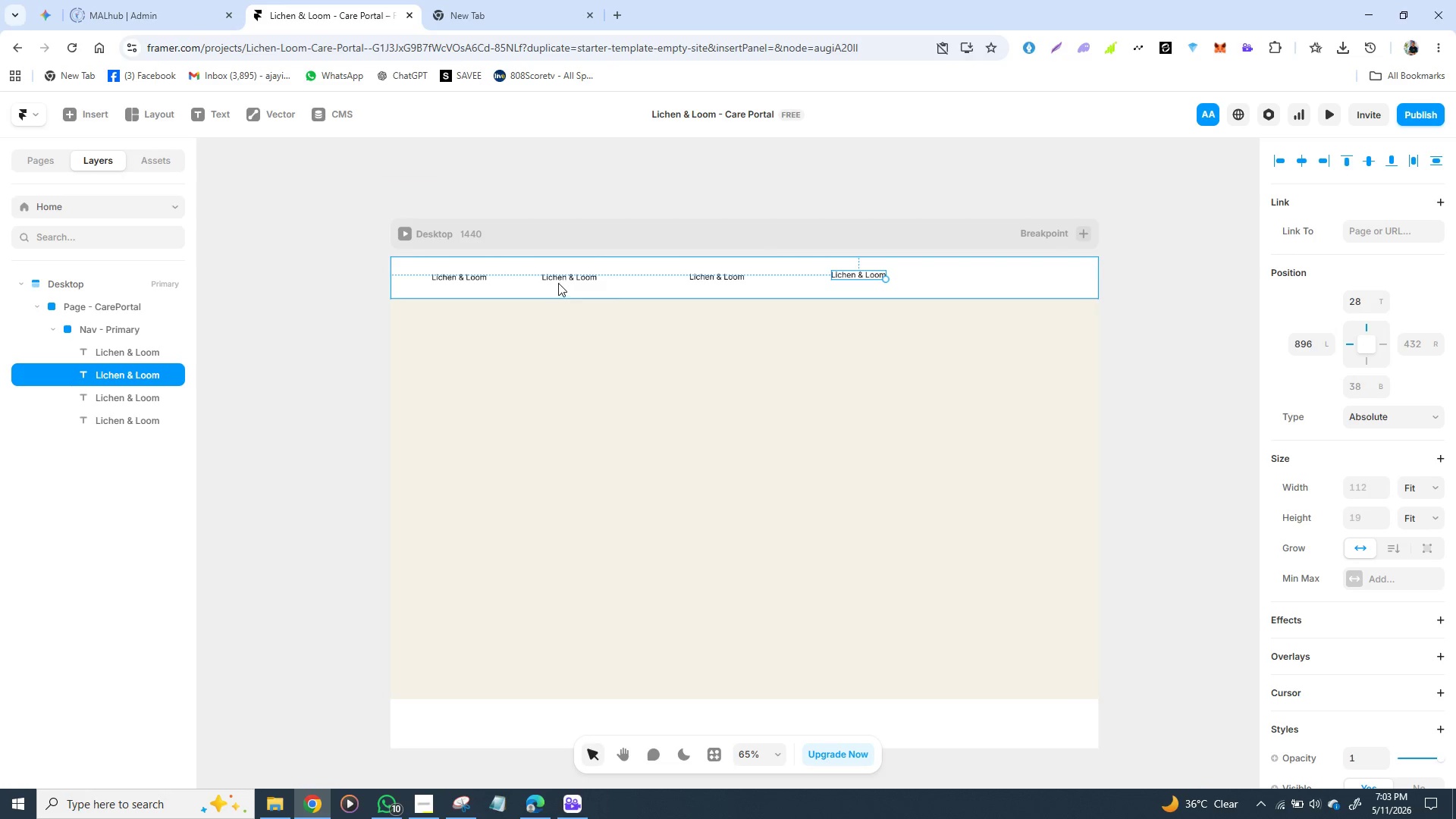 
double_click([562, 280])
 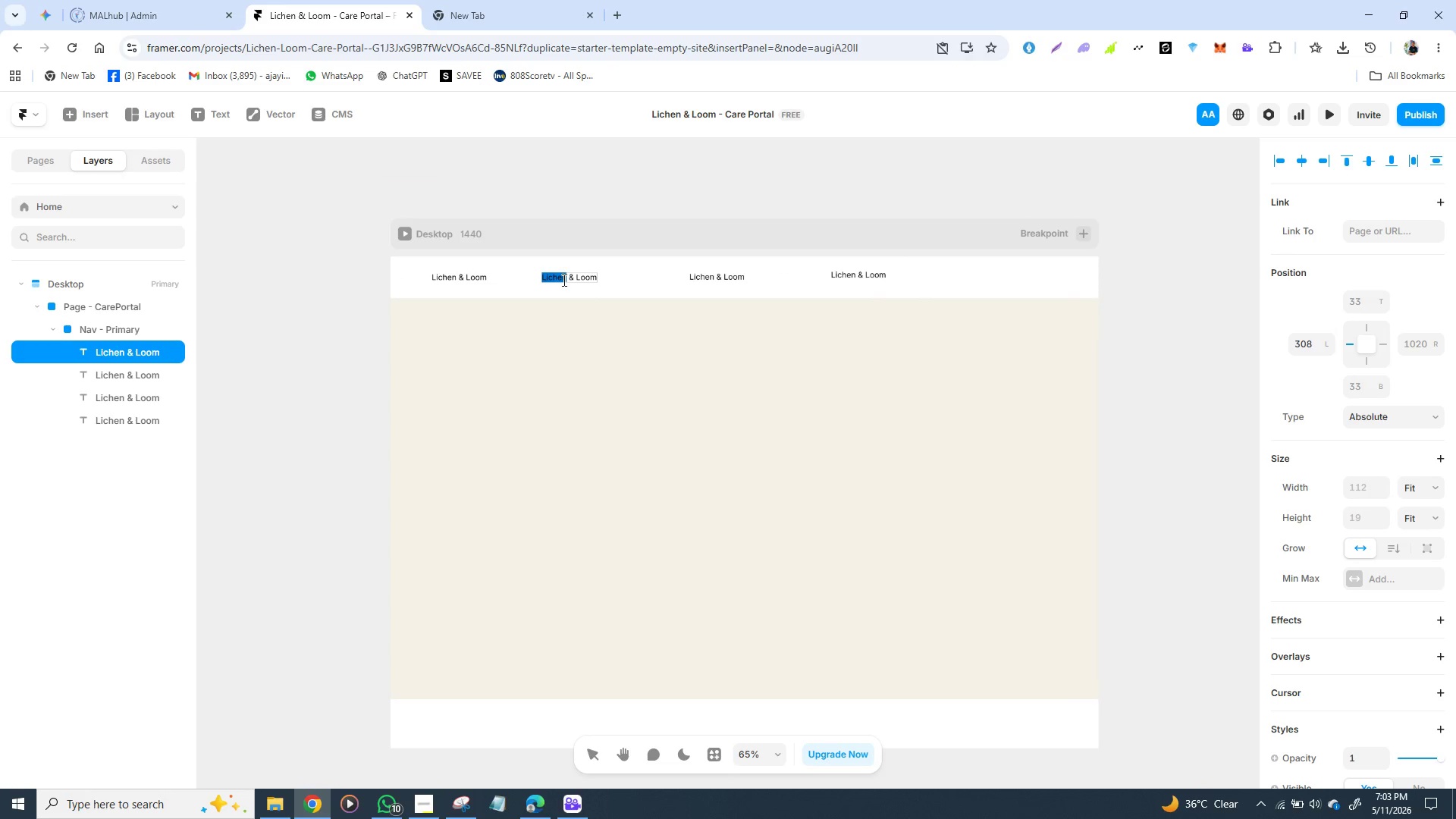 
triple_click([563, 279])
 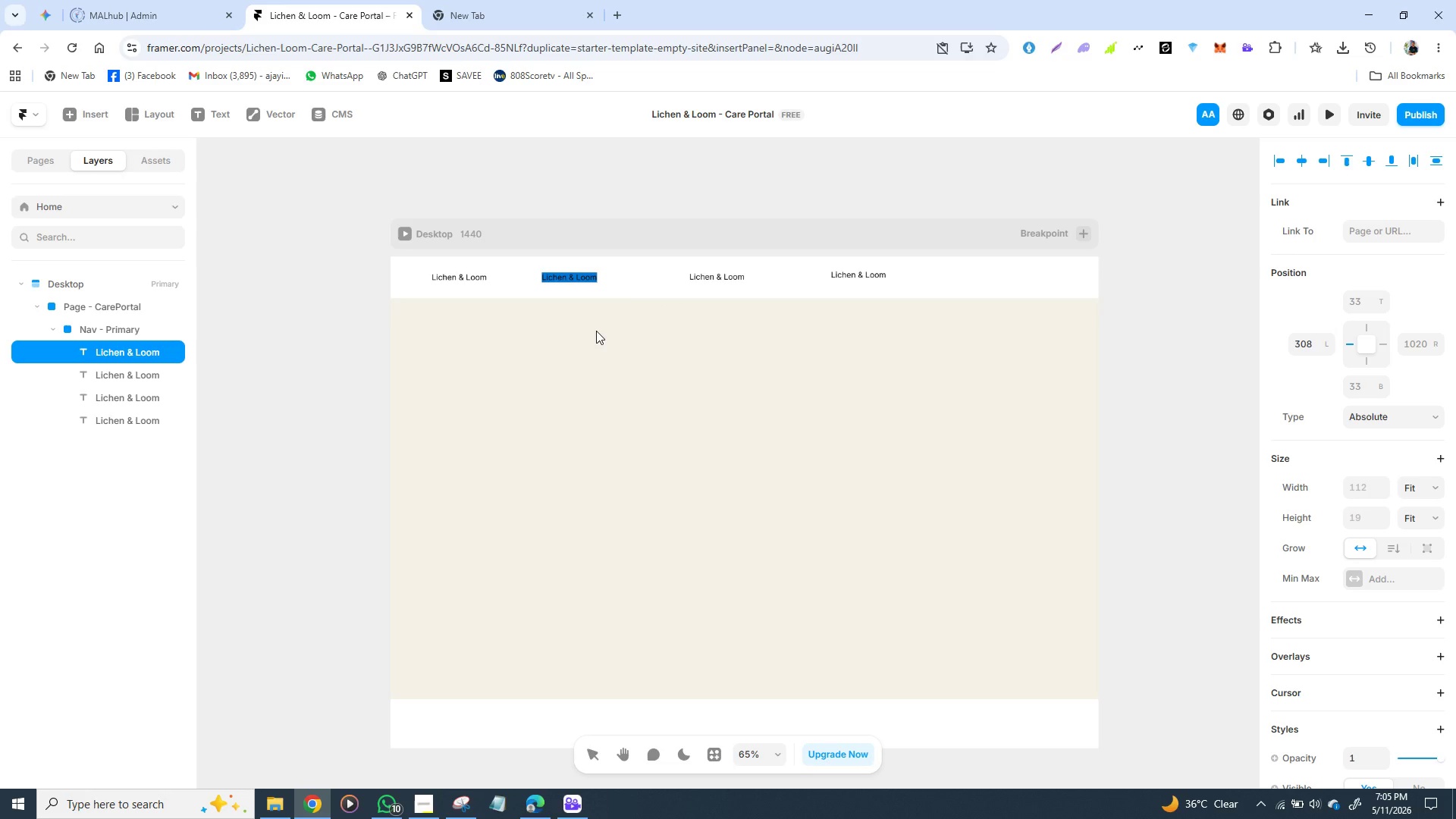 
wait(134.55)
 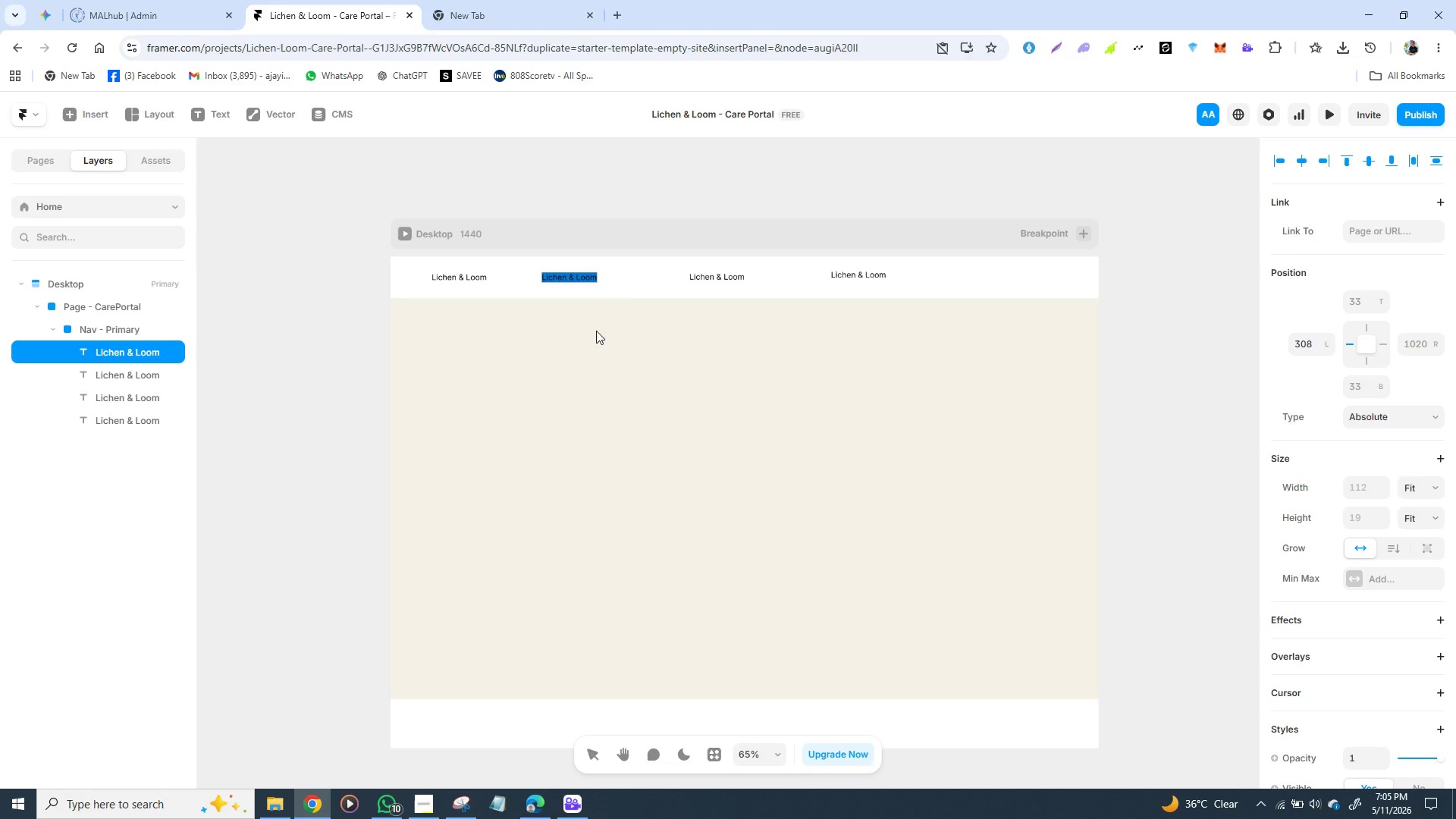 
left_click([716, 275])
 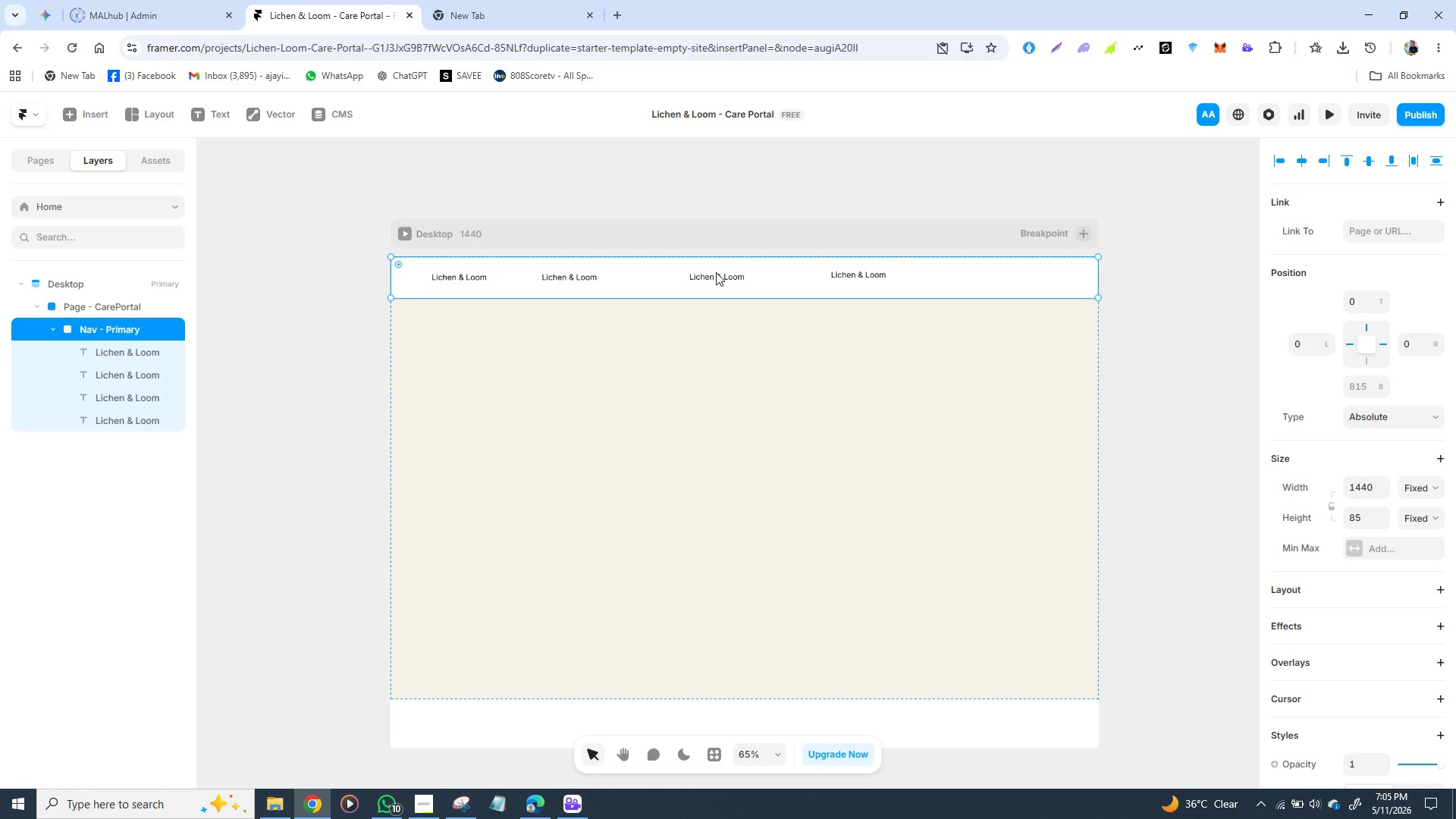 
double_click([716, 272])
 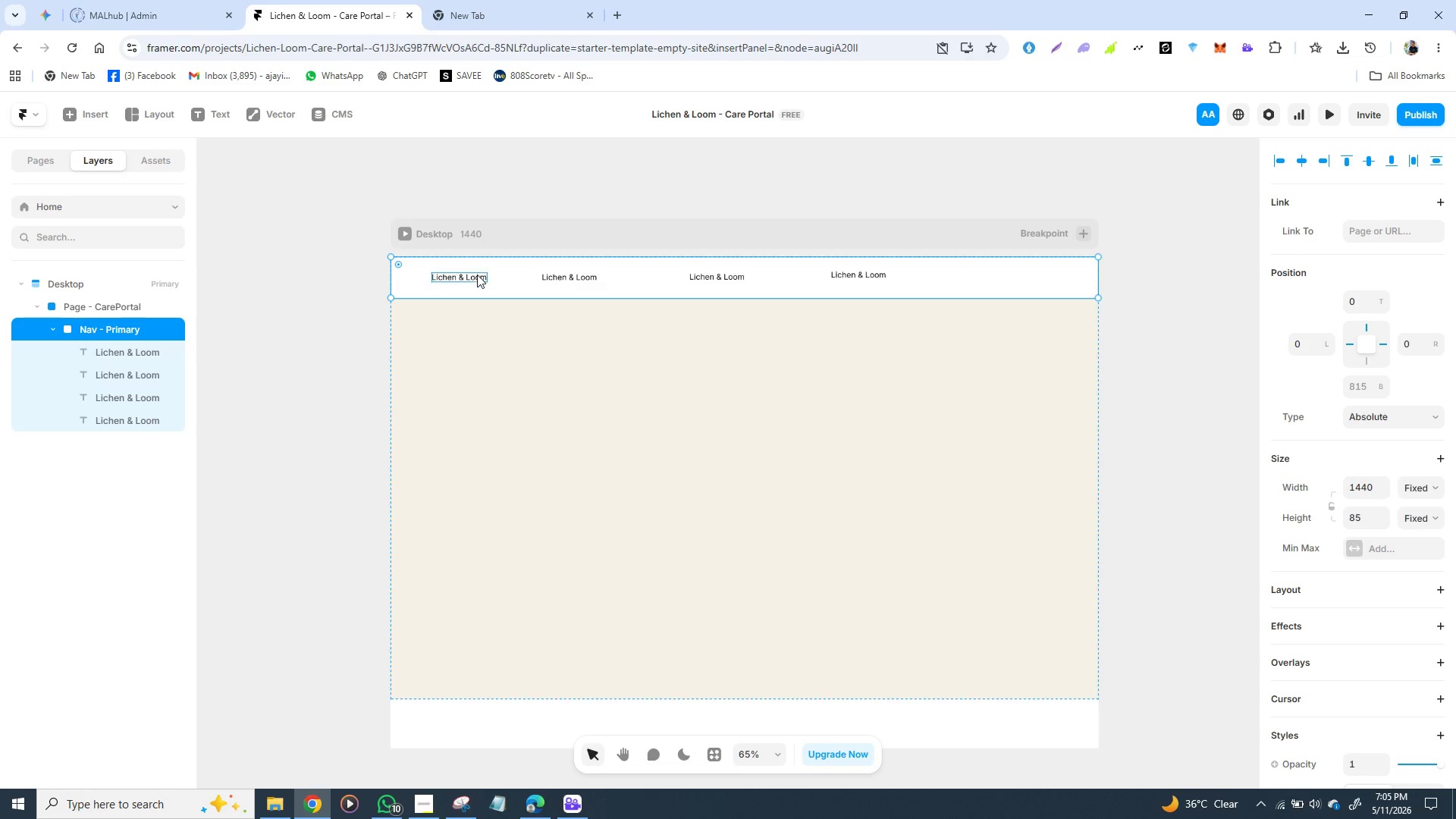 
left_click([478, 276])
 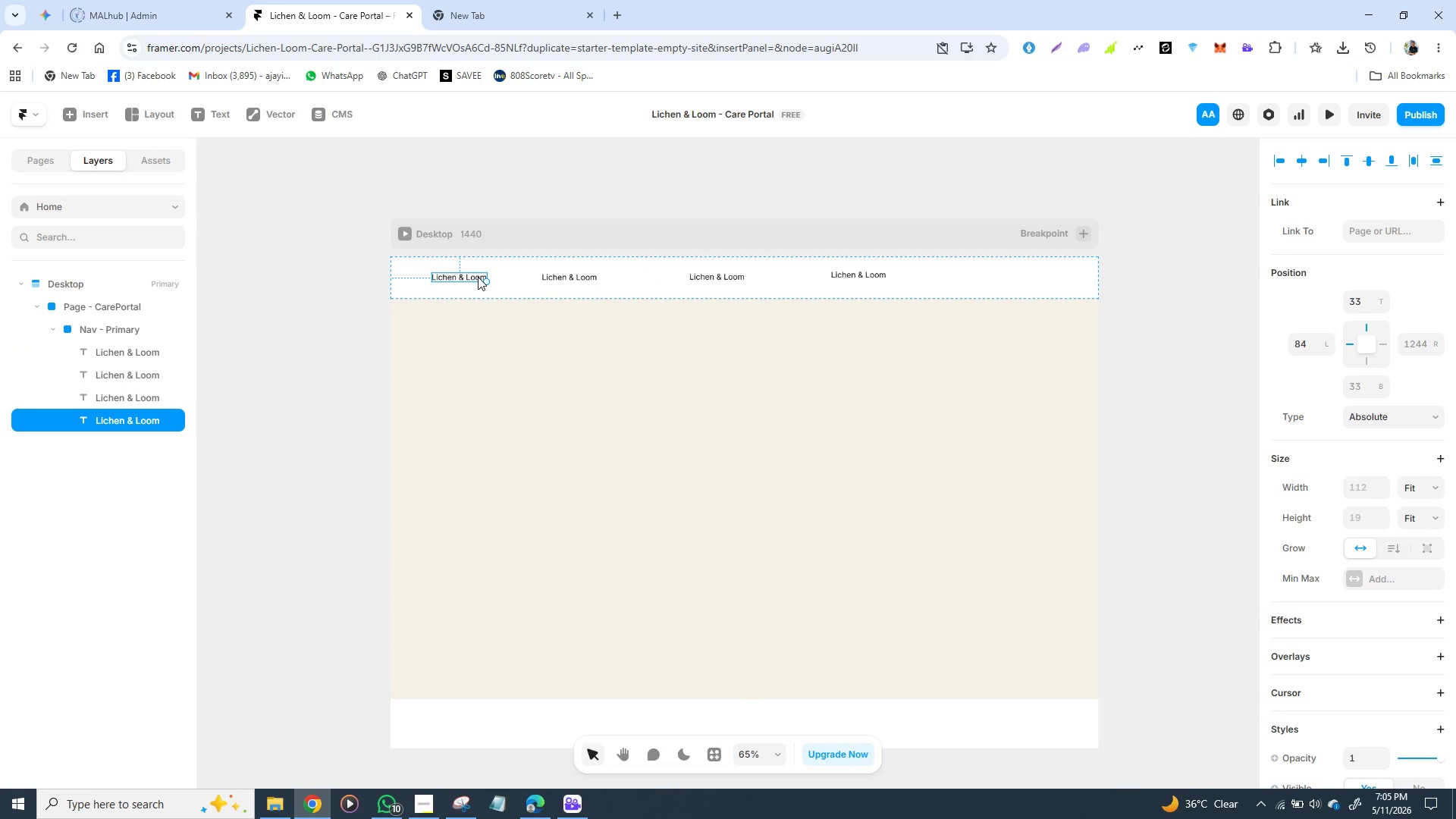 
wait(8.41)
 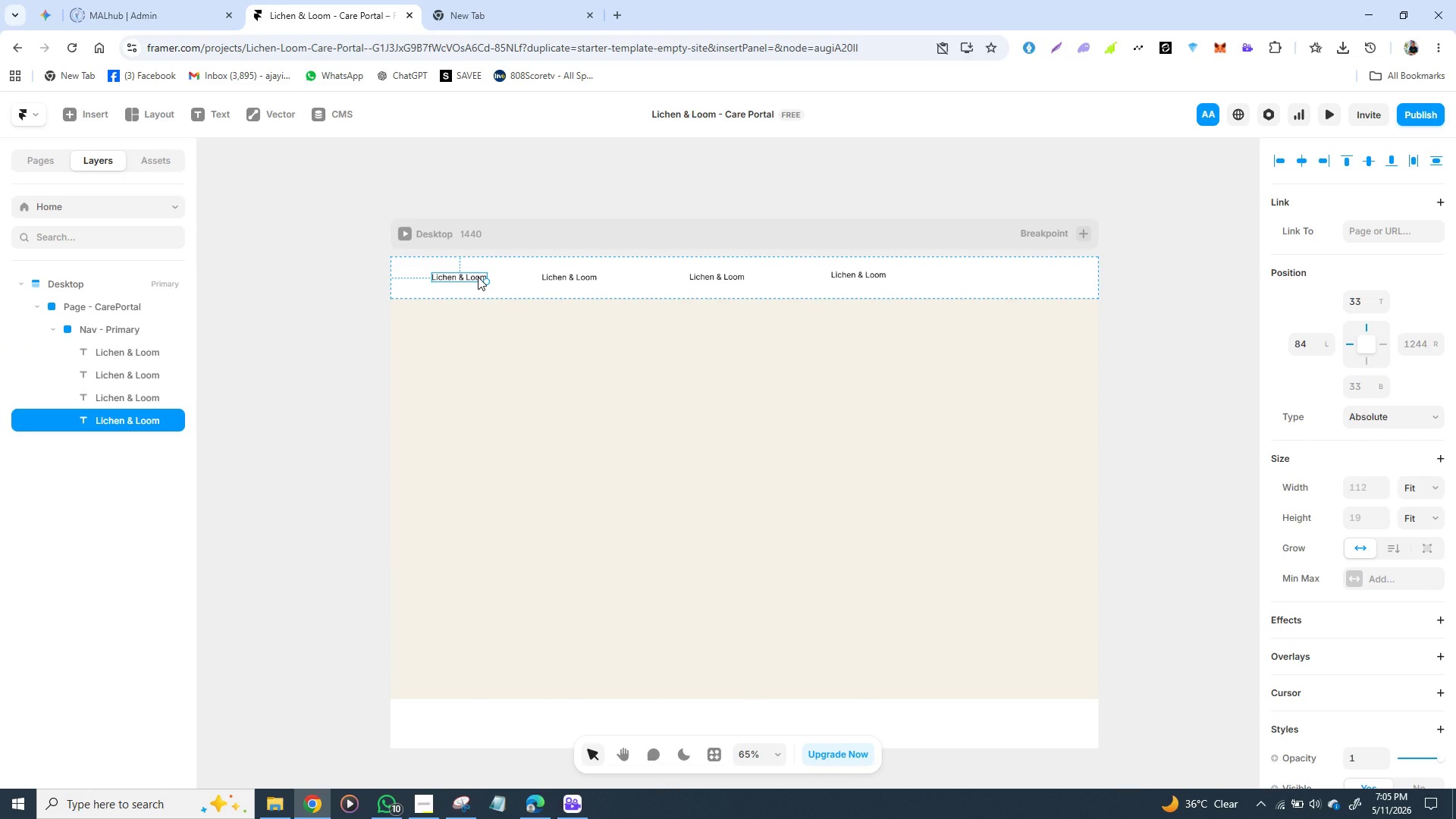 
scroll: coordinate [1339, 595], scroll_direction: down, amount: 2.0
 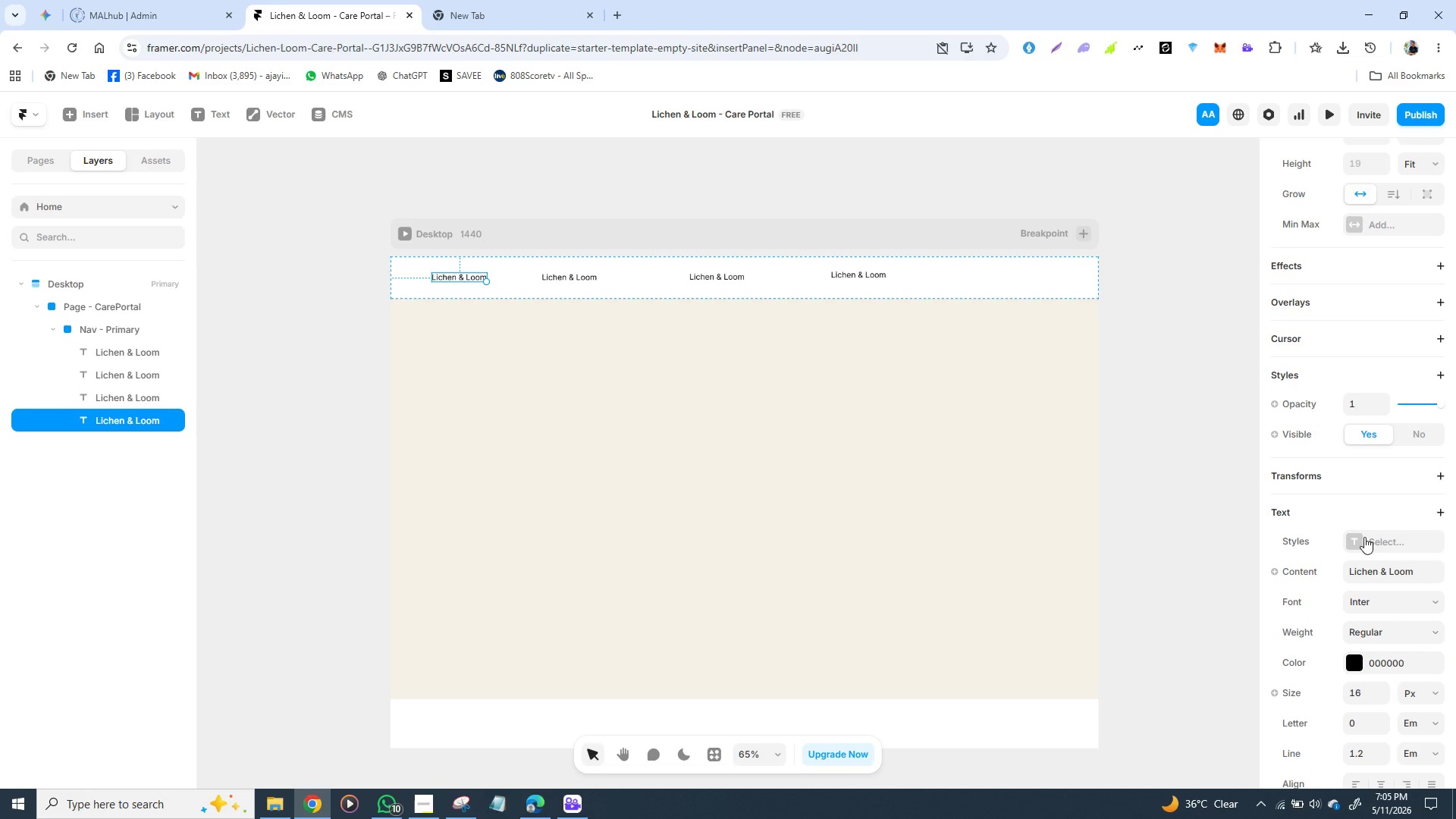 
left_click([1360, 535])
 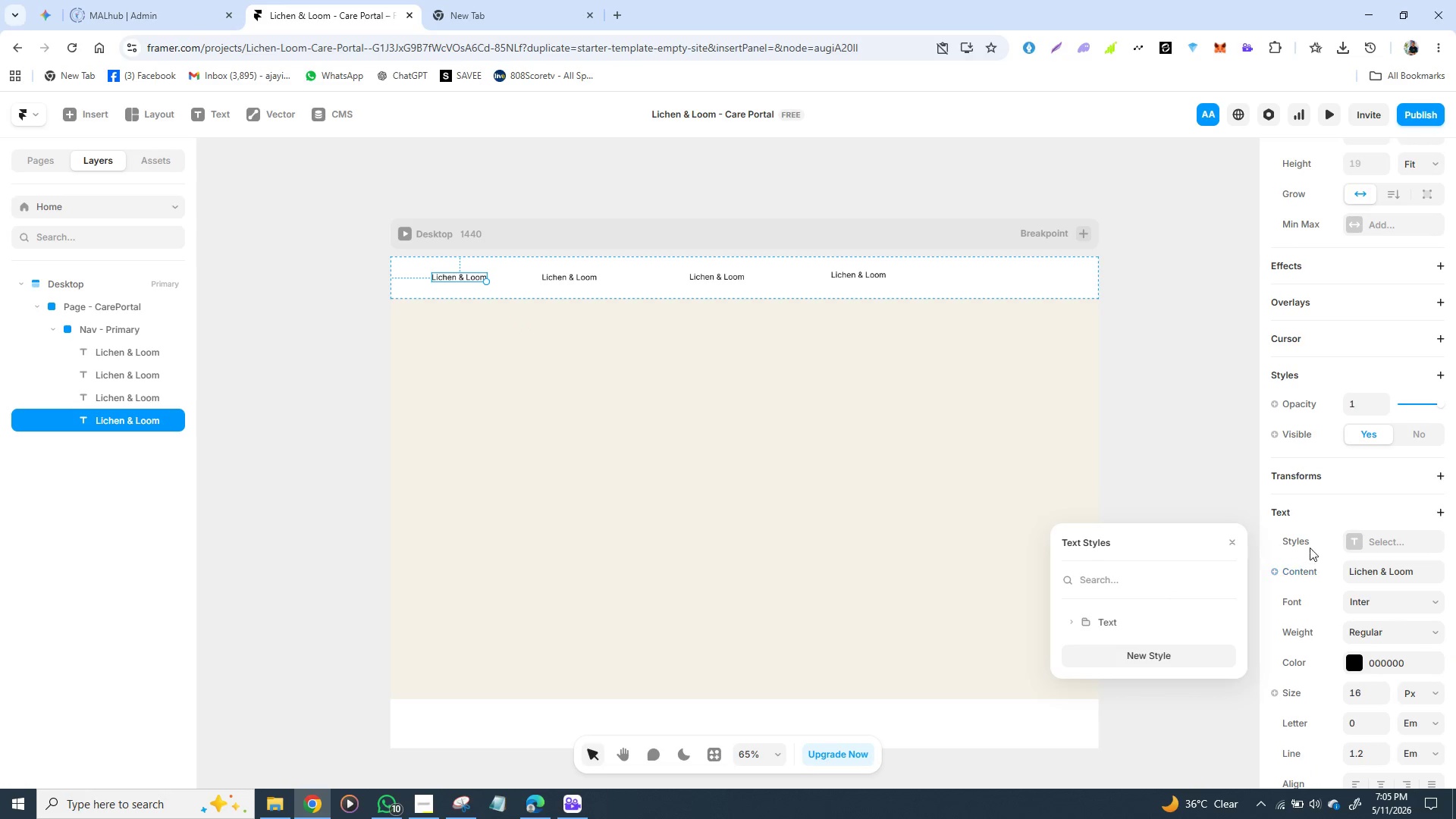 
left_click([1308, 545])
 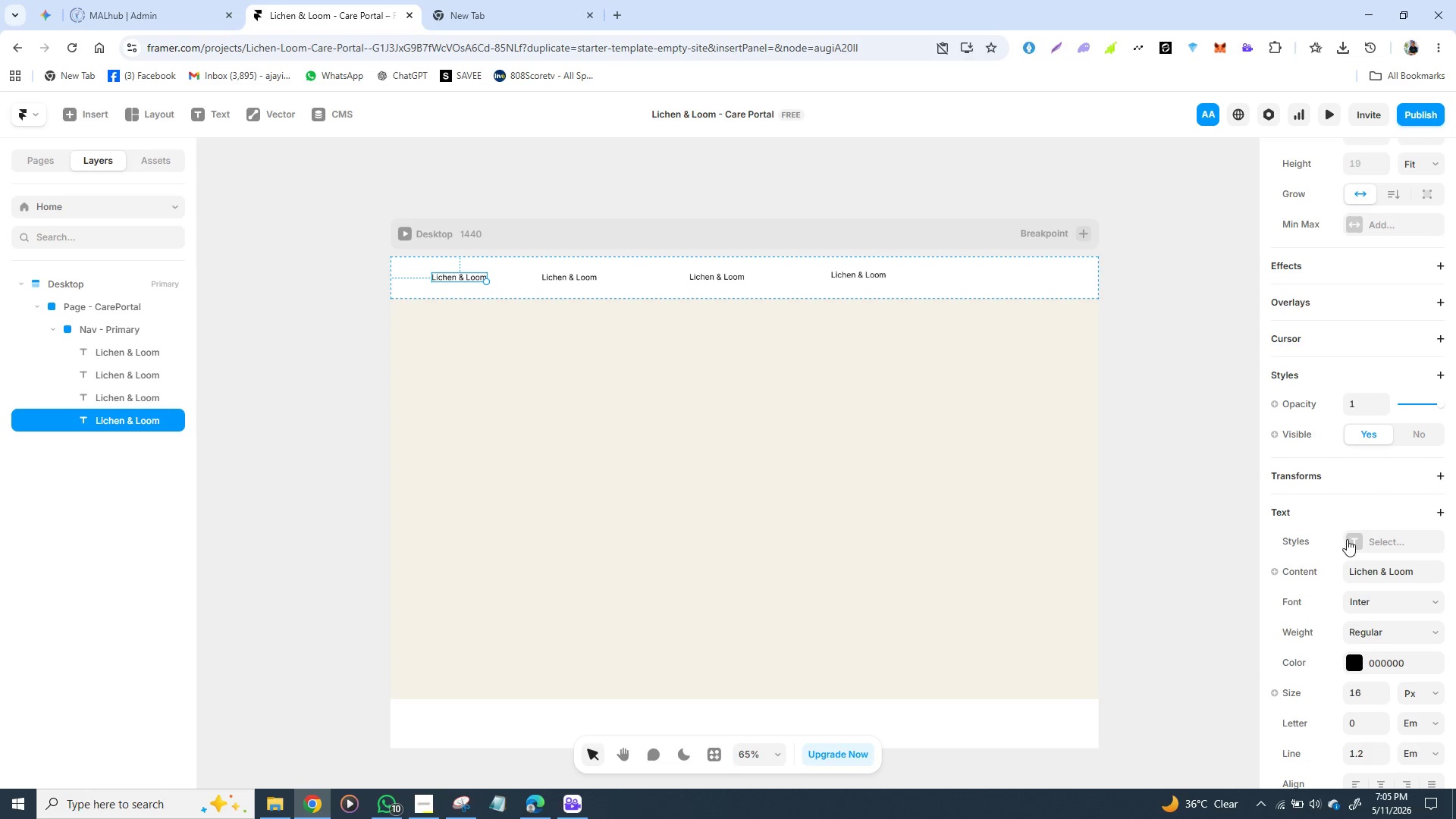 
left_click([1347, 539])
 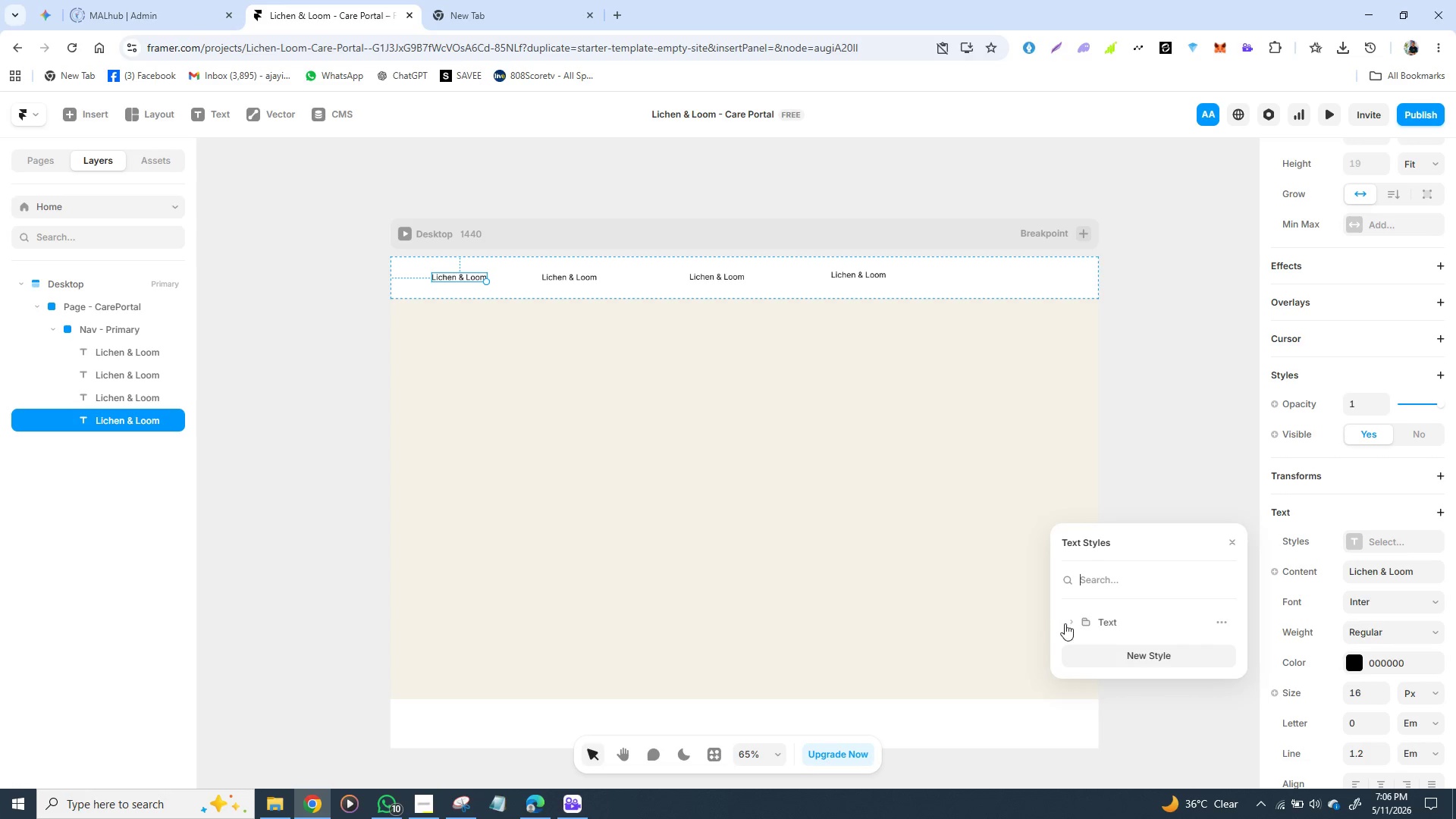 
left_click([1073, 621])
 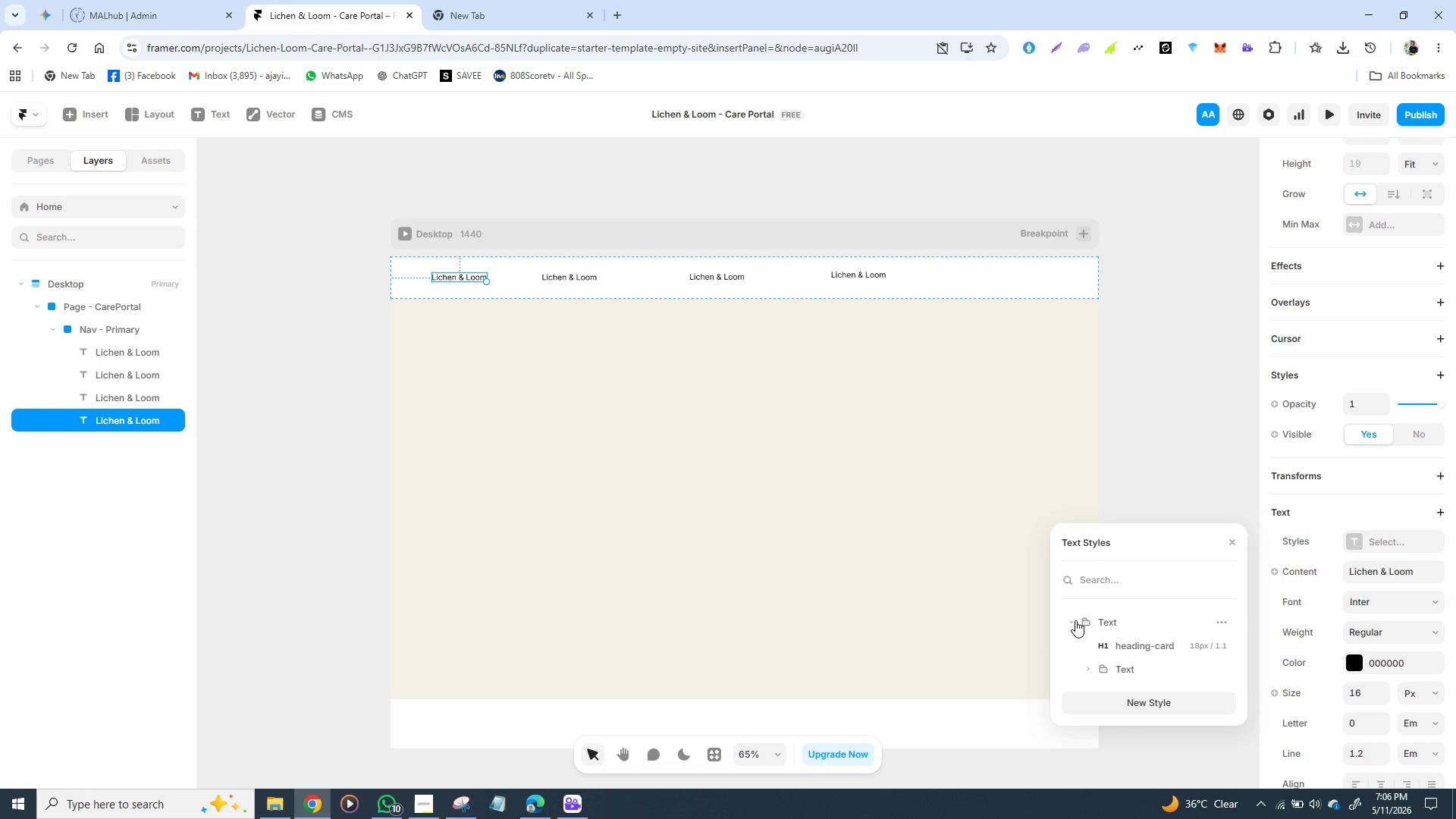 
left_click([1133, 645])
 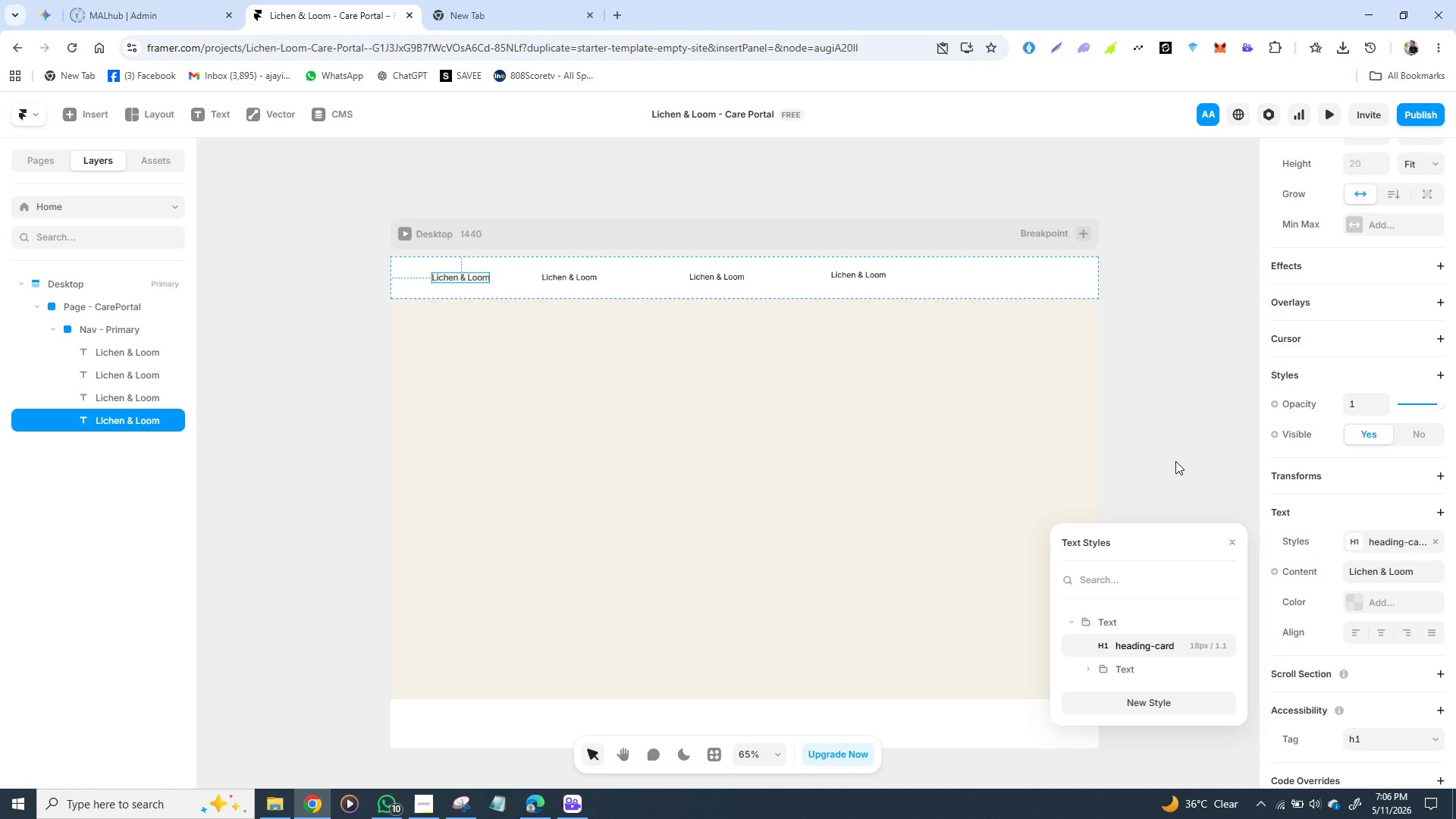 
wait(8.62)
 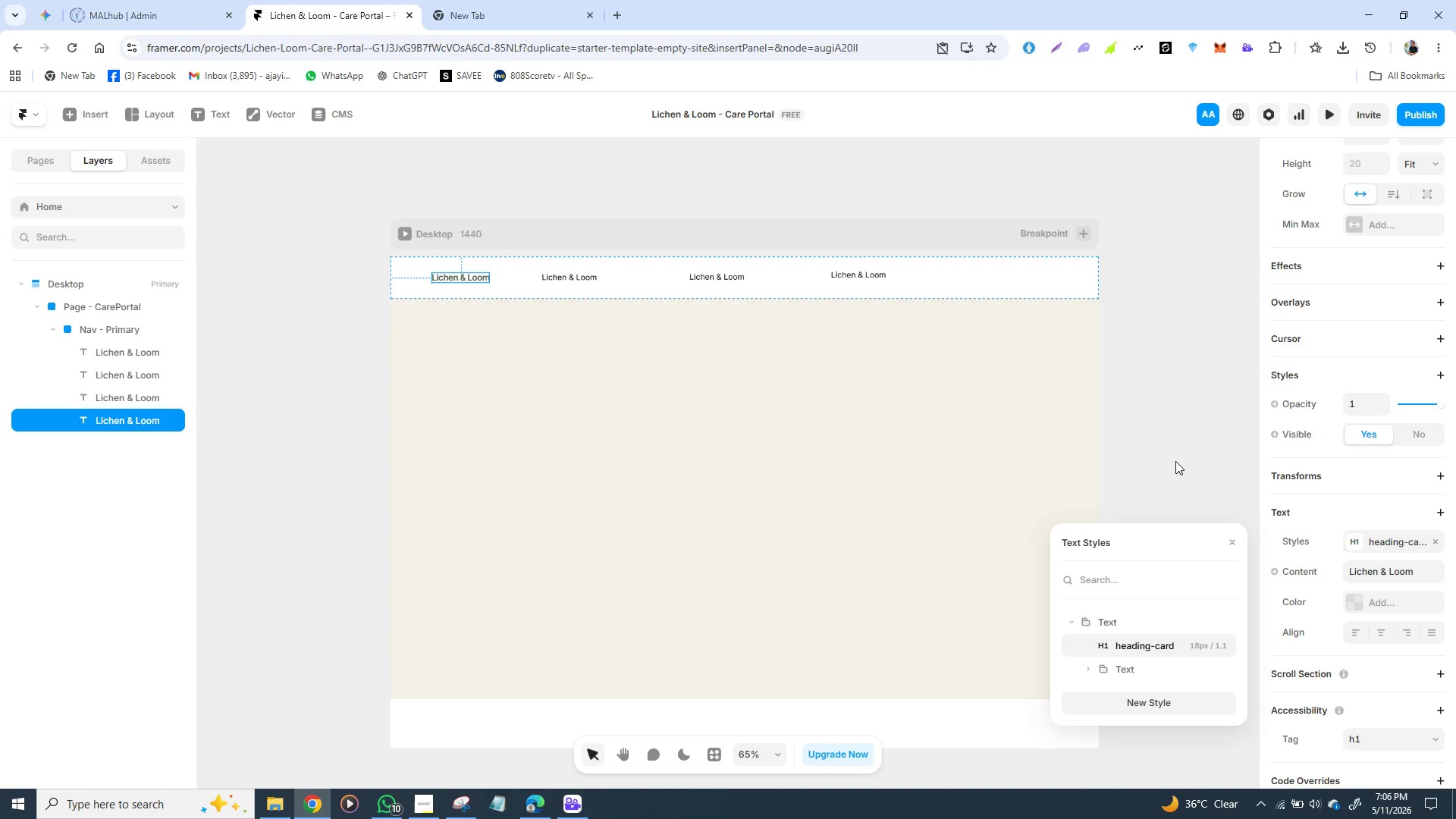 
left_click([1177, 462])
 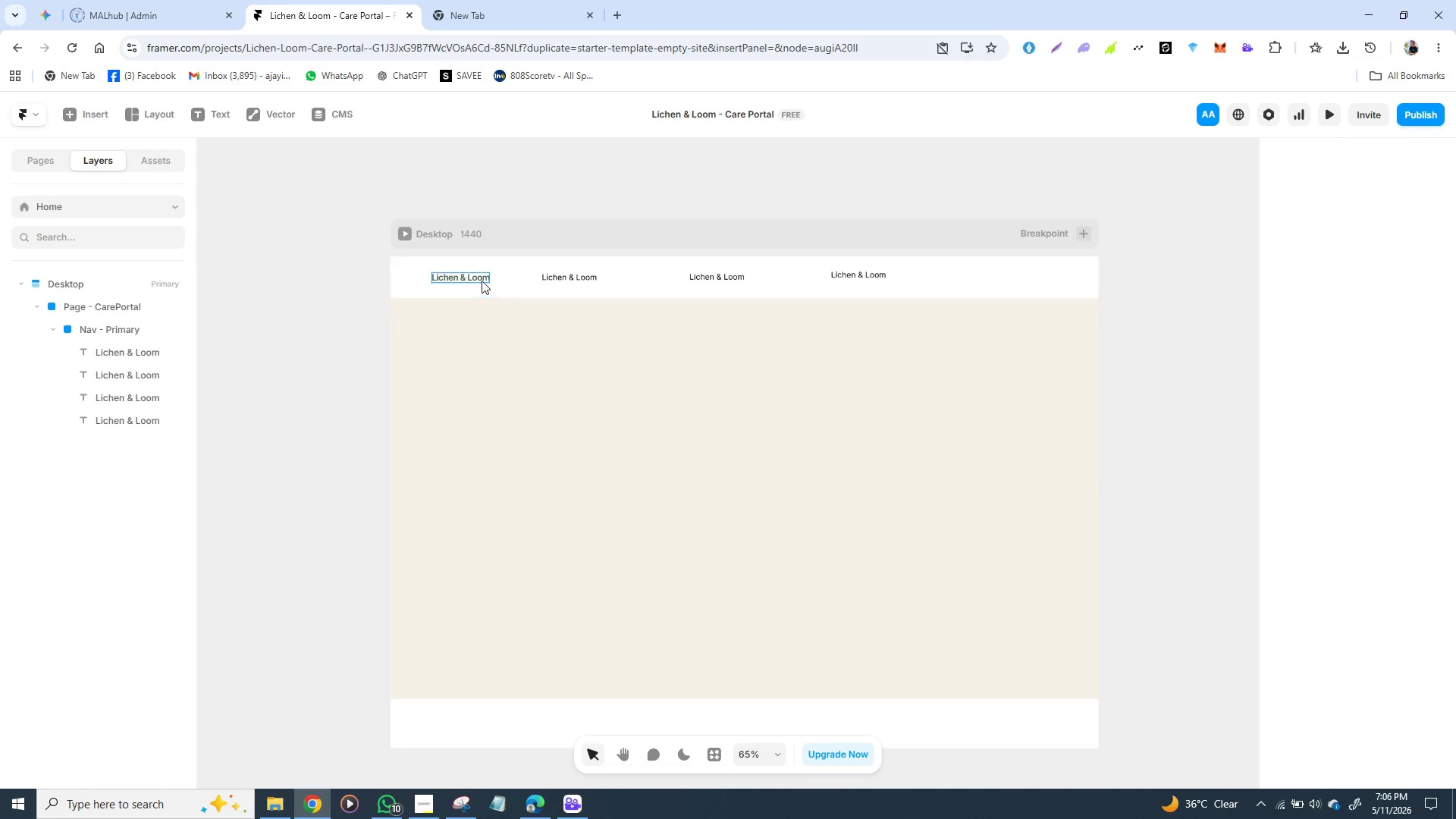 
left_click([480, 278])
 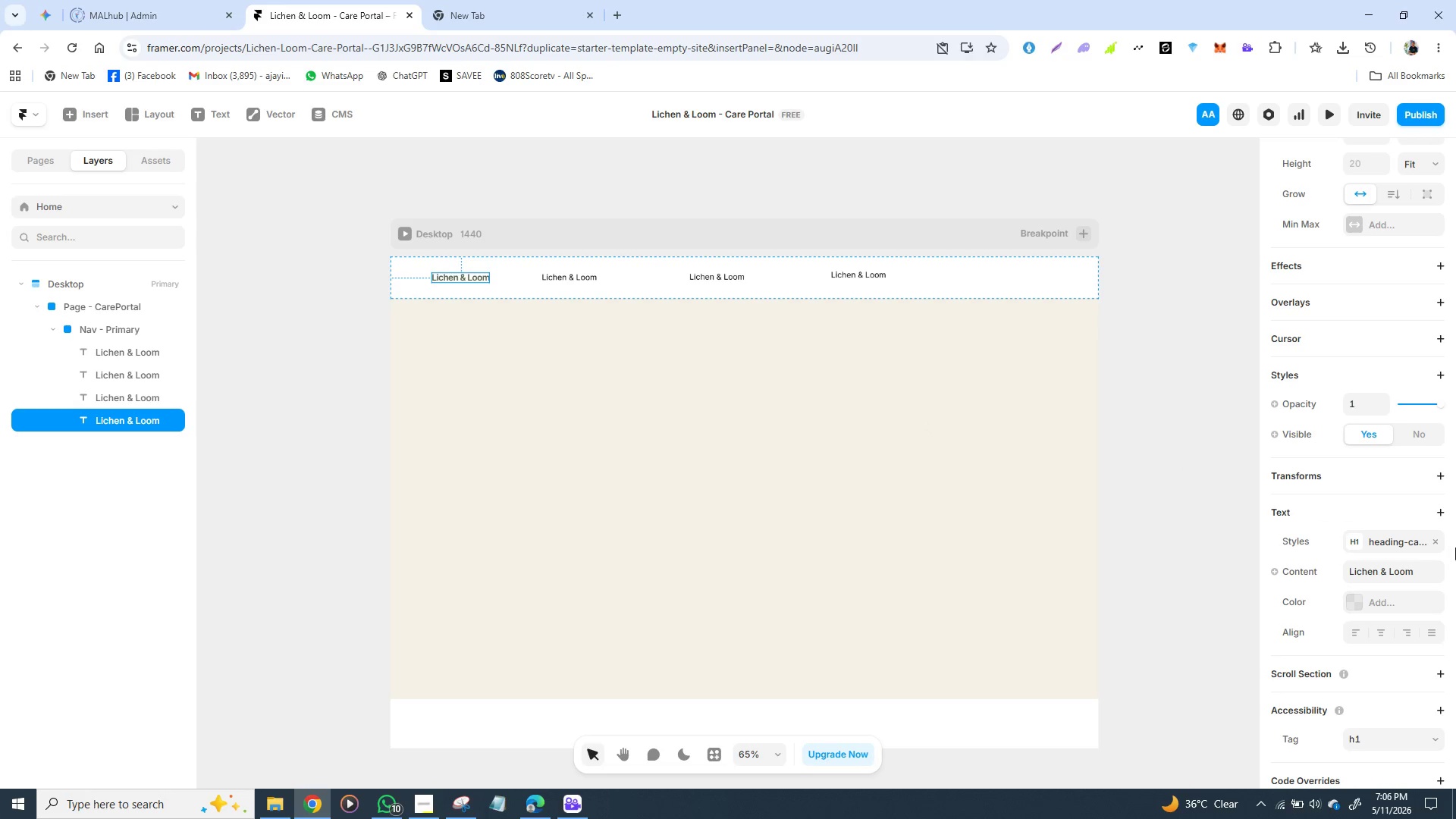 
scroll: coordinate [1439, 585], scroll_direction: down, amount: 4.0
 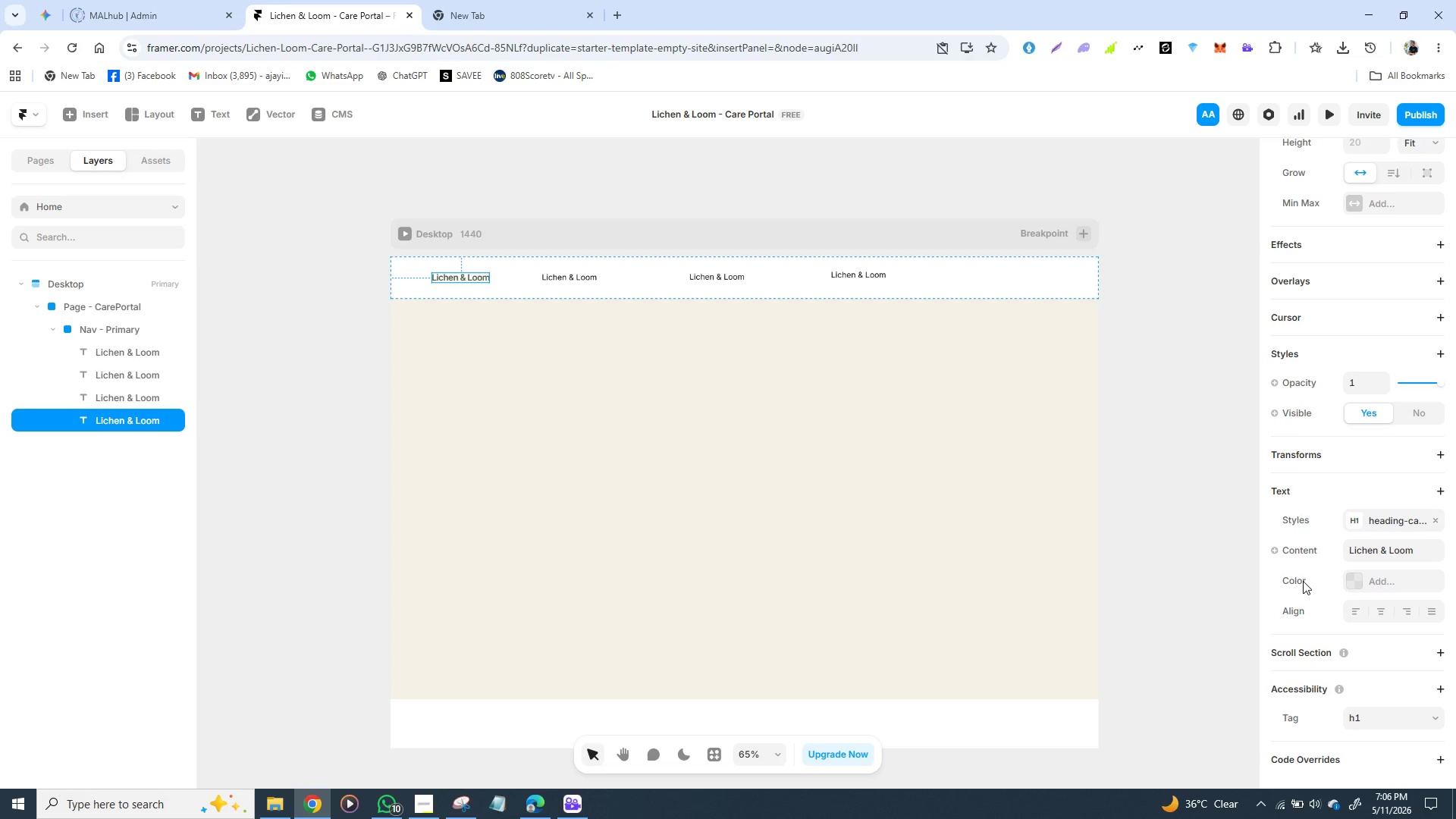 
left_click([1353, 585])
 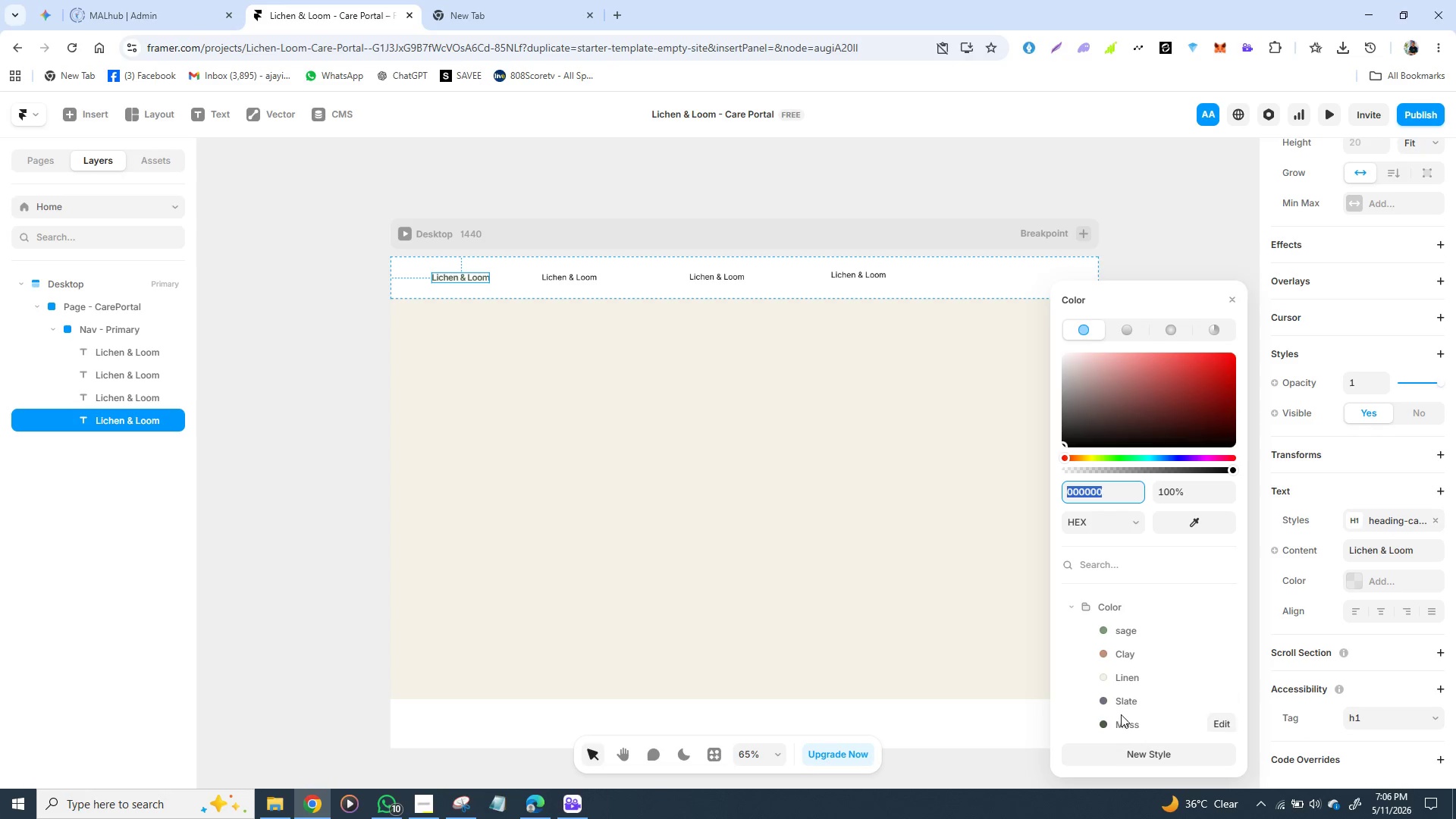 
left_click([1116, 726])
 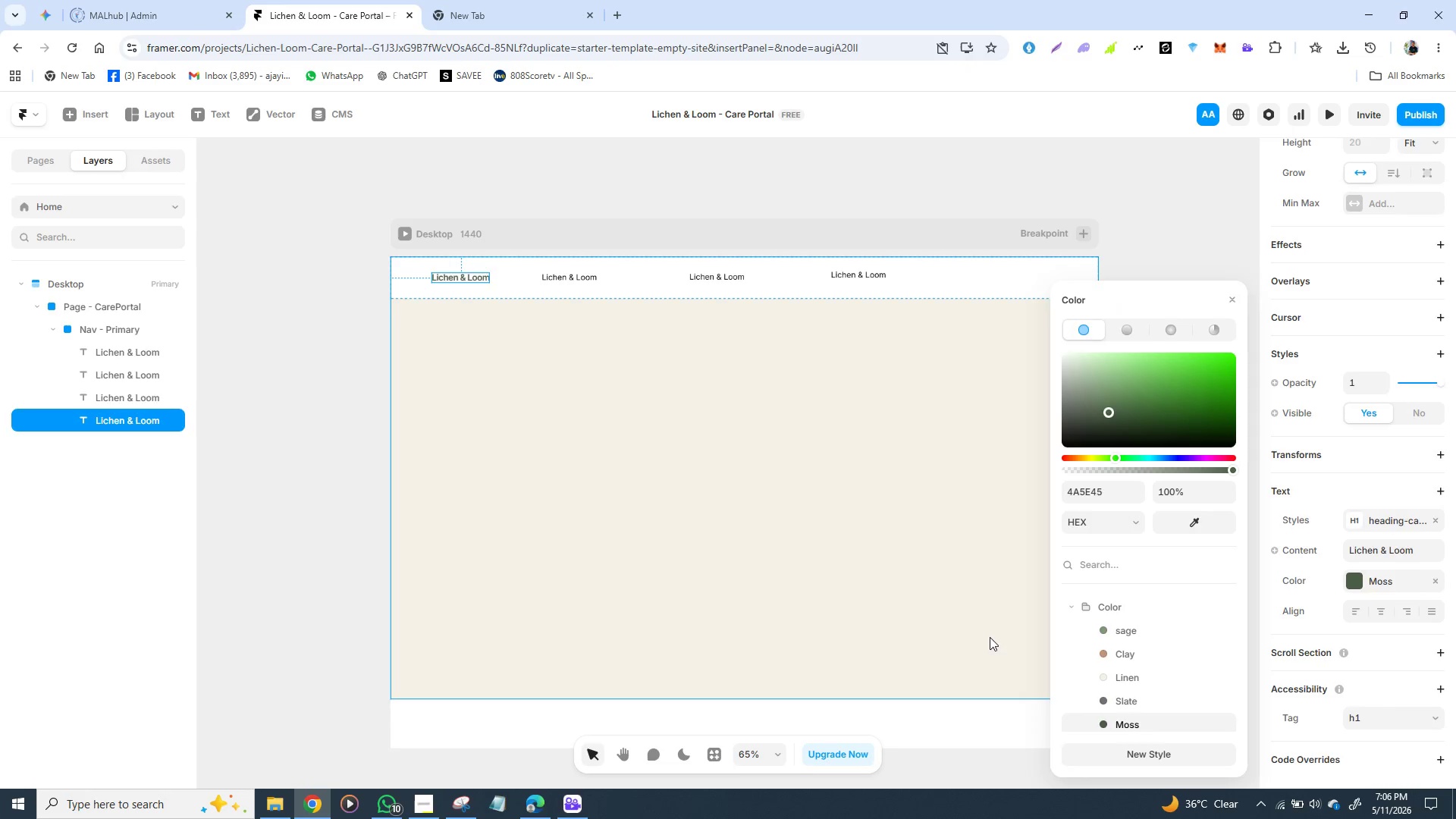 
left_click([990, 636])
 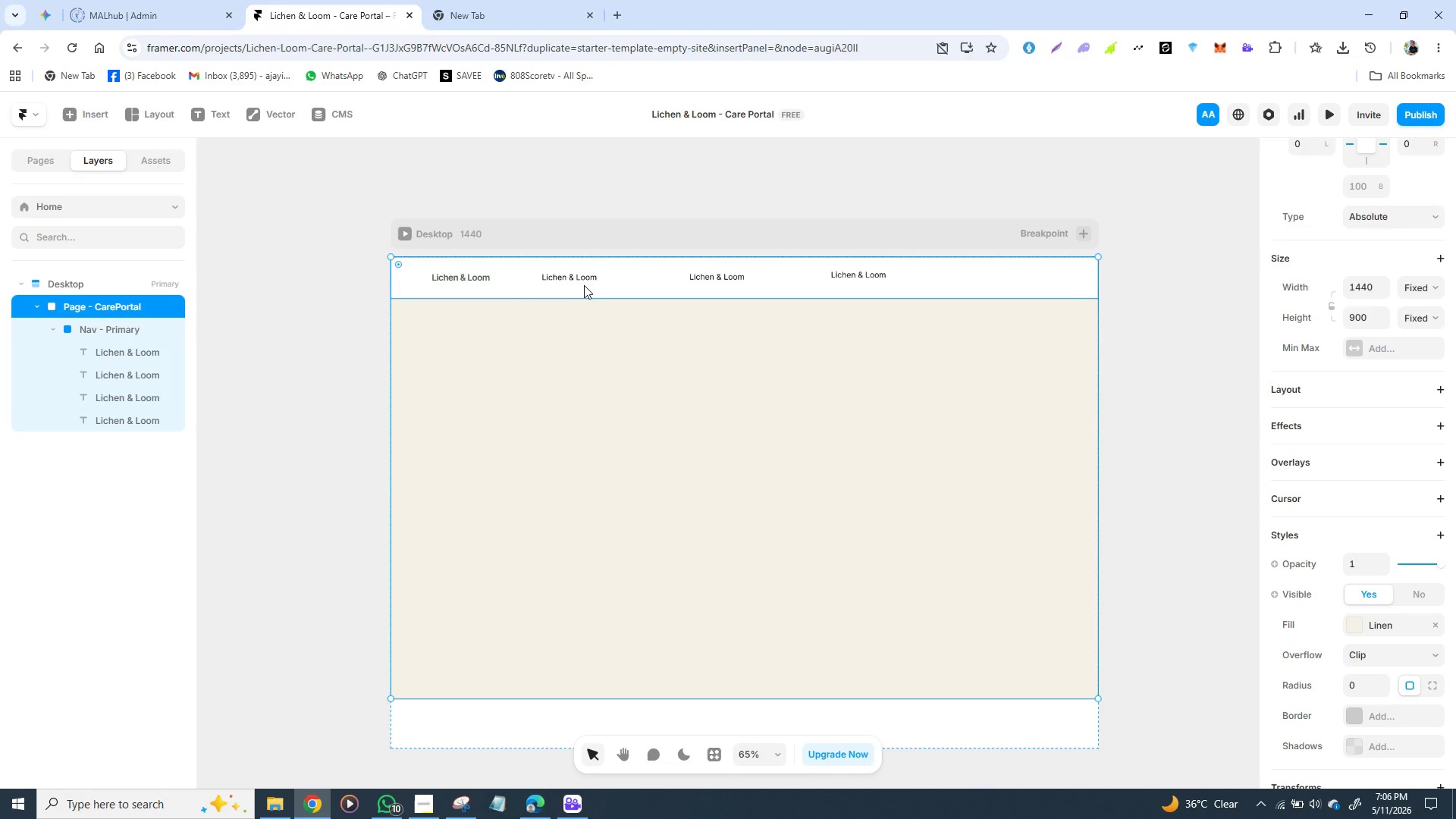 
left_click([581, 275])
 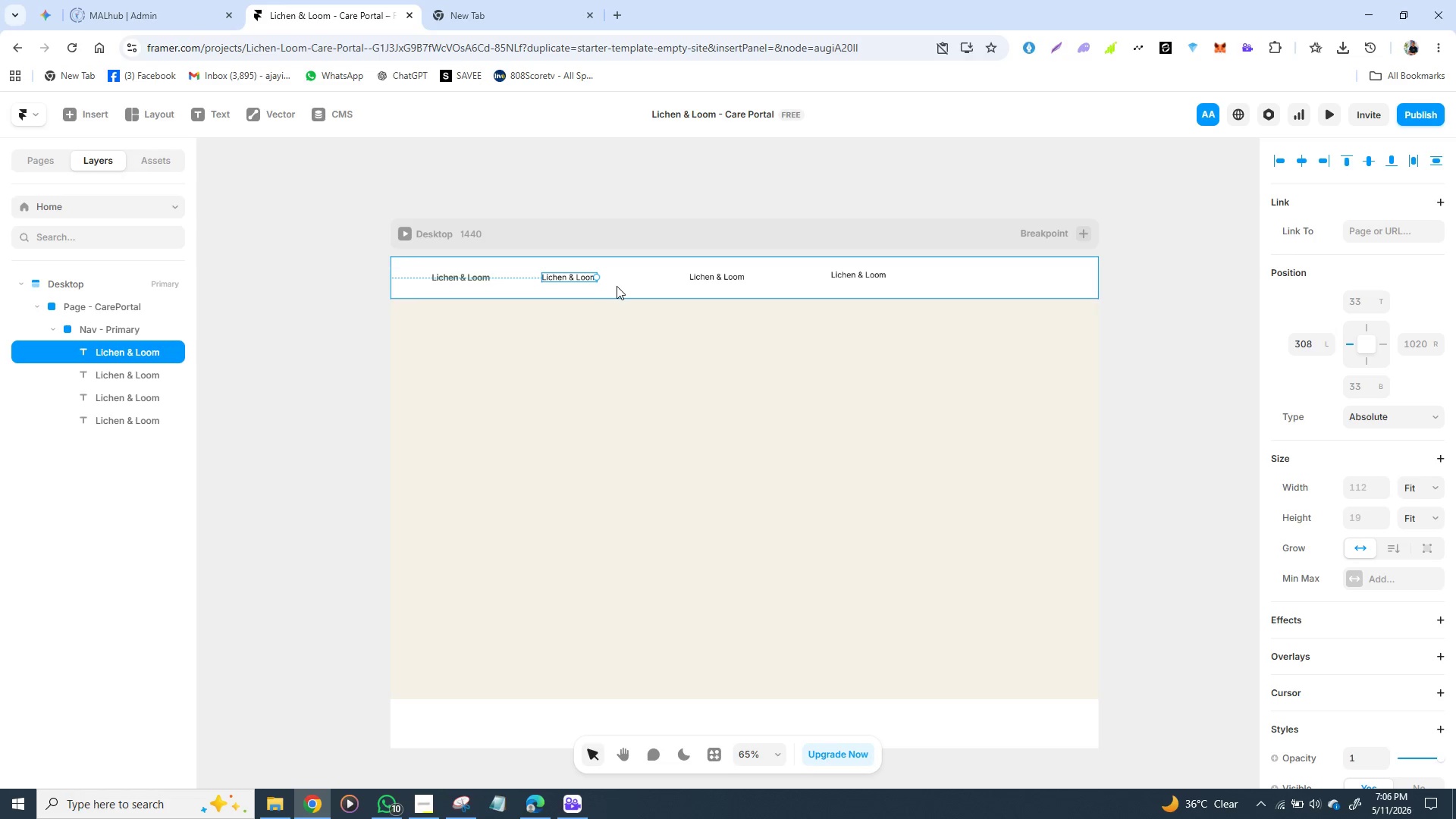 
key(Backspace)
 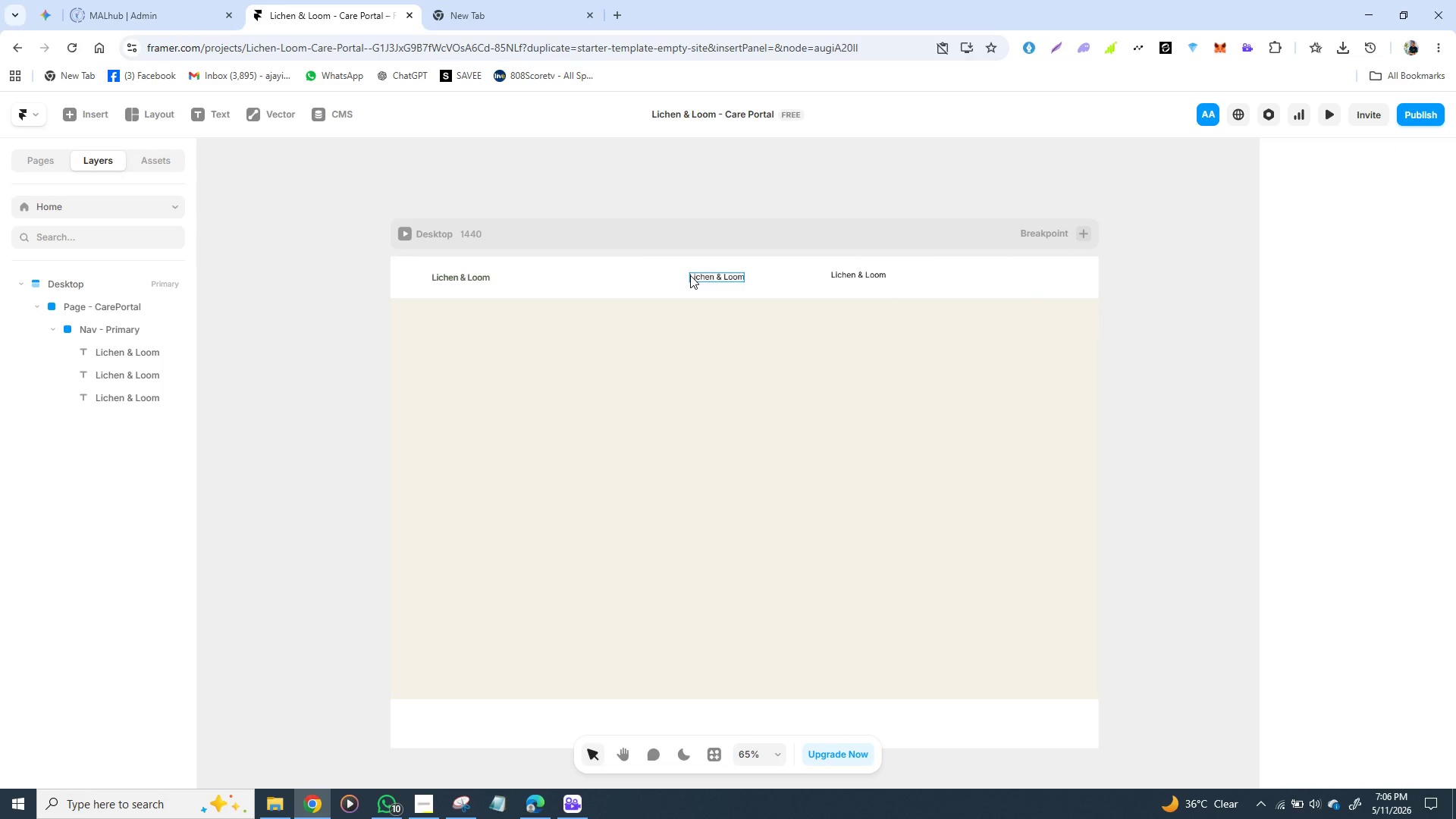 
left_click([690, 275])
 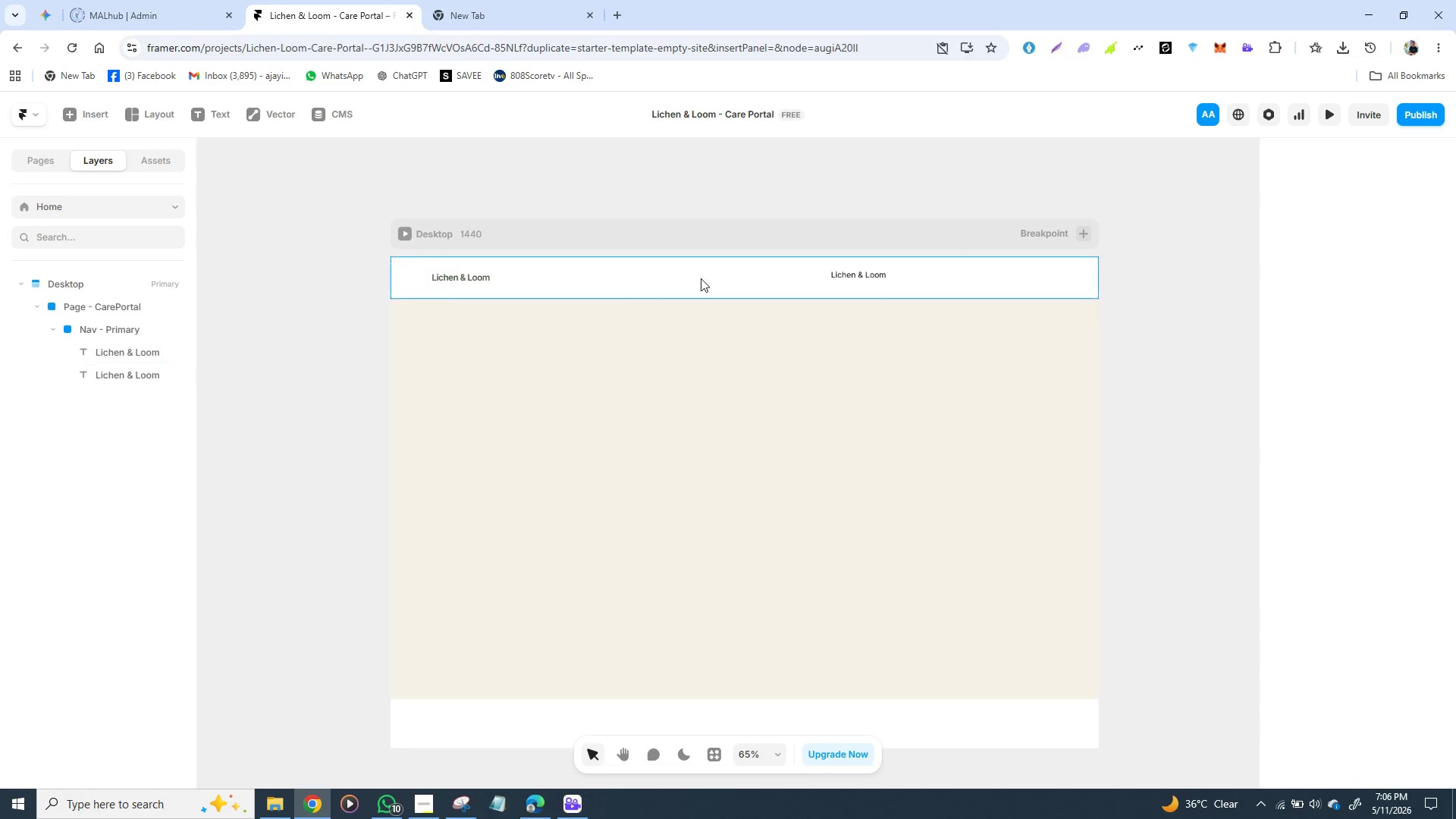 
key(Backspace)
 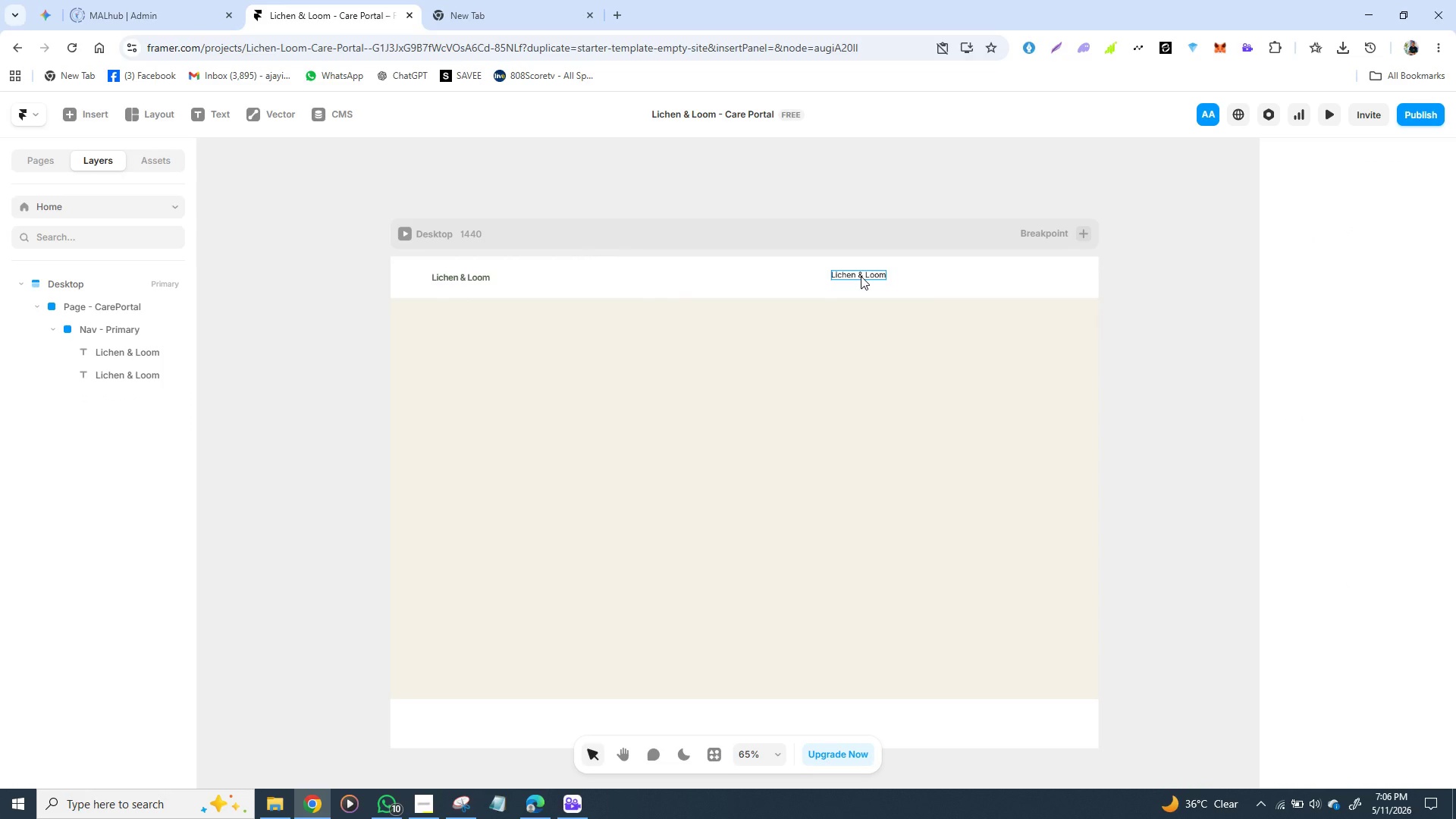 
left_click_drag(start_coordinate=[861, 276], to_coordinate=[1020, 278])
 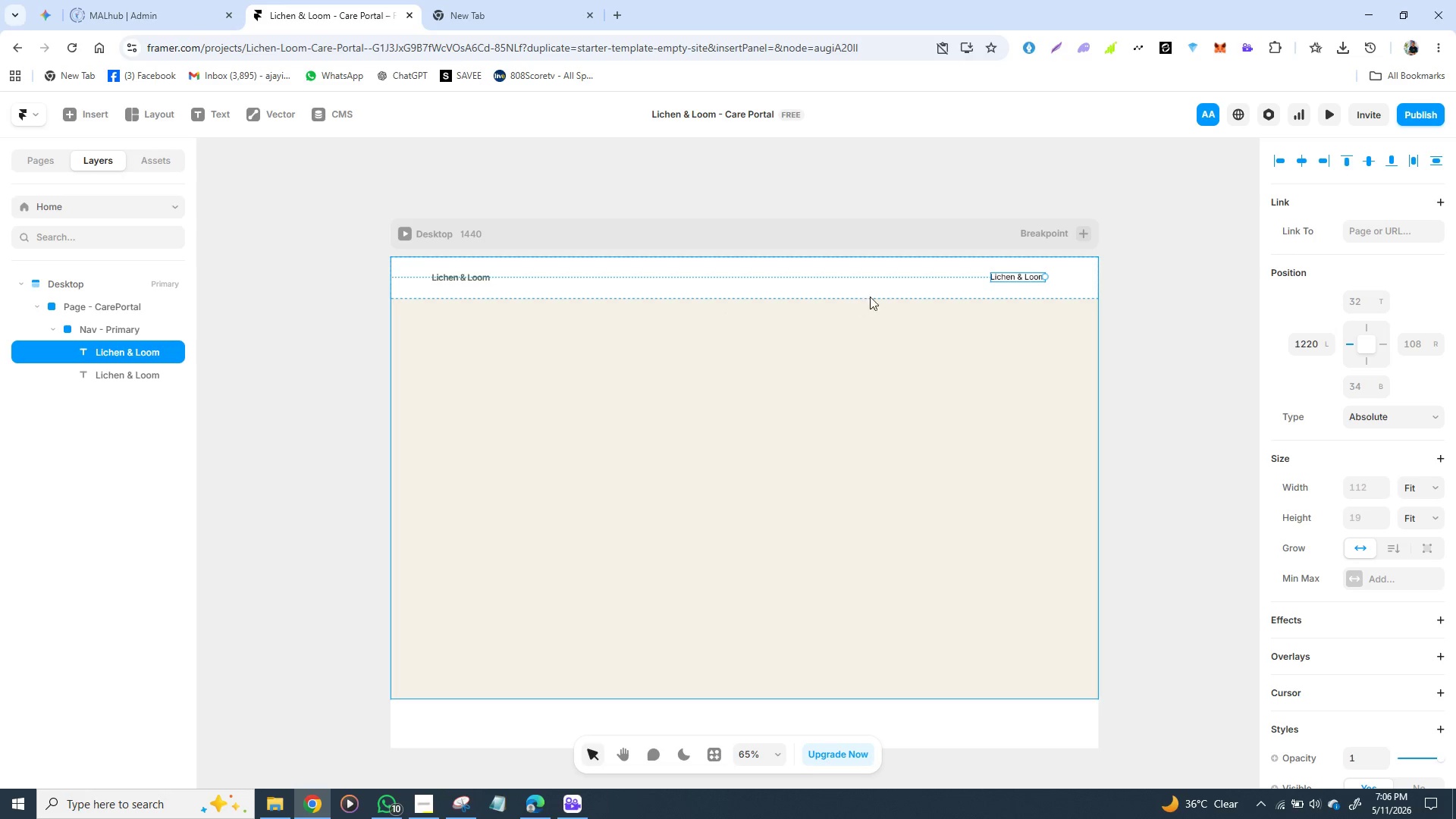 
wait(5.44)
 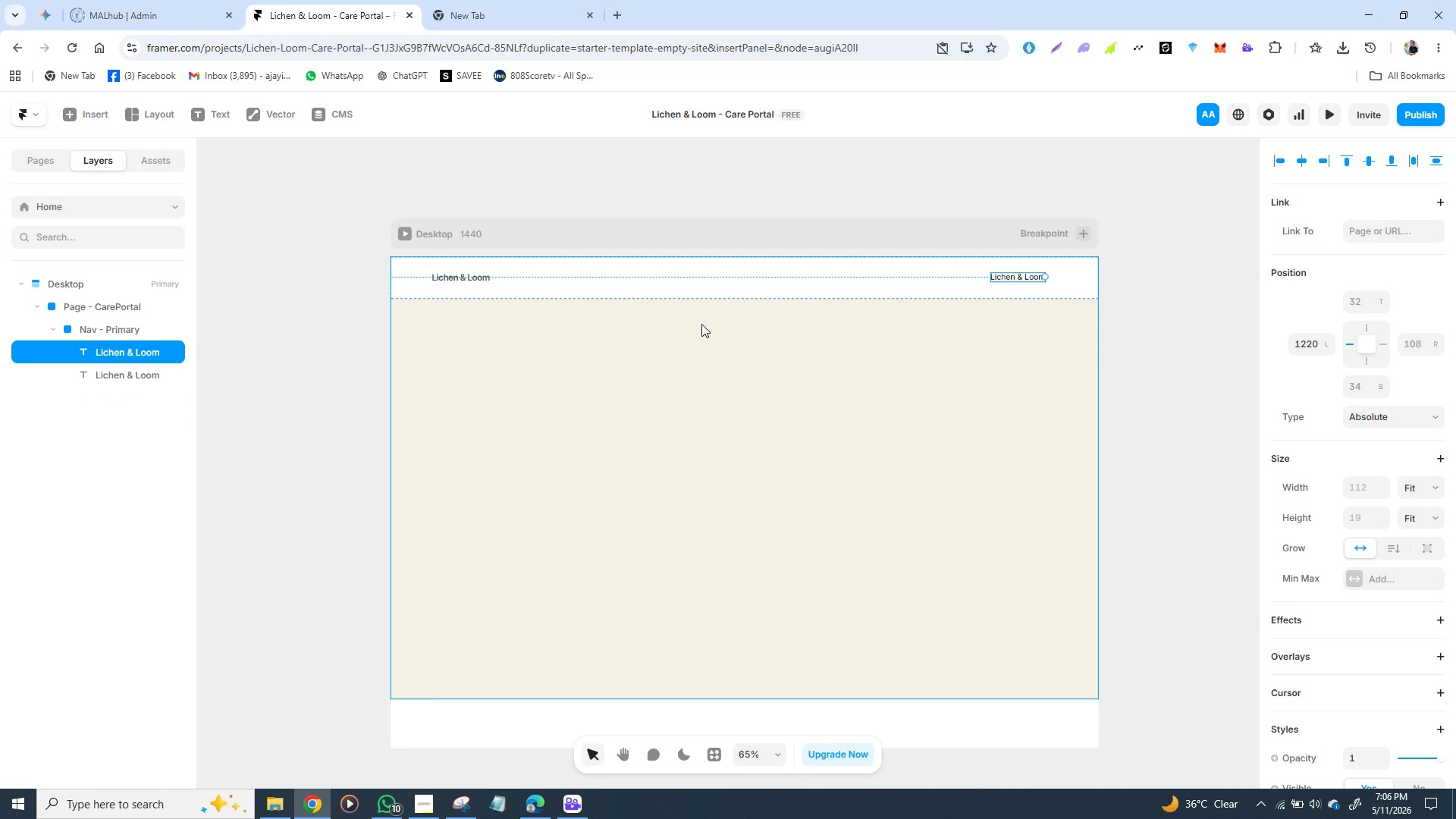 
double_click([1020, 279])
 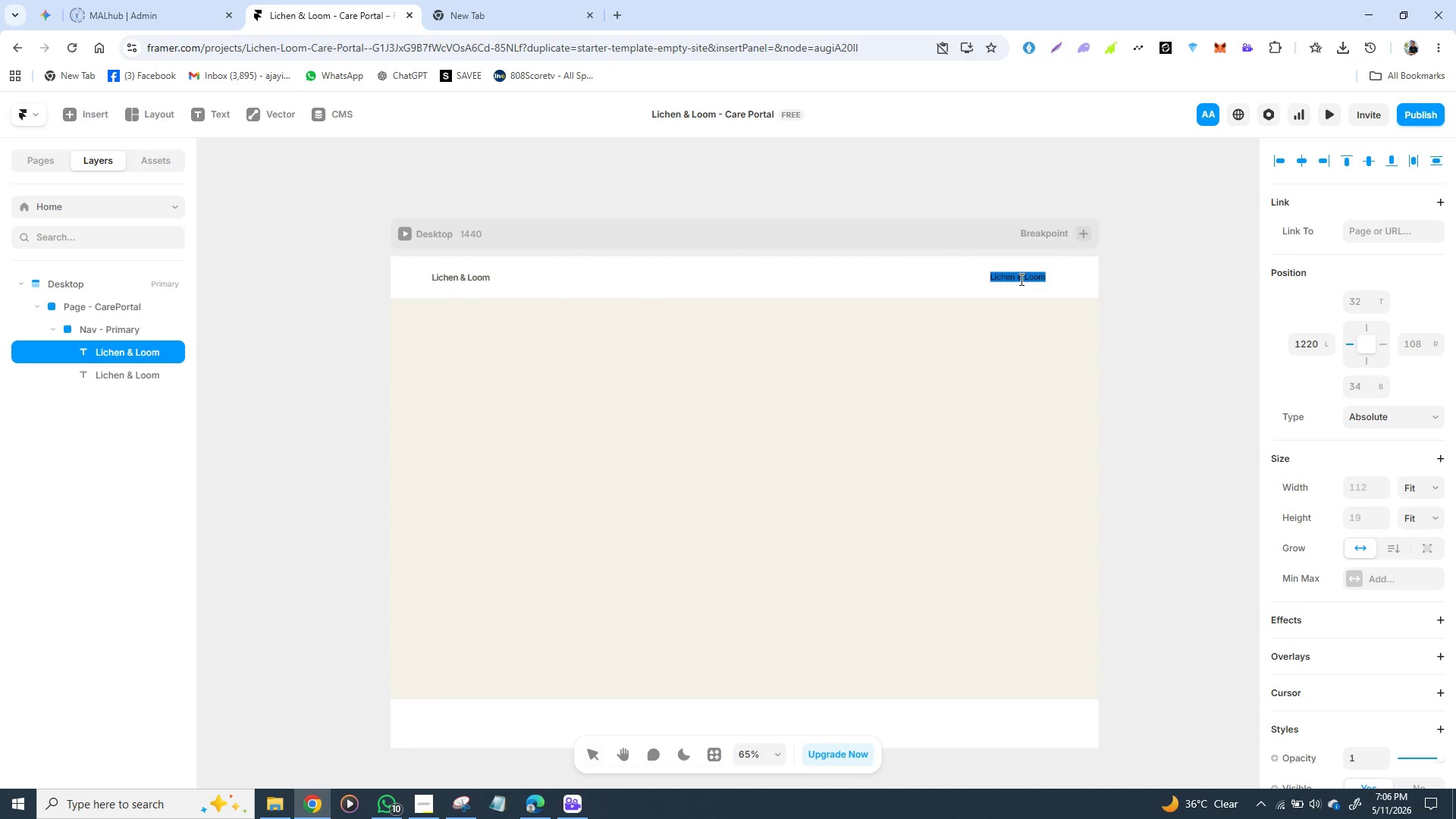 
triple_click([1020, 279])
 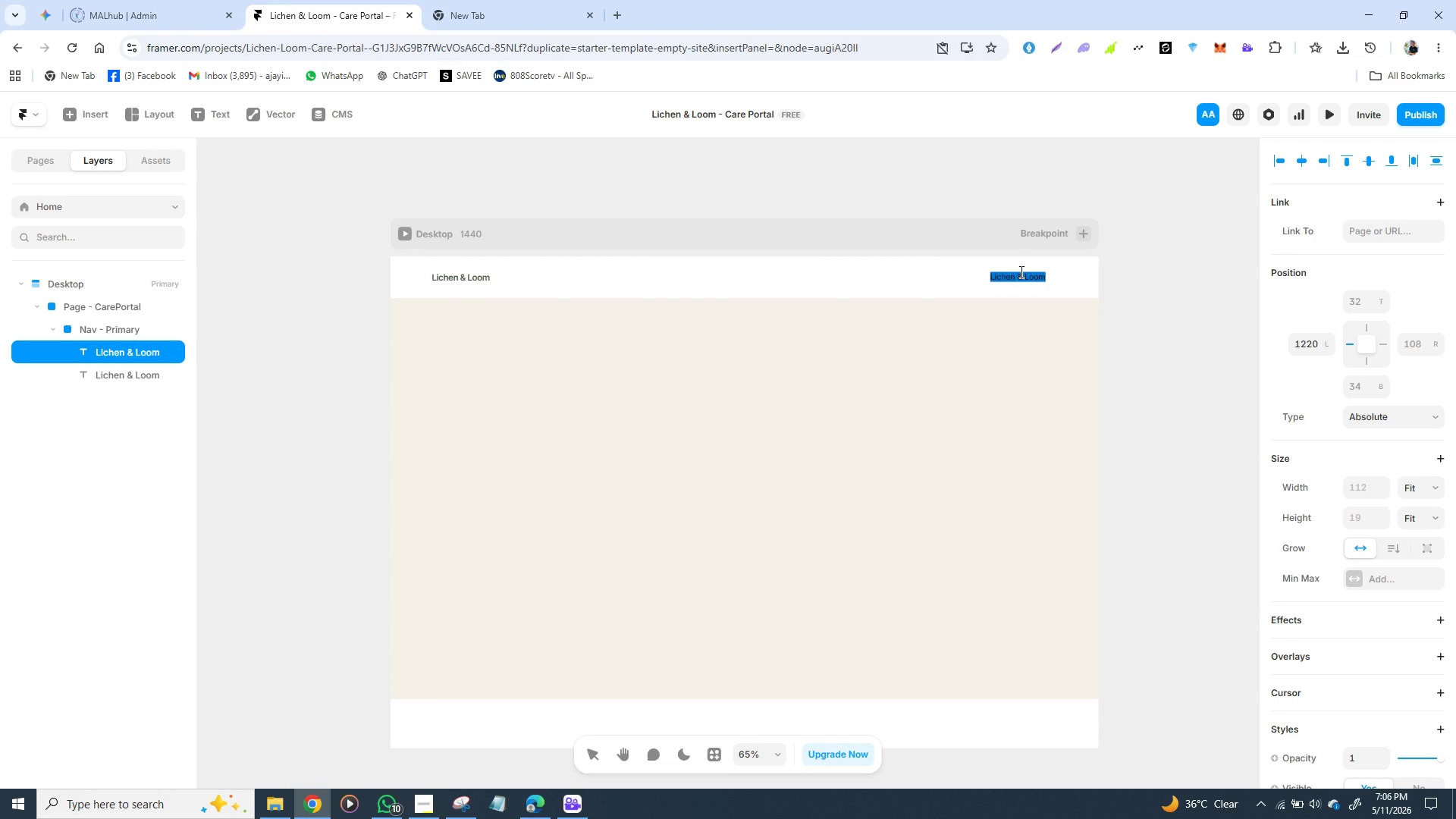 
wait(5.75)
 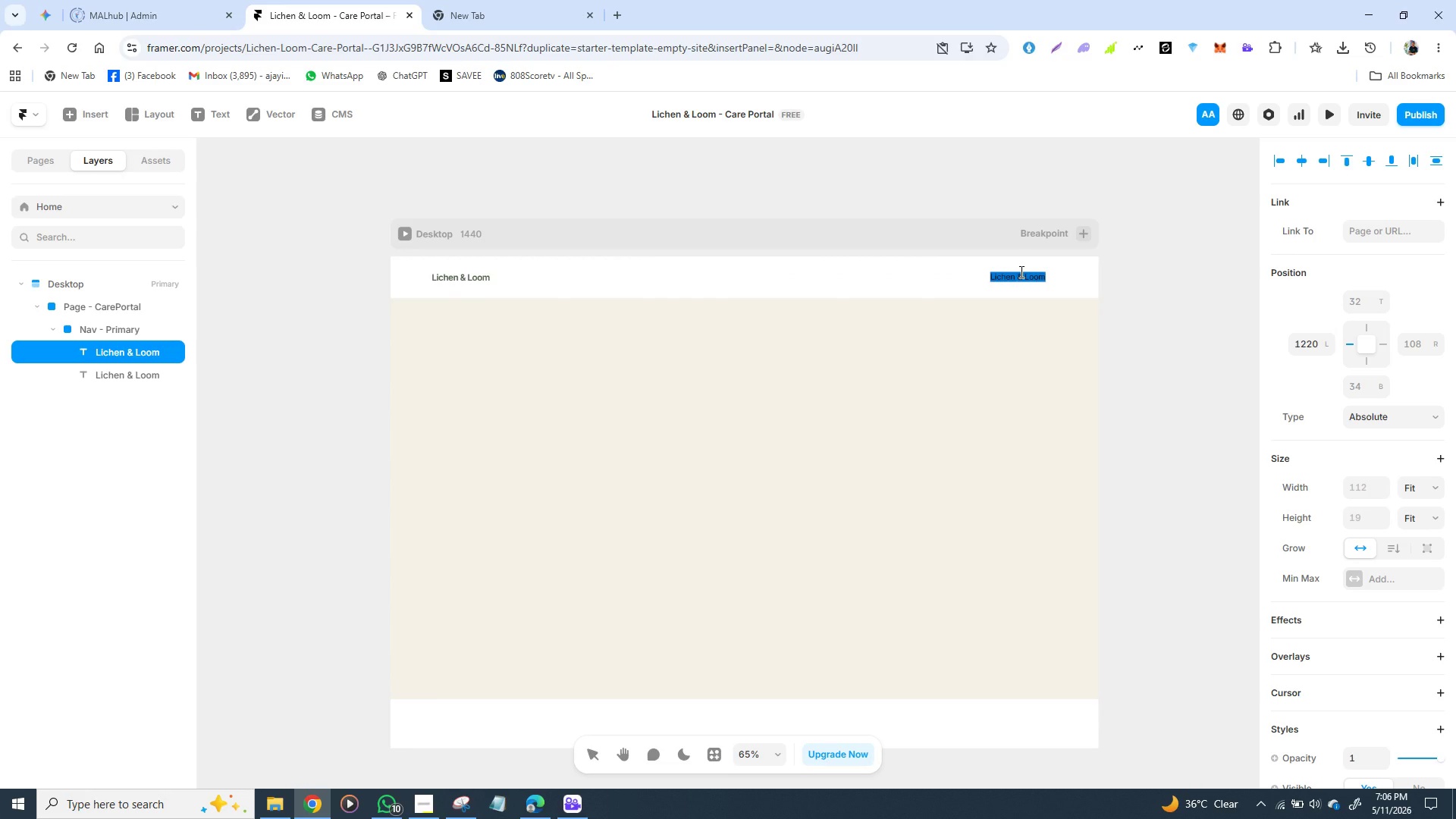 
type(Care Portal)
 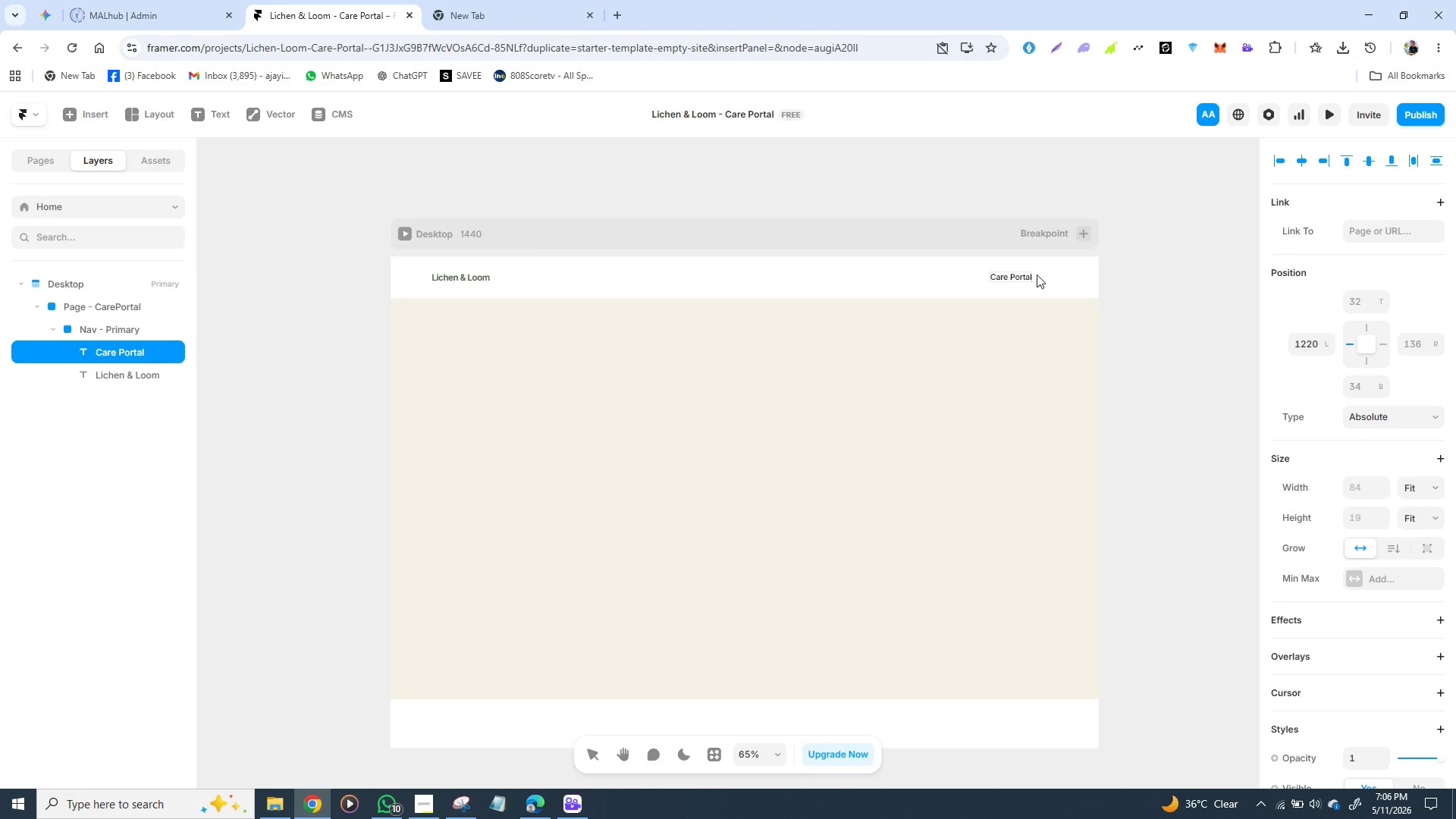 
wait(18.45)
 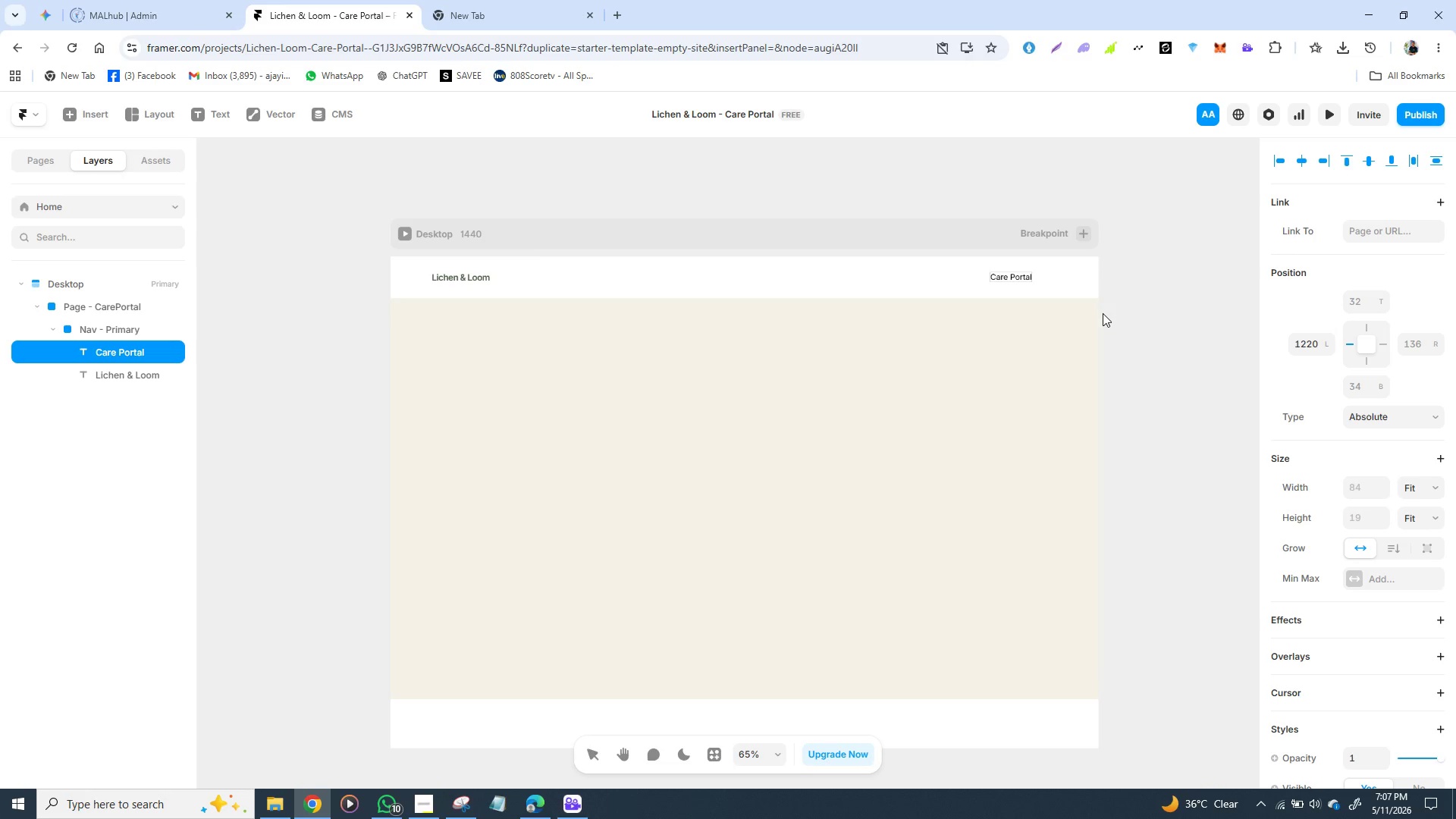 
left_click([1119, 328])
 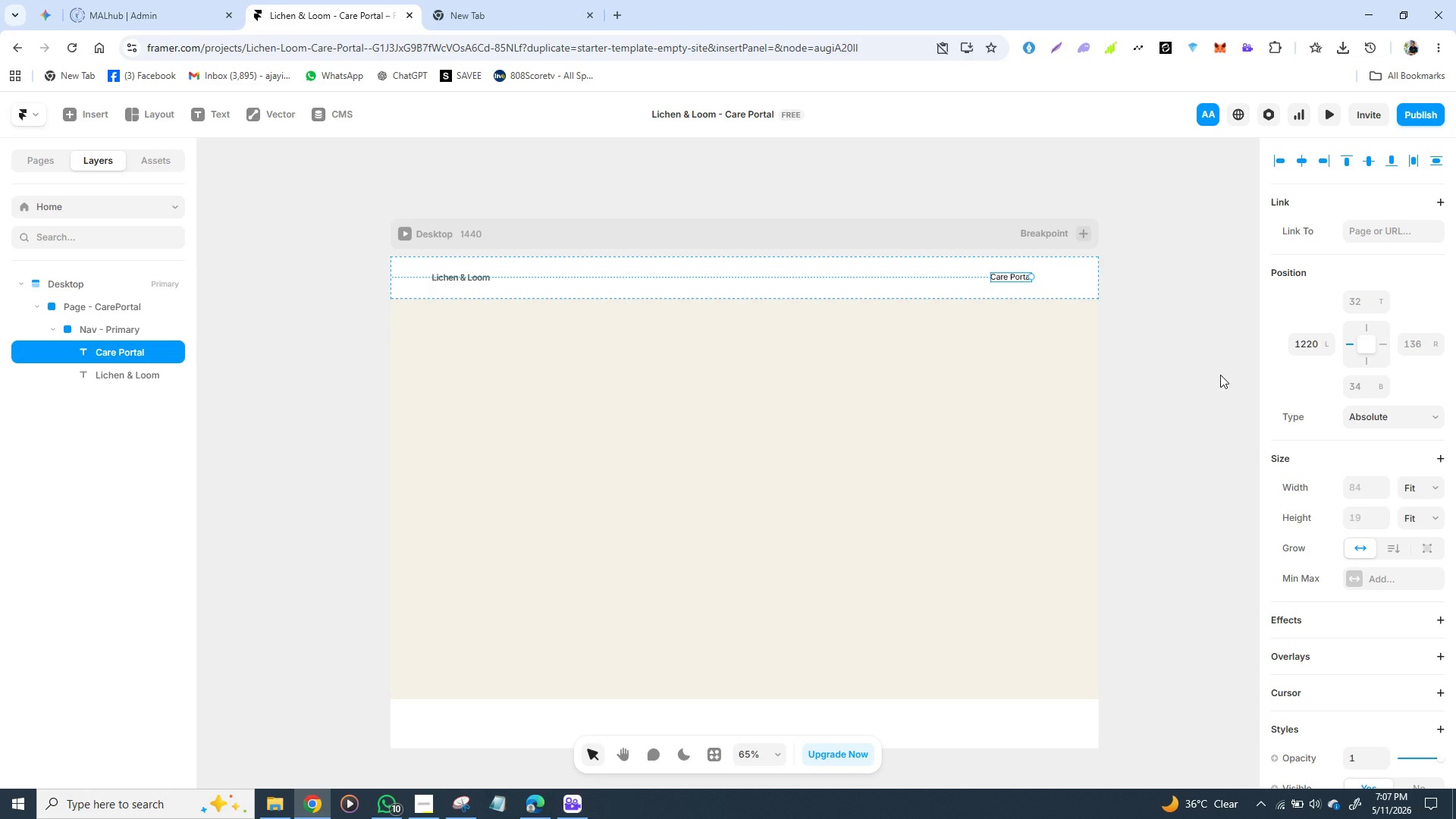 
scroll: coordinate [1307, 375], scroll_direction: down, amount: 4.0
 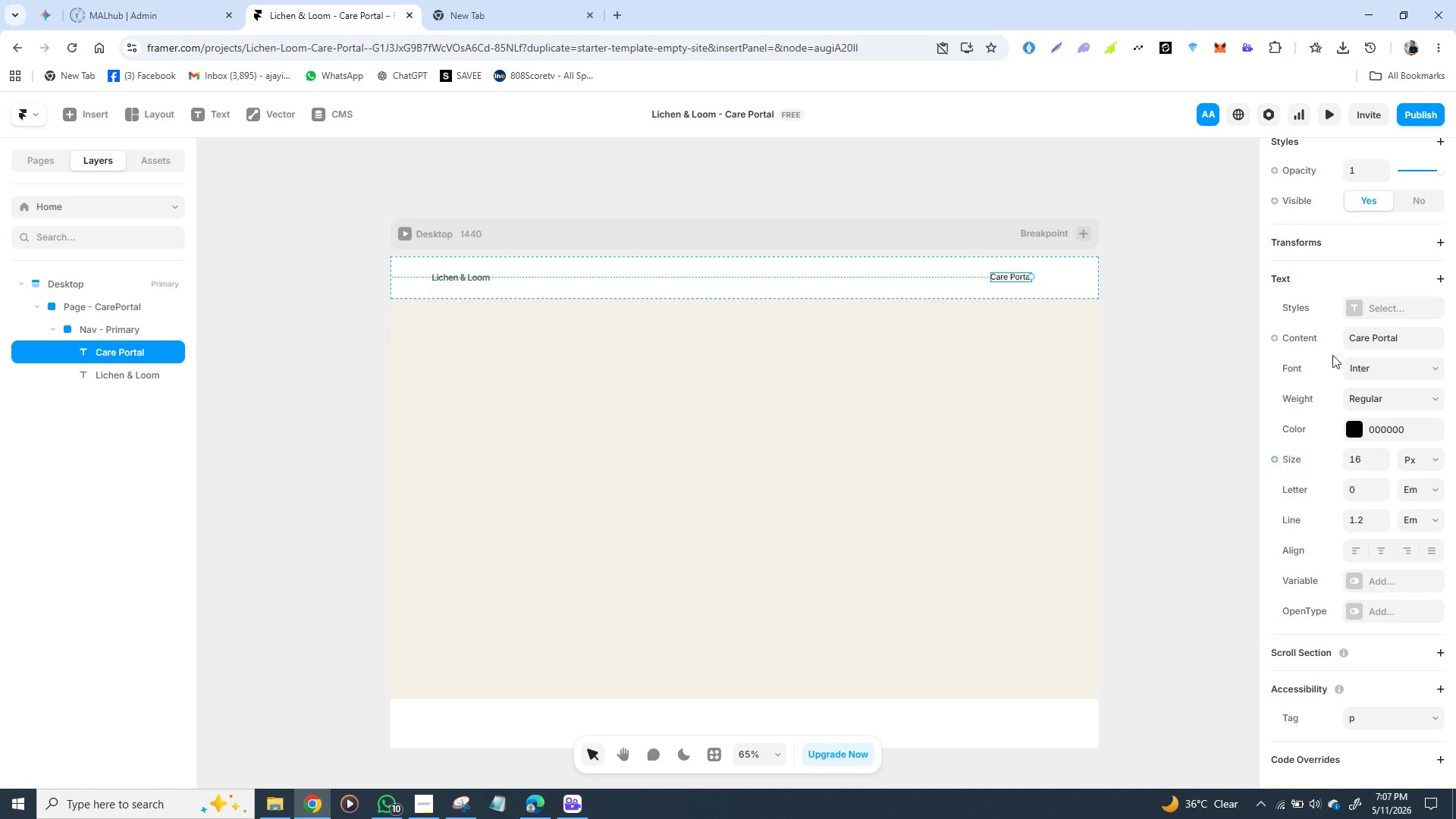 
left_click([1356, 308])
 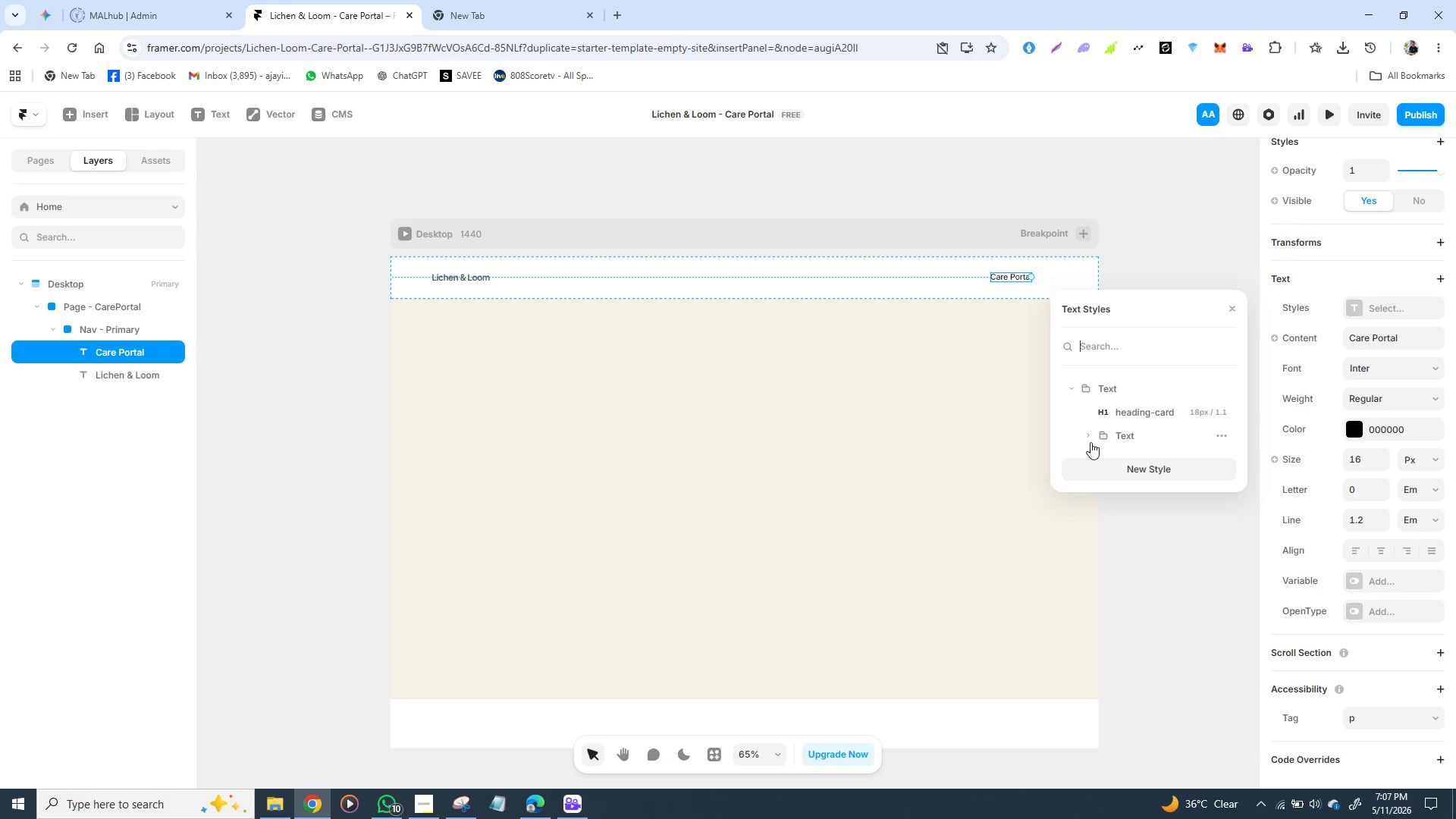 
left_click([1089, 439])
 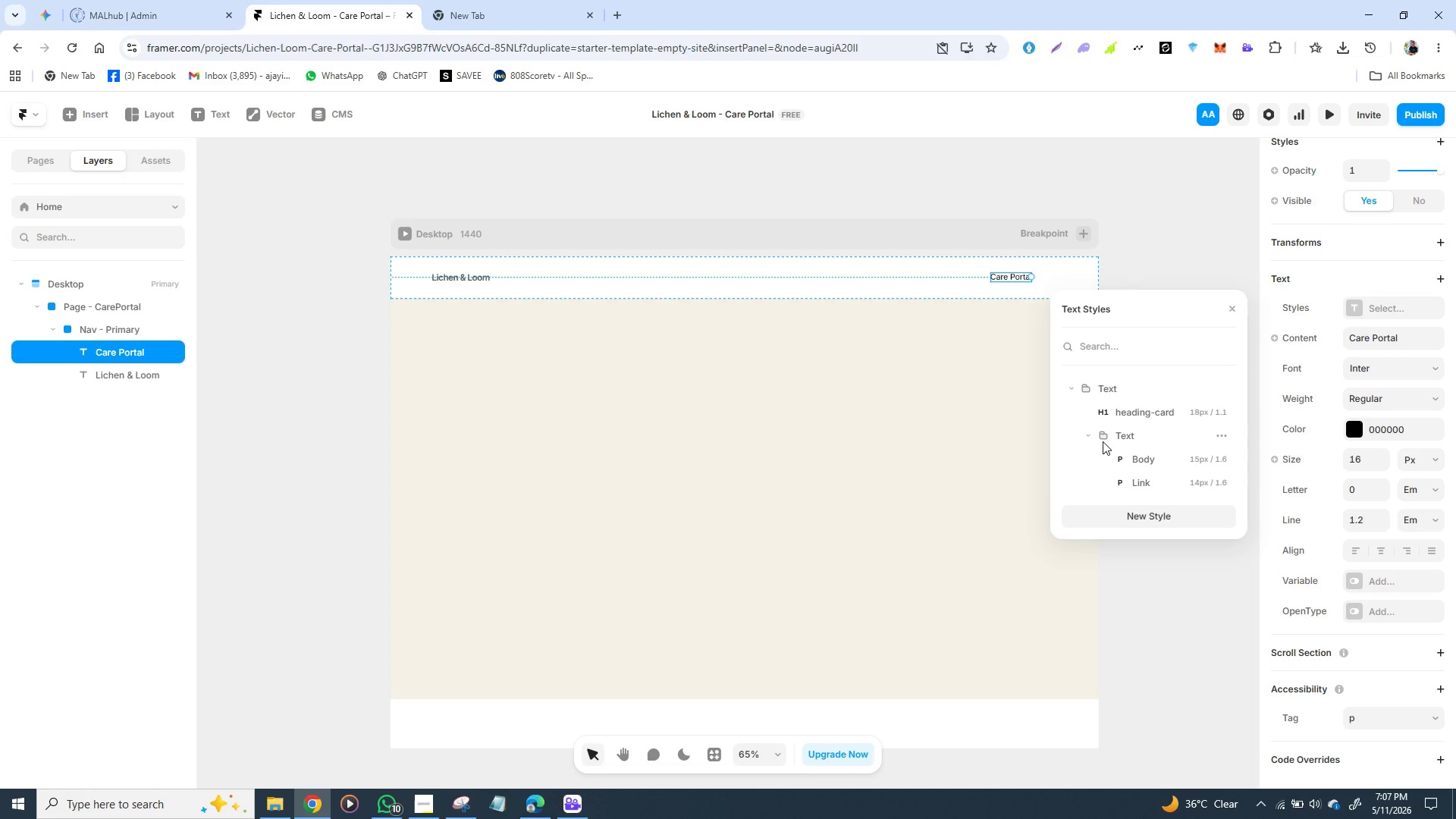 
wait(5.31)
 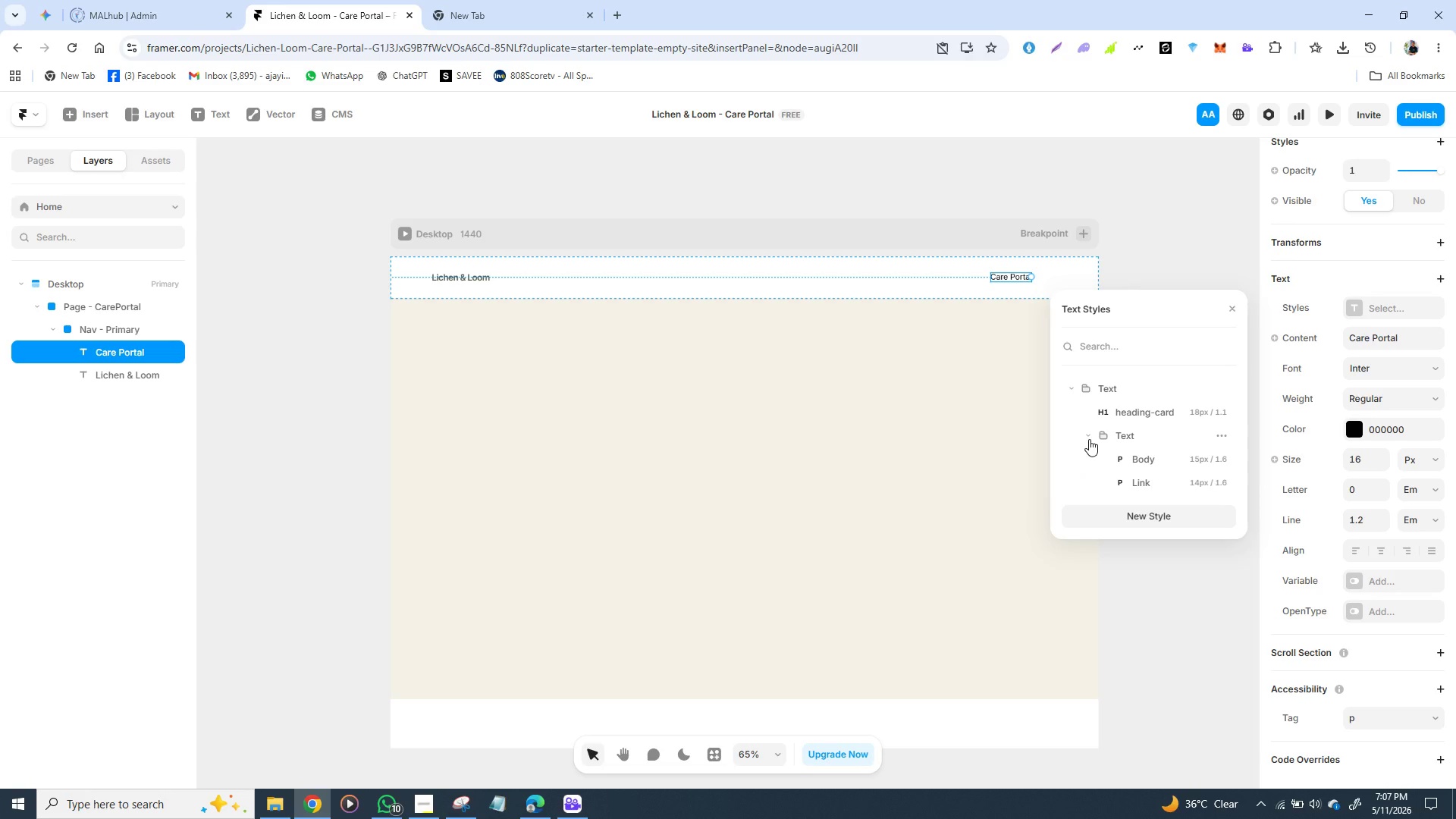 
left_click([1163, 458])
 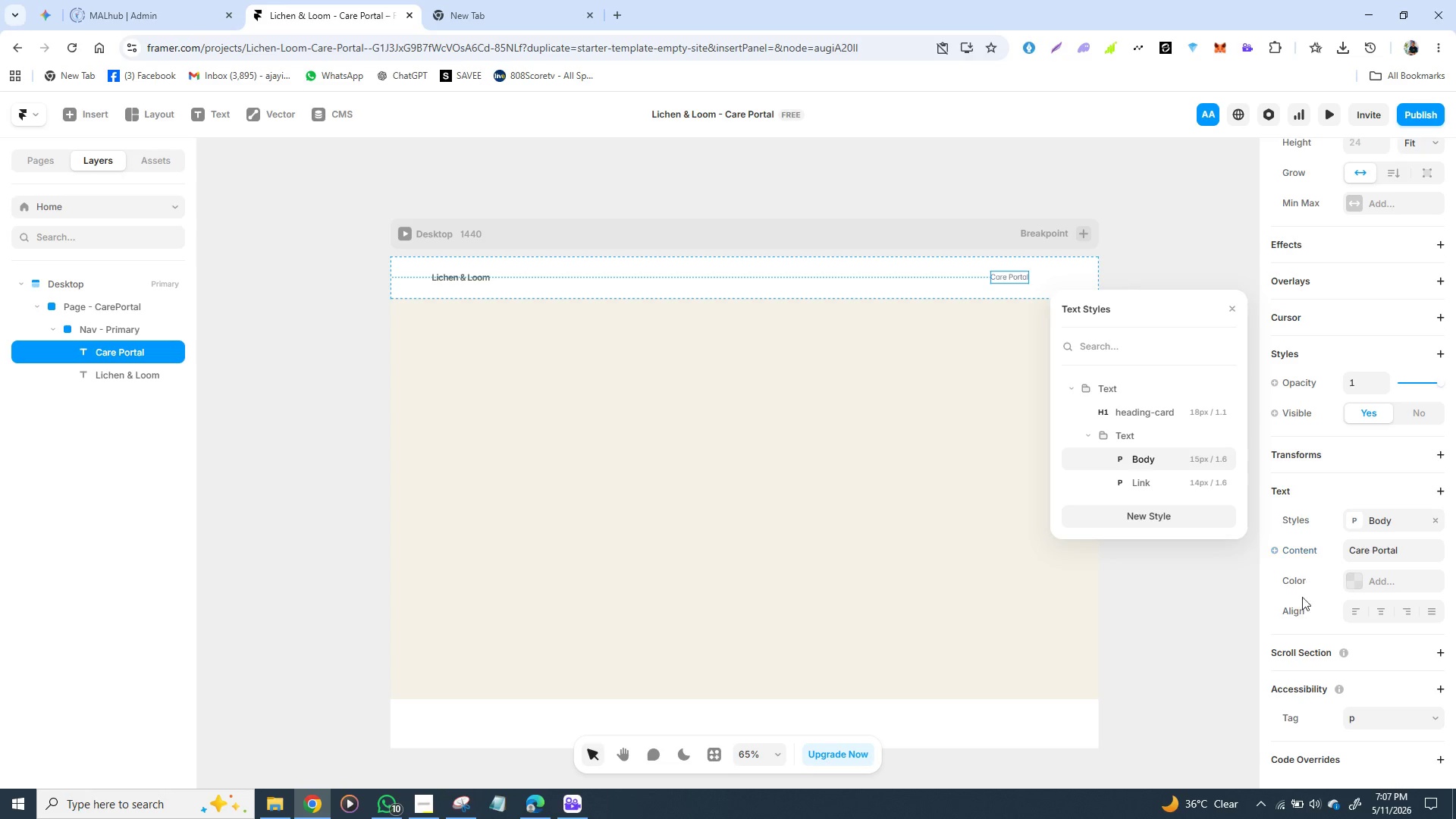 
wait(6.06)
 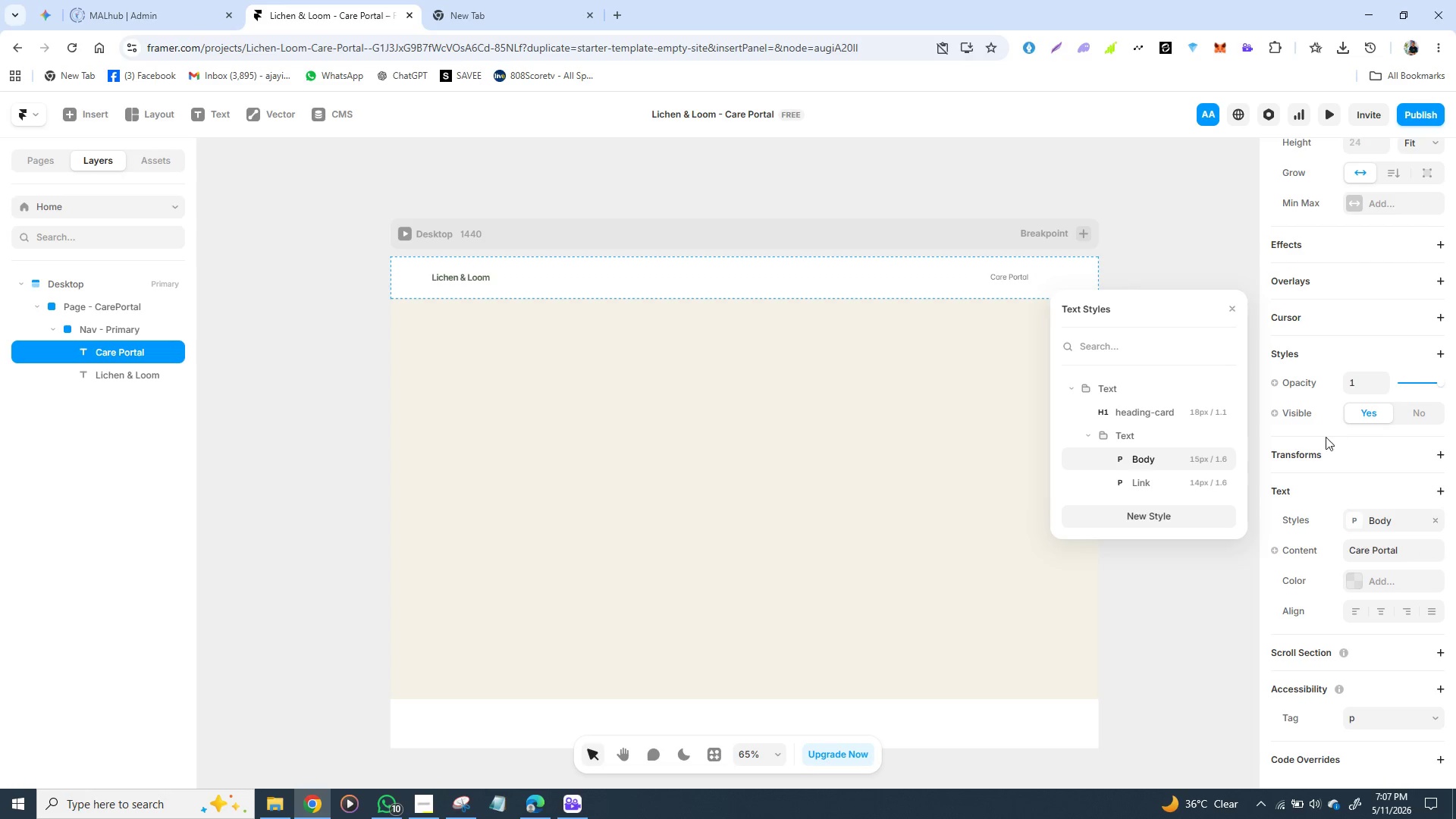 
left_click([1348, 584])
 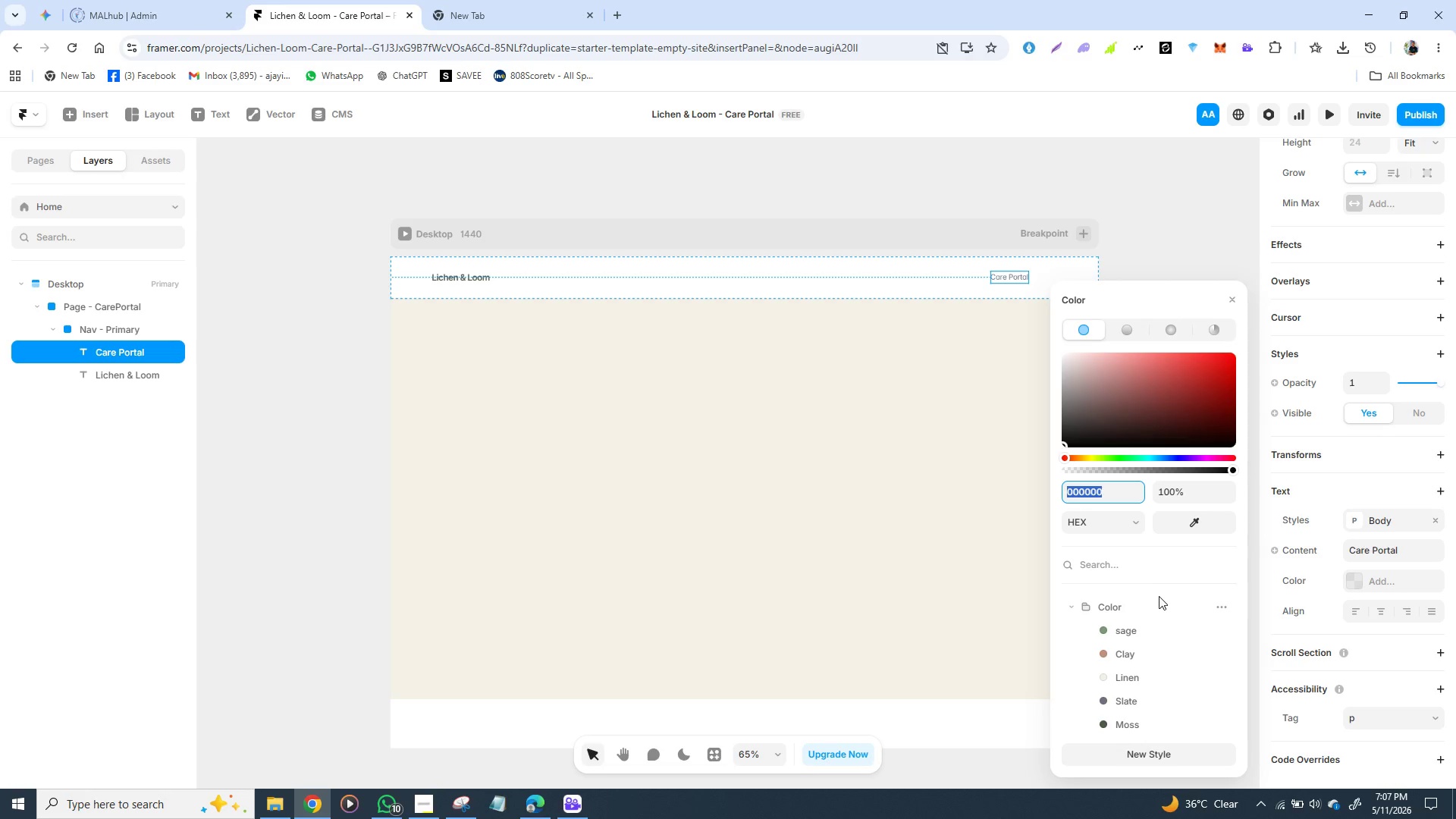 
scroll: coordinate [1159, 604], scroll_direction: down, amount: 2.0
 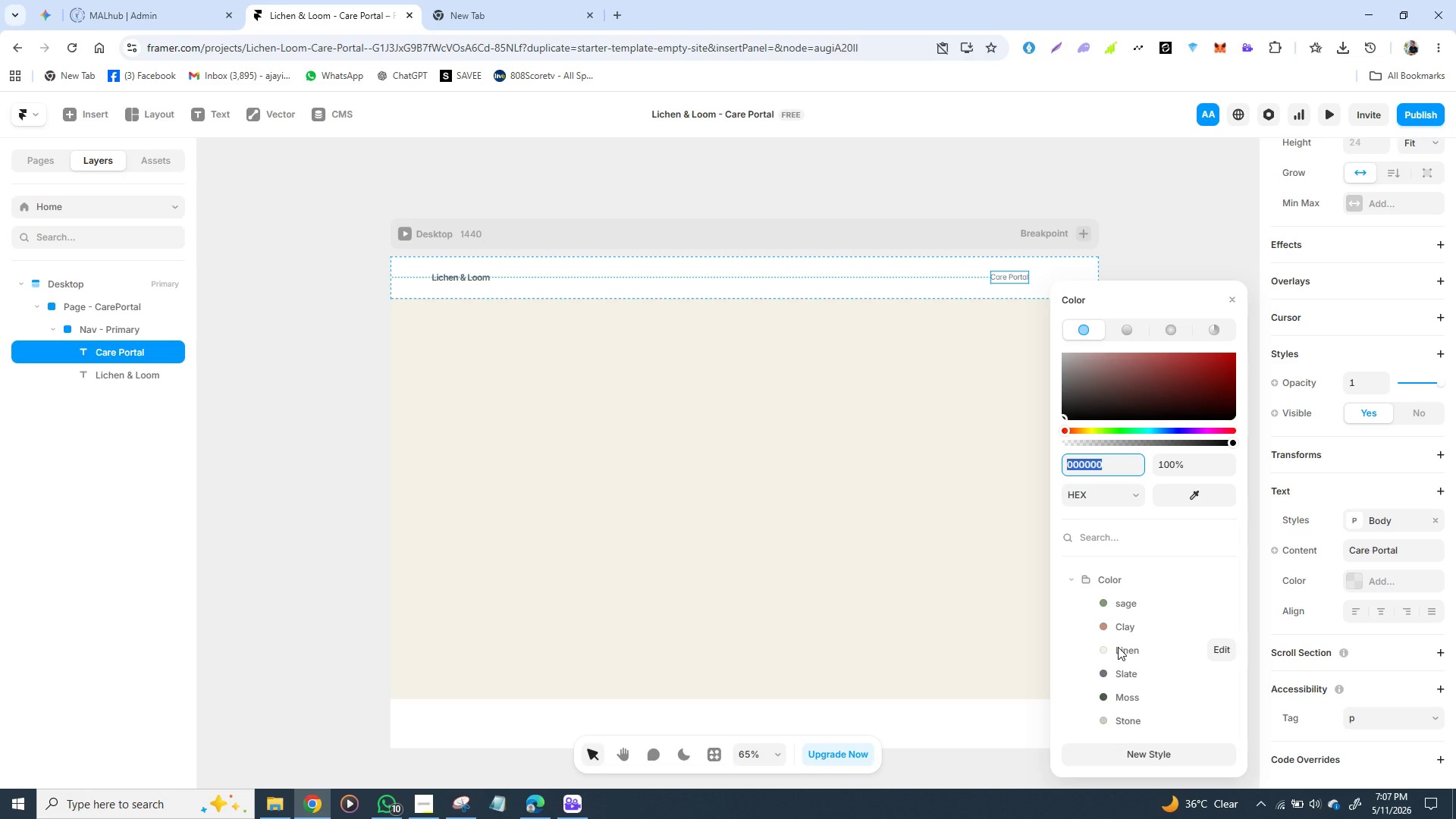 
wait(19.42)
 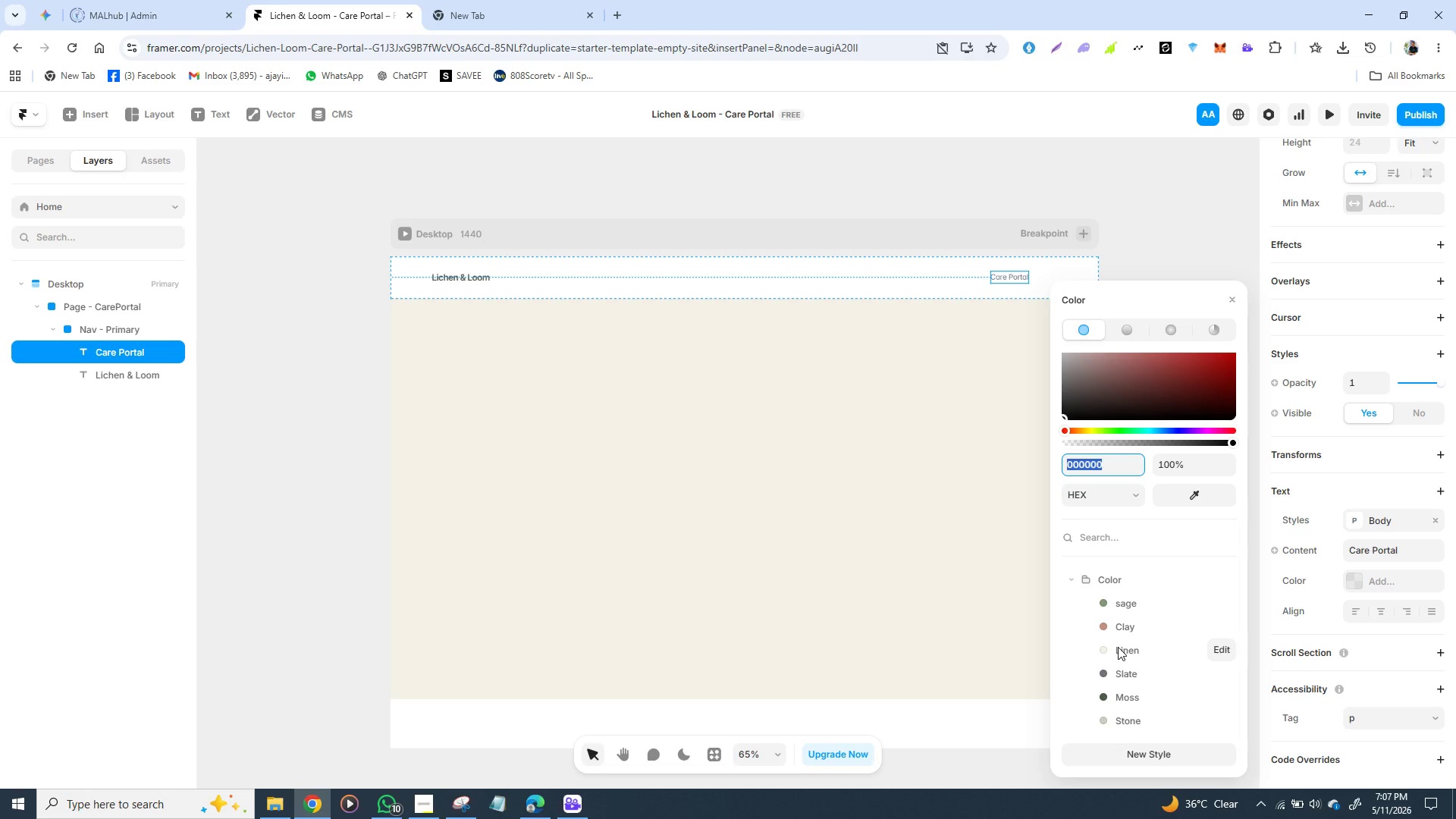 
left_click([404, 281])
 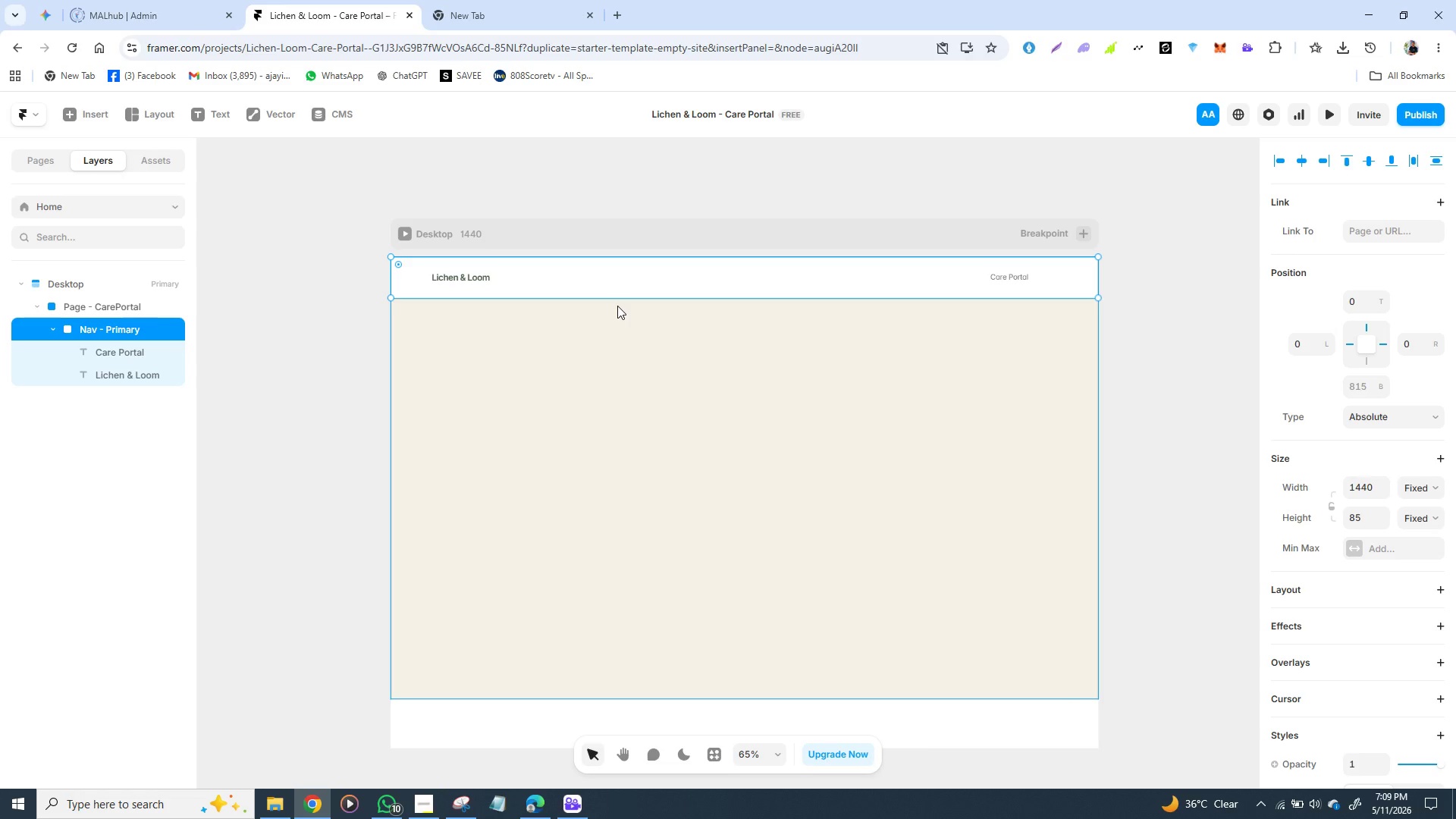 
wait(85.7)
 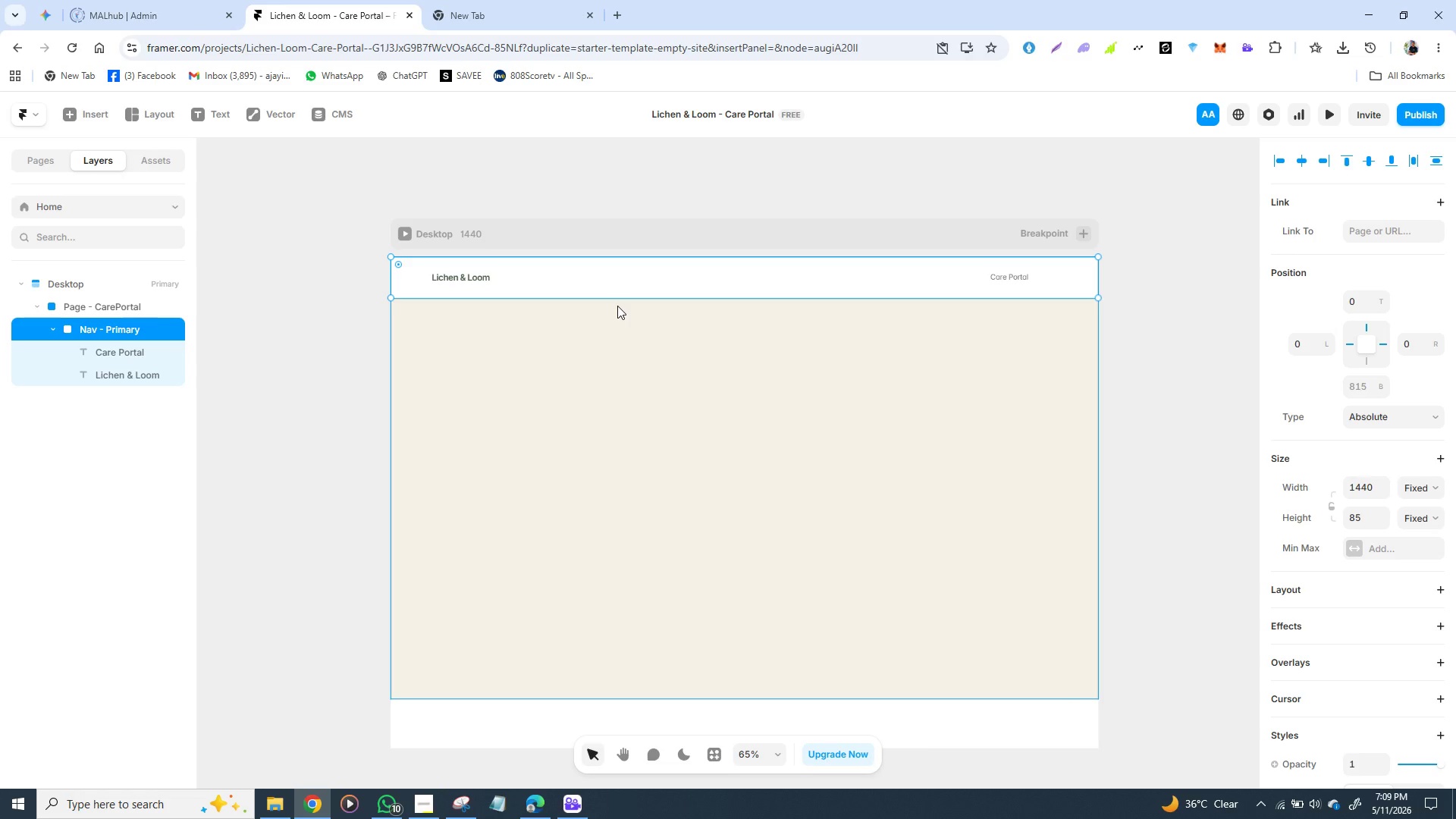 
left_click([478, 280])
 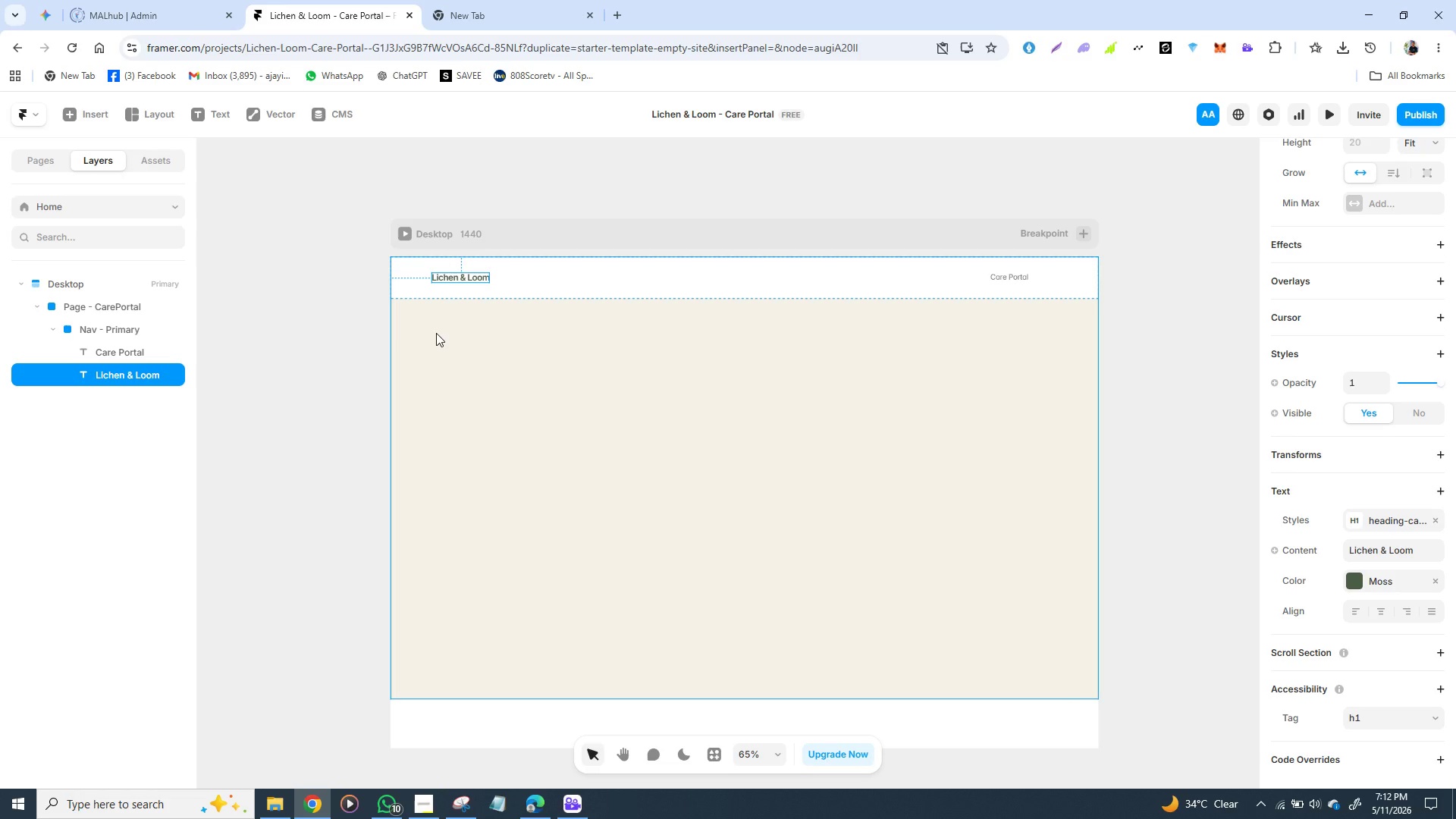 
wait(173.14)
 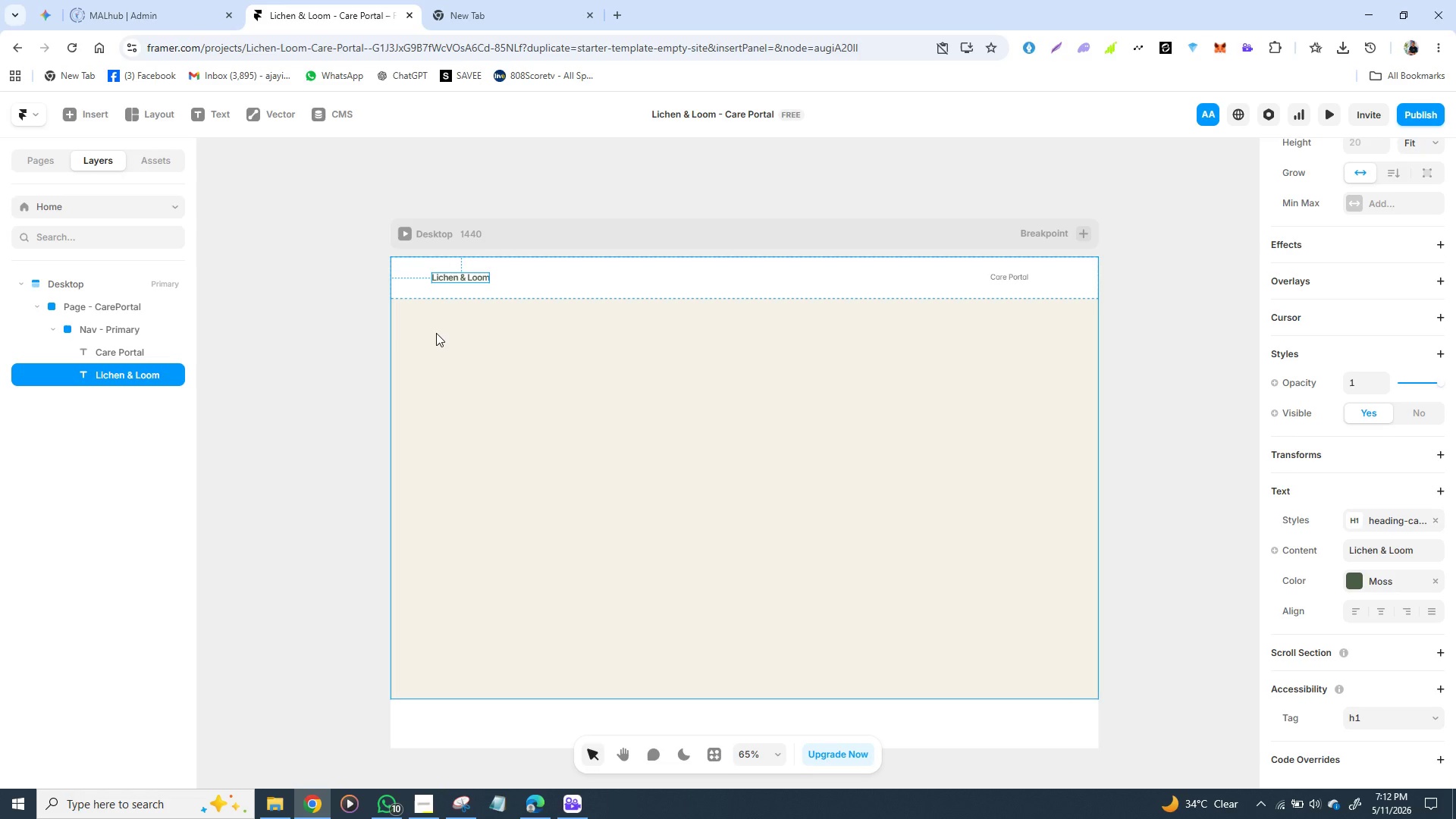 
left_click([1017, 278])
 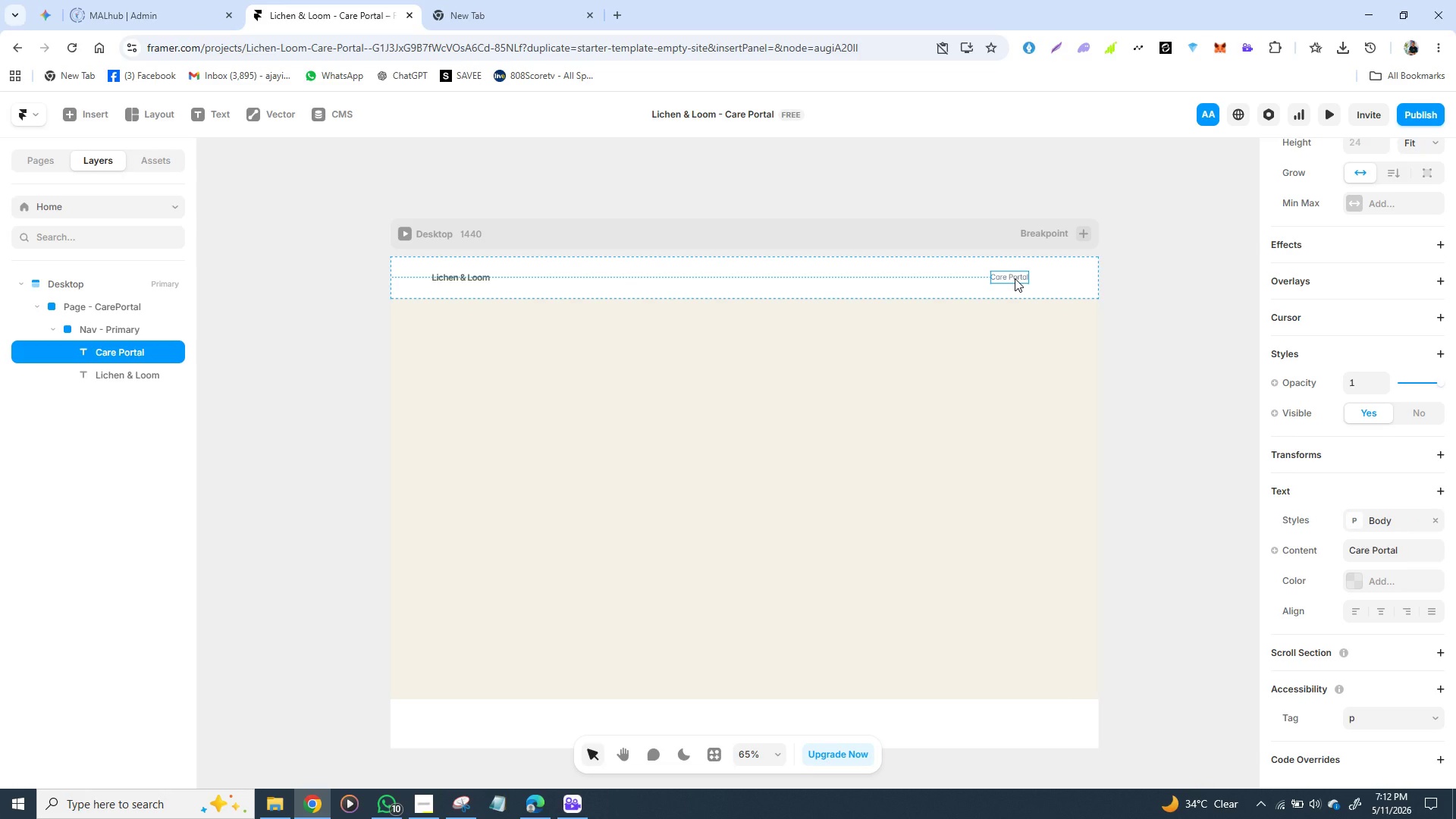 
key(Backspace)
 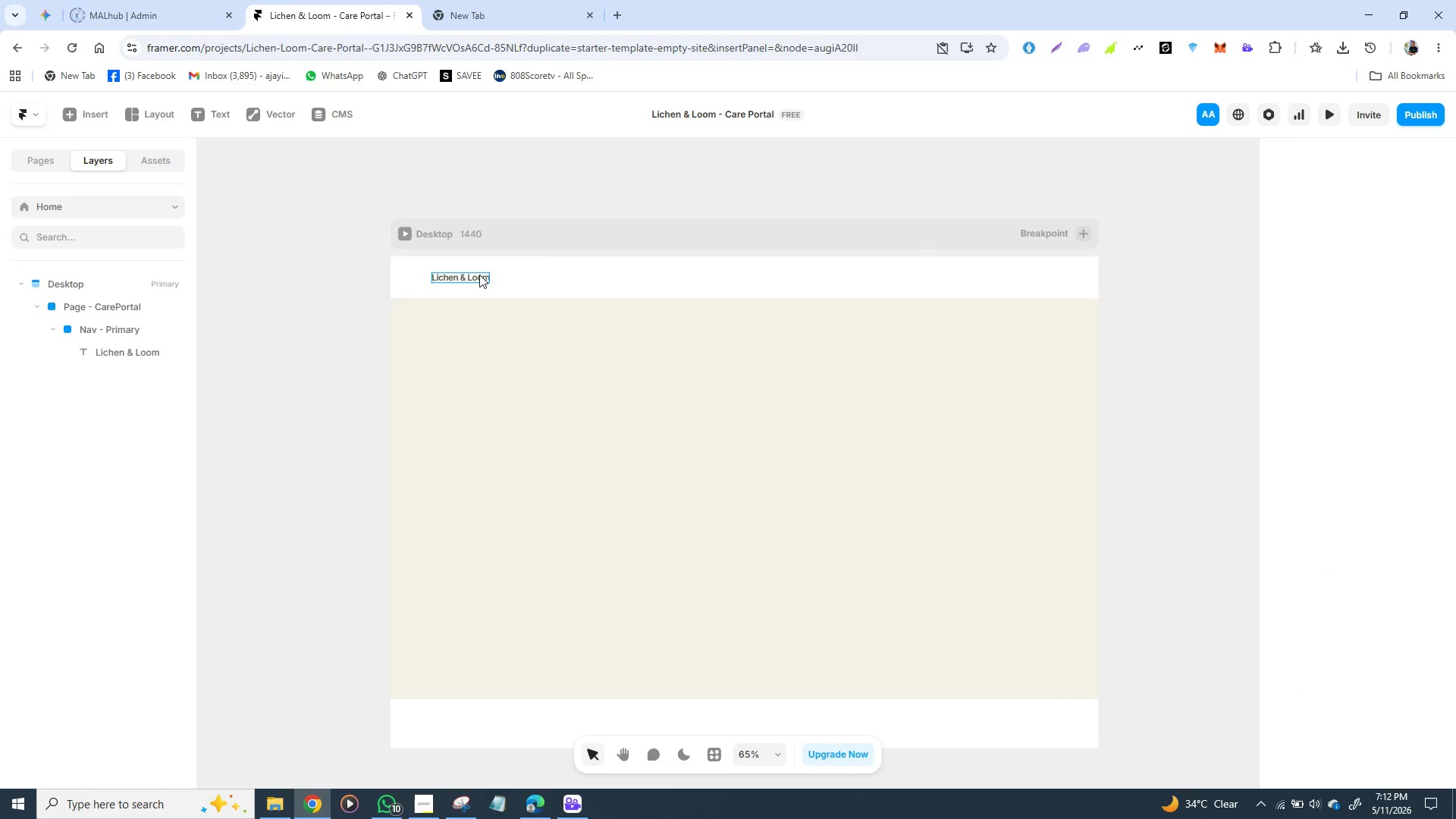 
left_click([479, 275])
 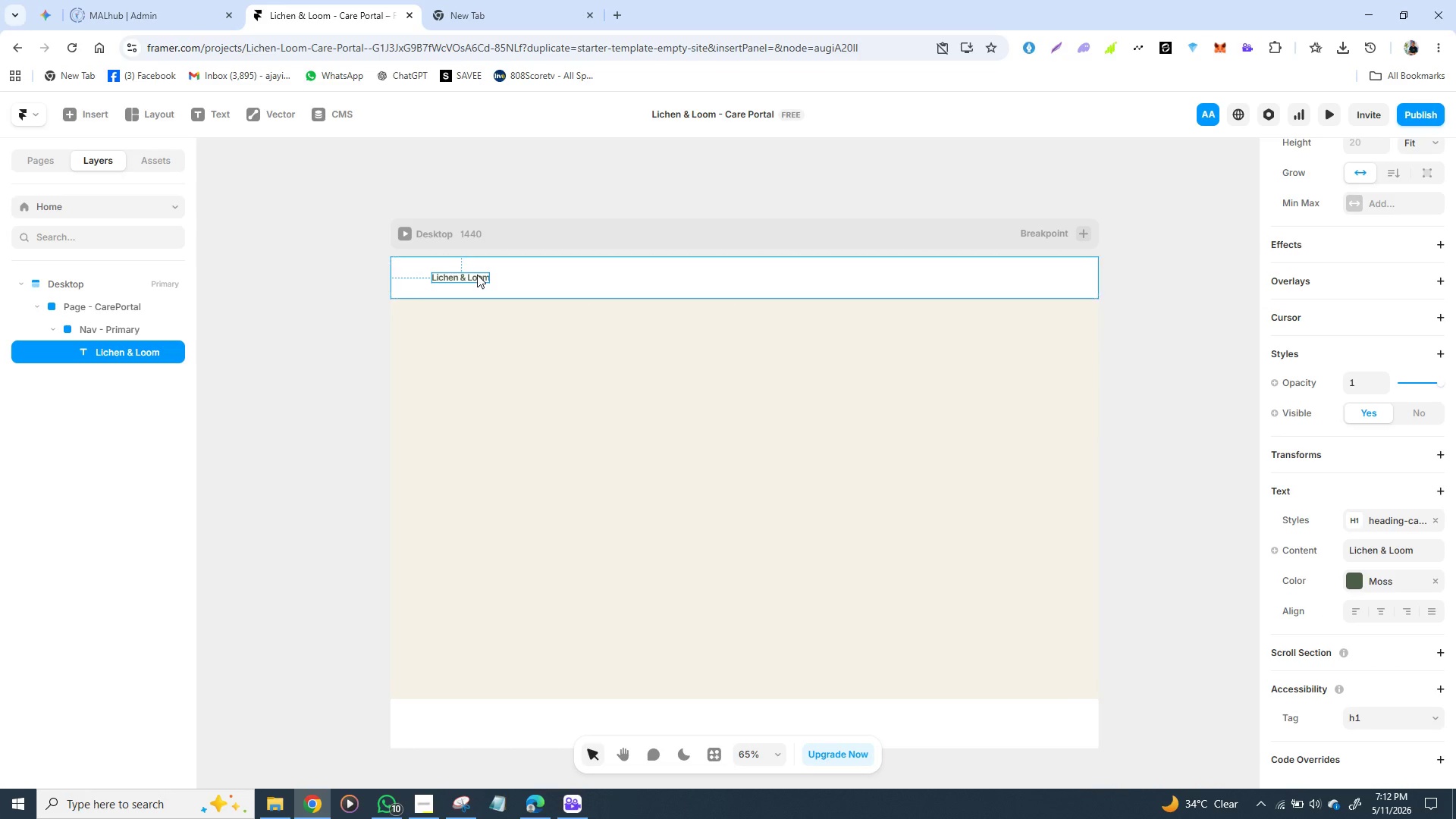 
key(Control+D)
 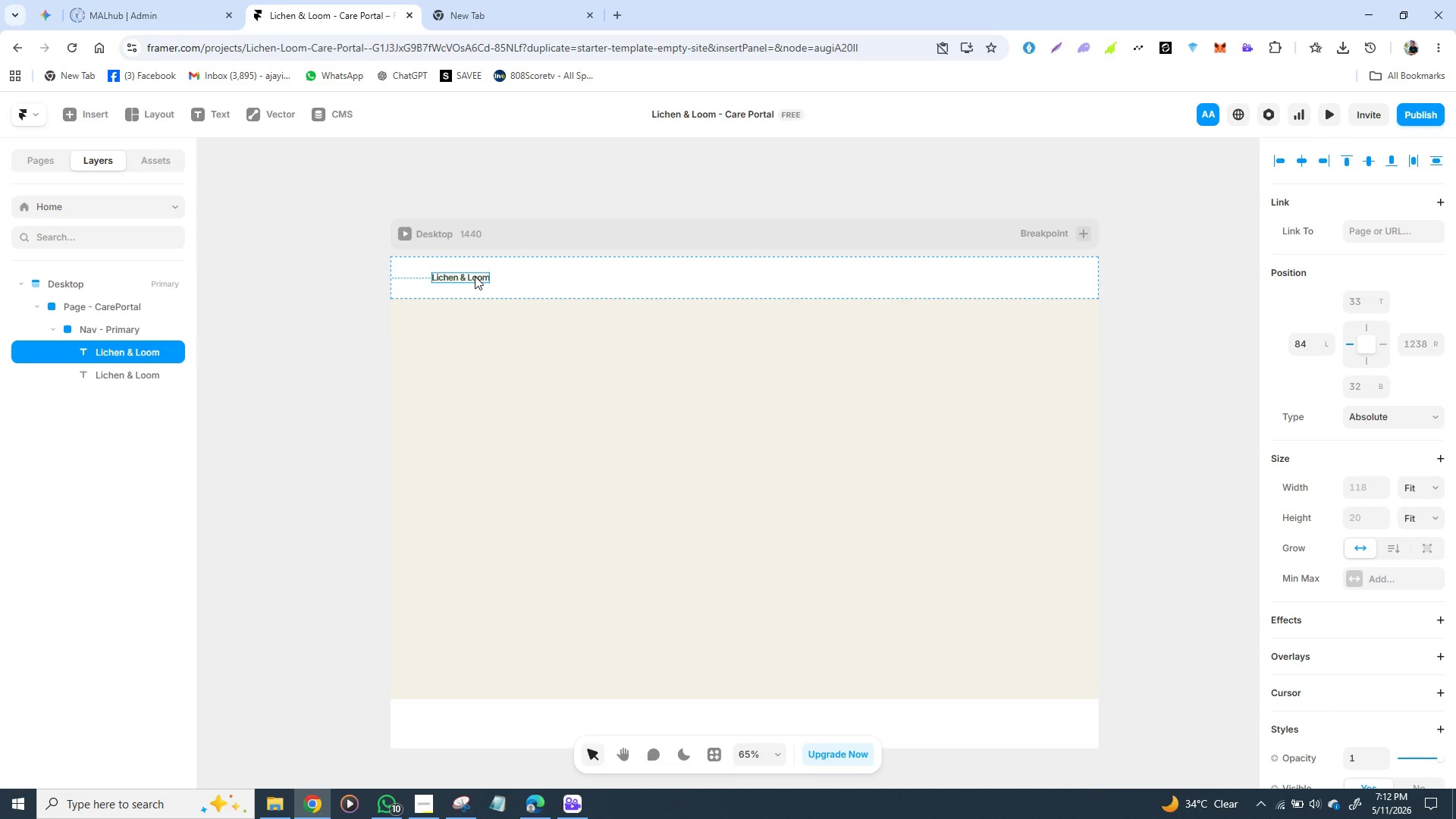 
left_click_drag(start_coordinate=[475, 276], to_coordinate=[649, 277])
 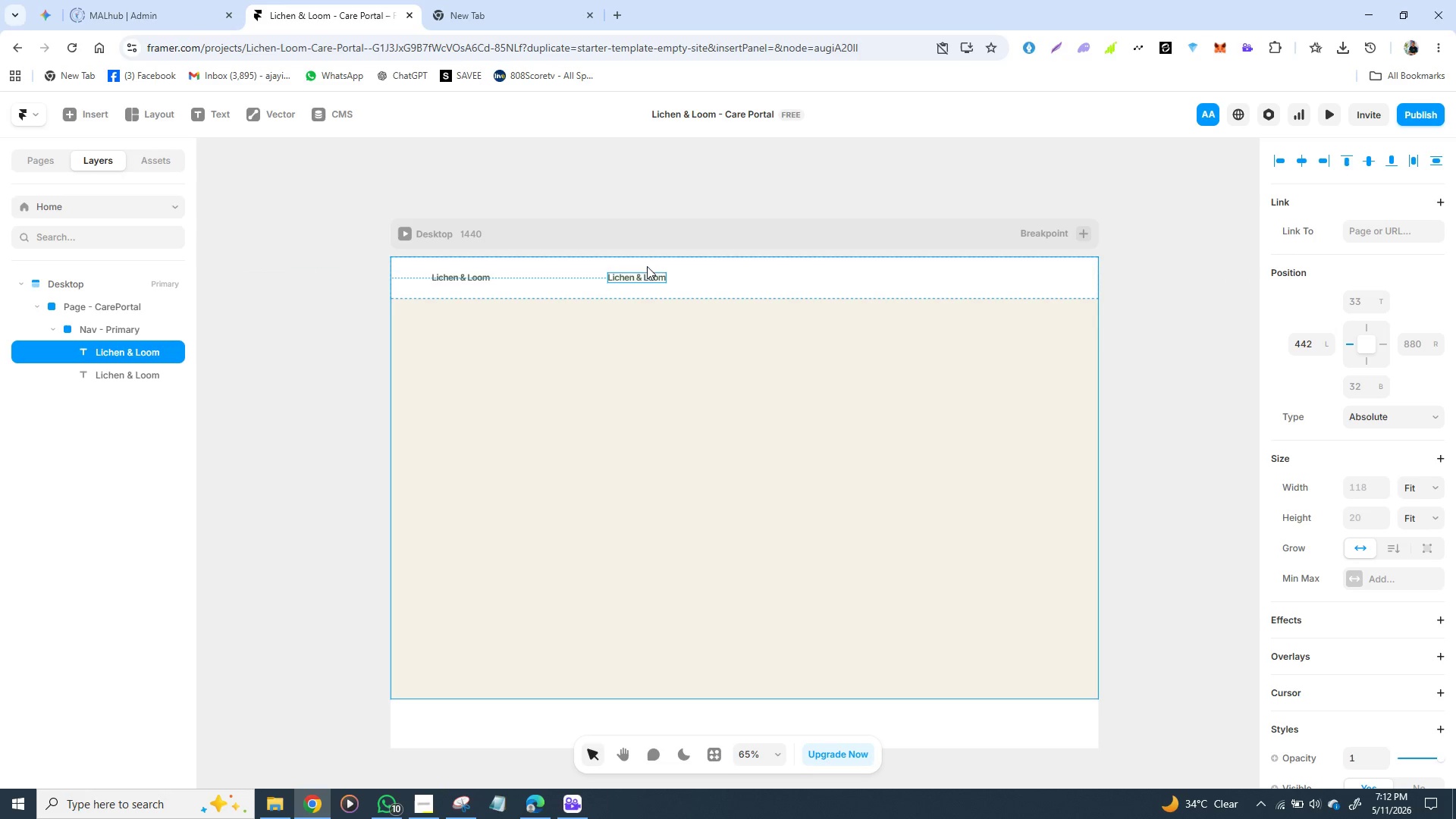 
key(Control+D)
 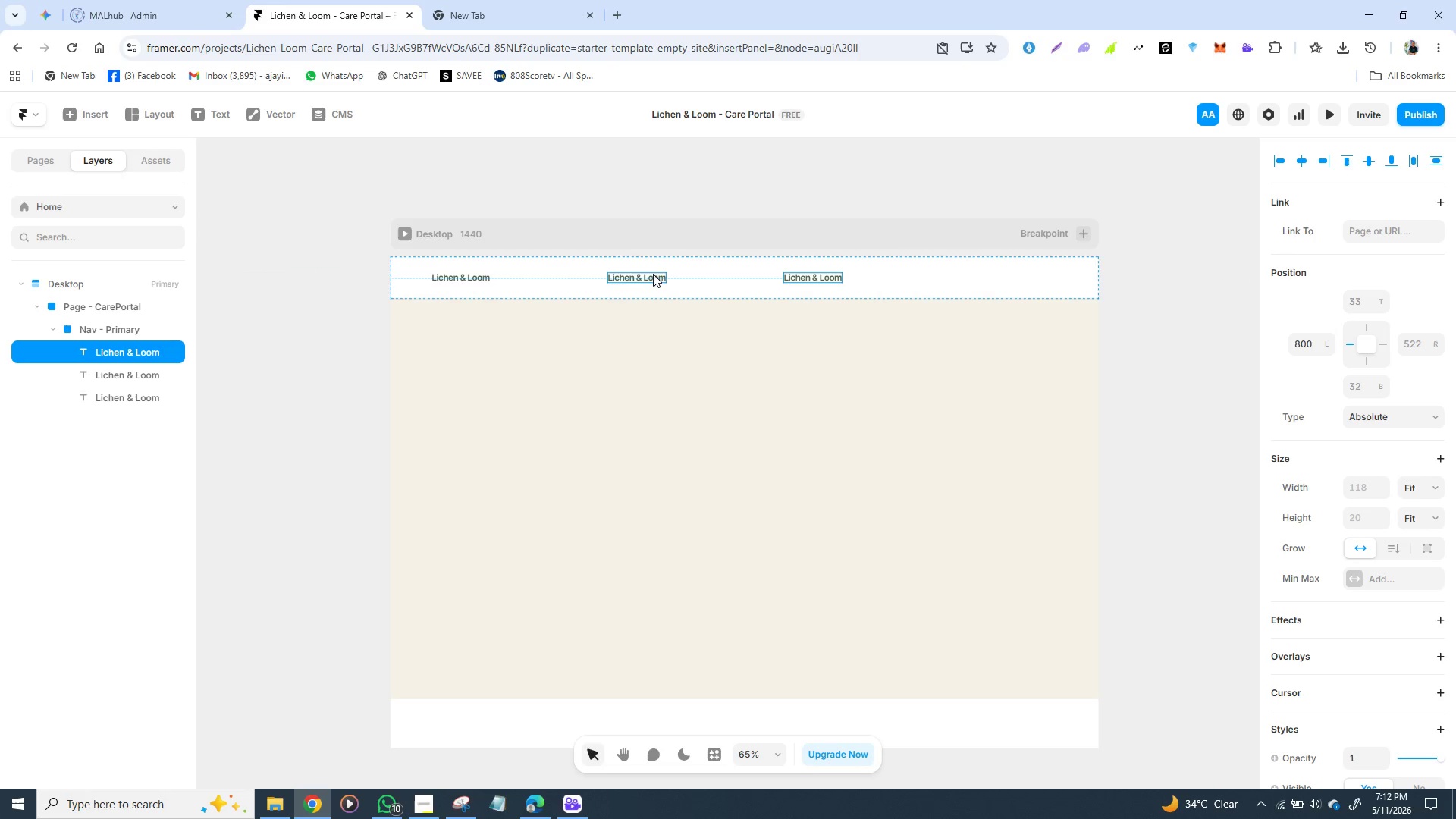 
key(Control+D)
 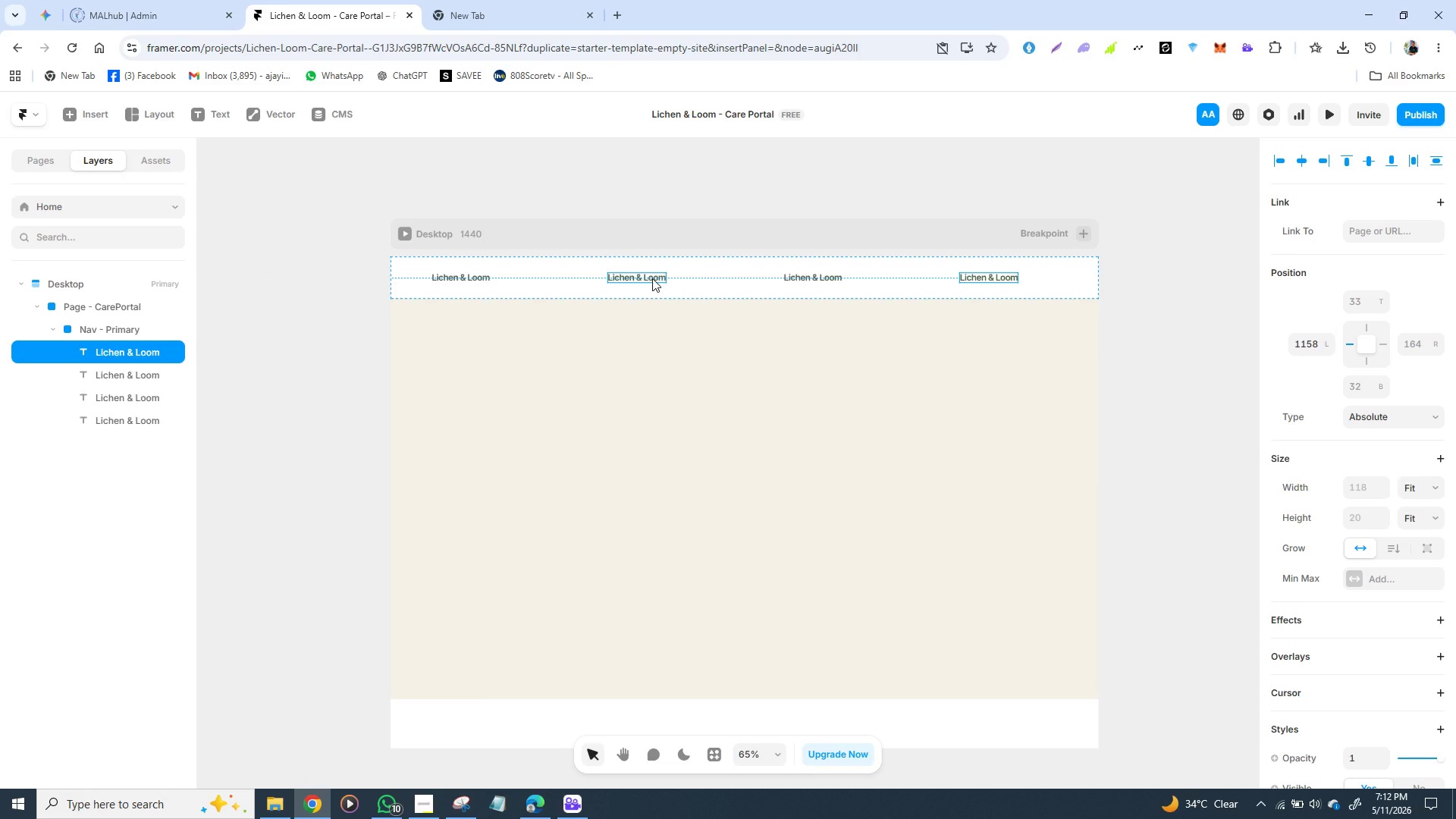 
double_click([652, 278])
 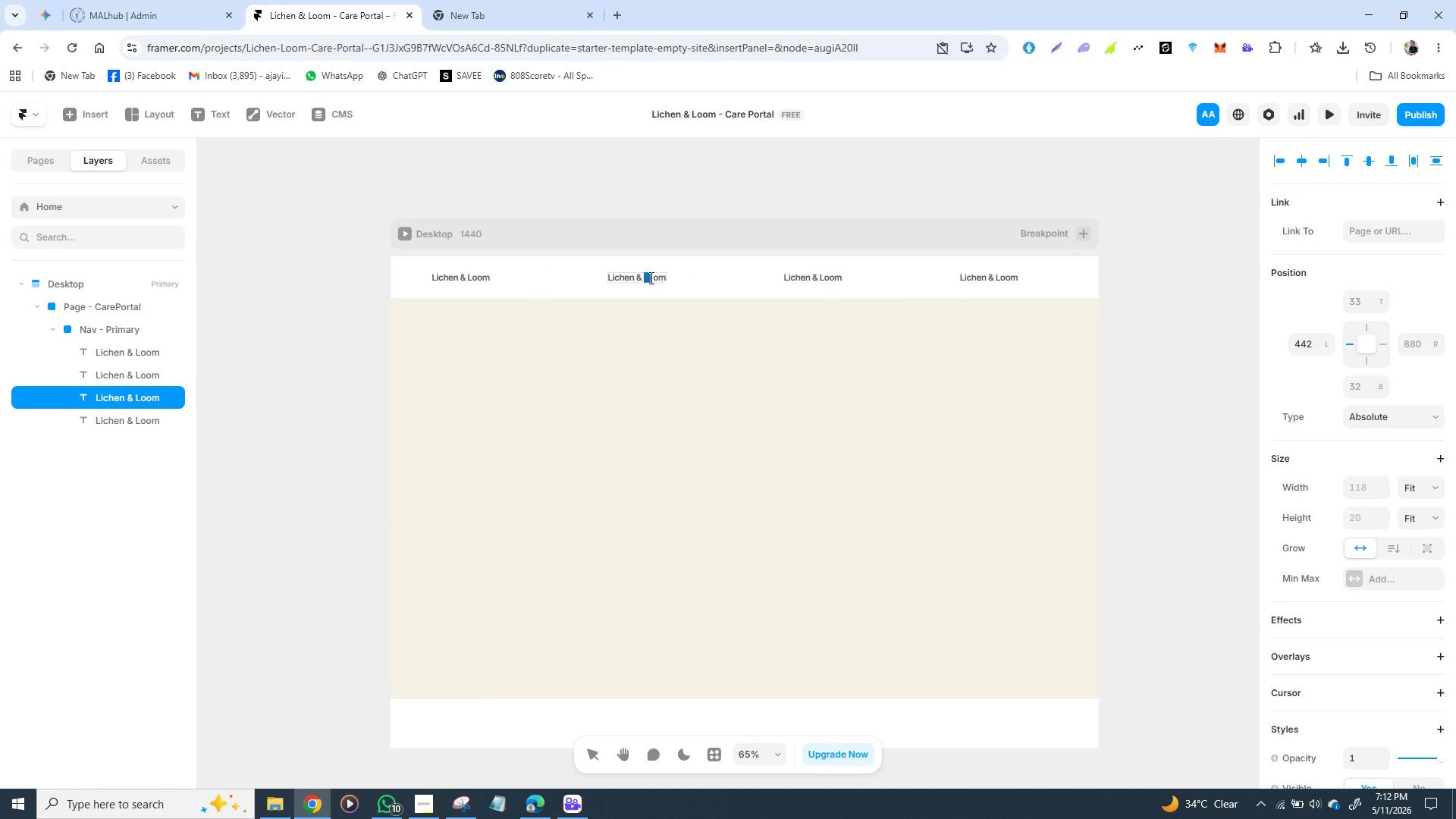 
double_click([650, 278])
 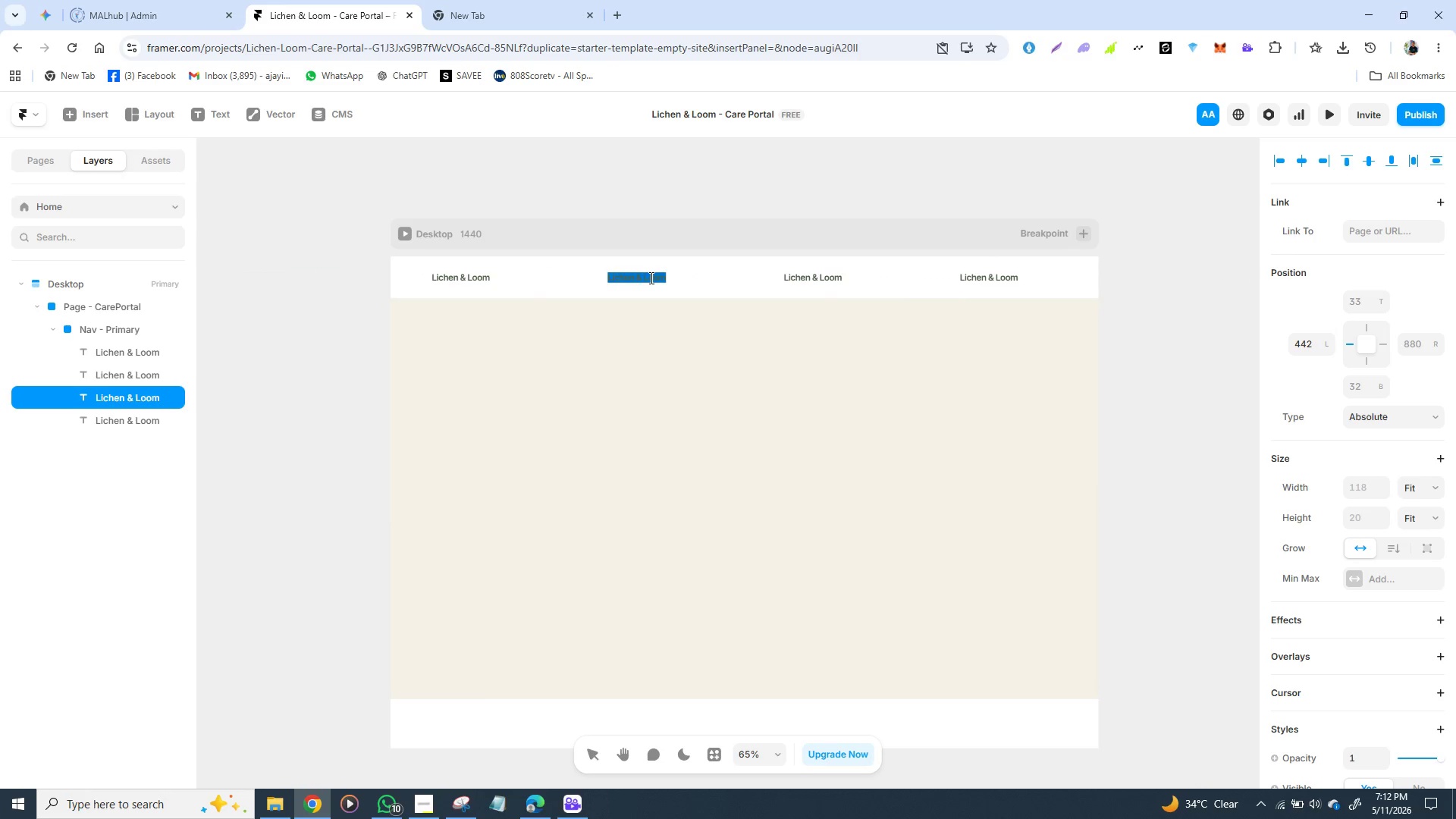 
triple_click([650, 278])
 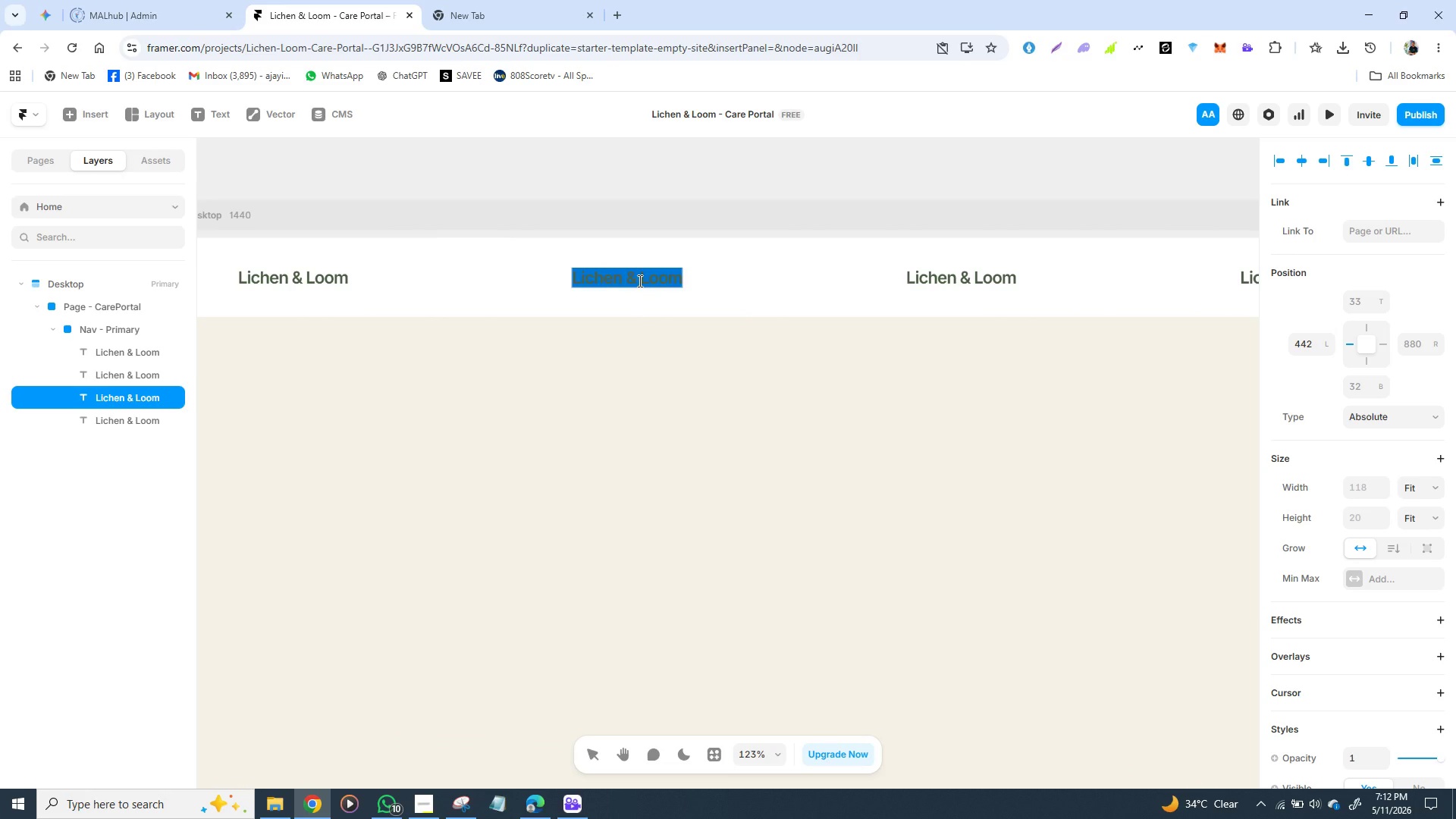 
wait(5.11)
 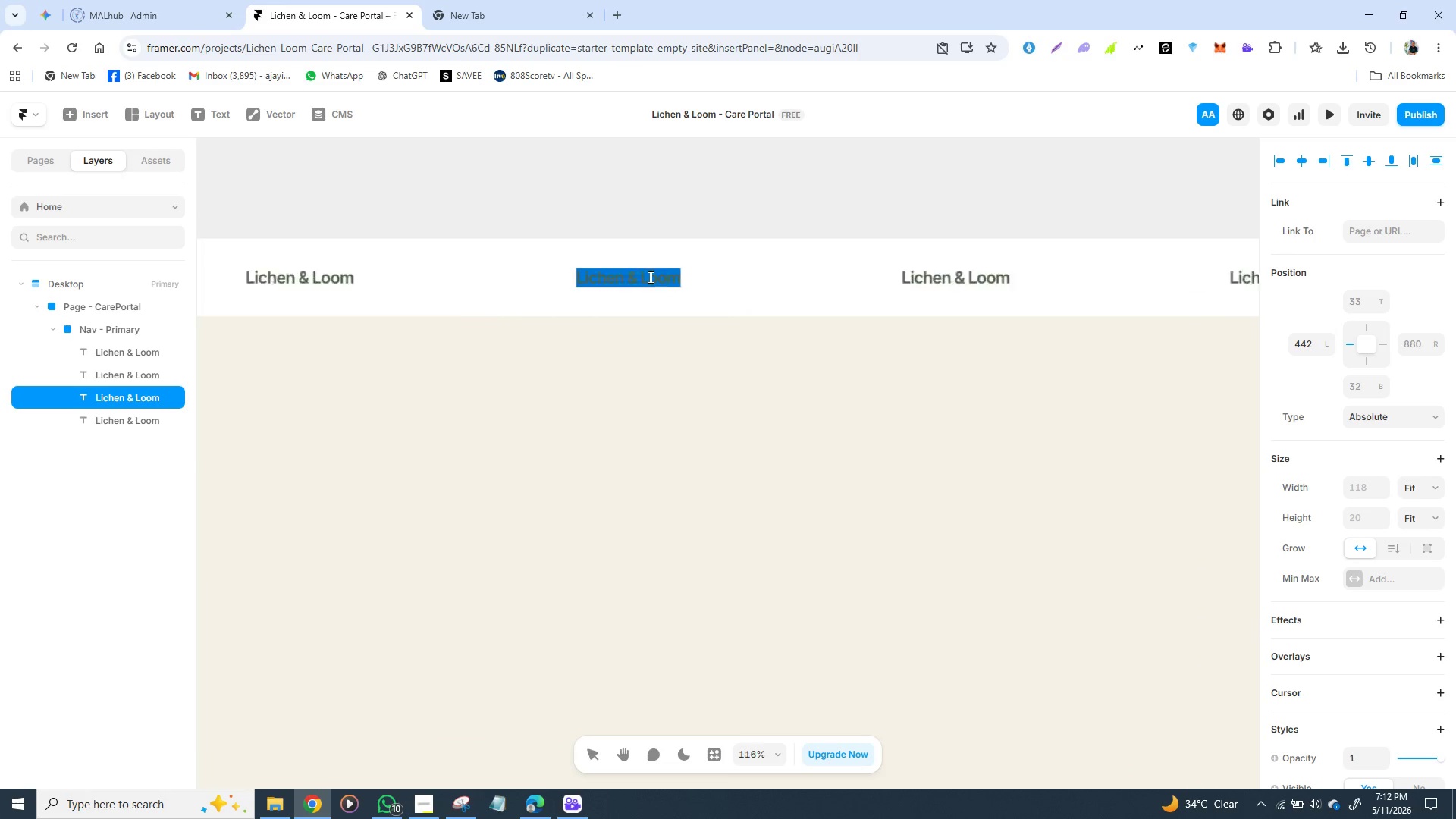 
type(Care )
 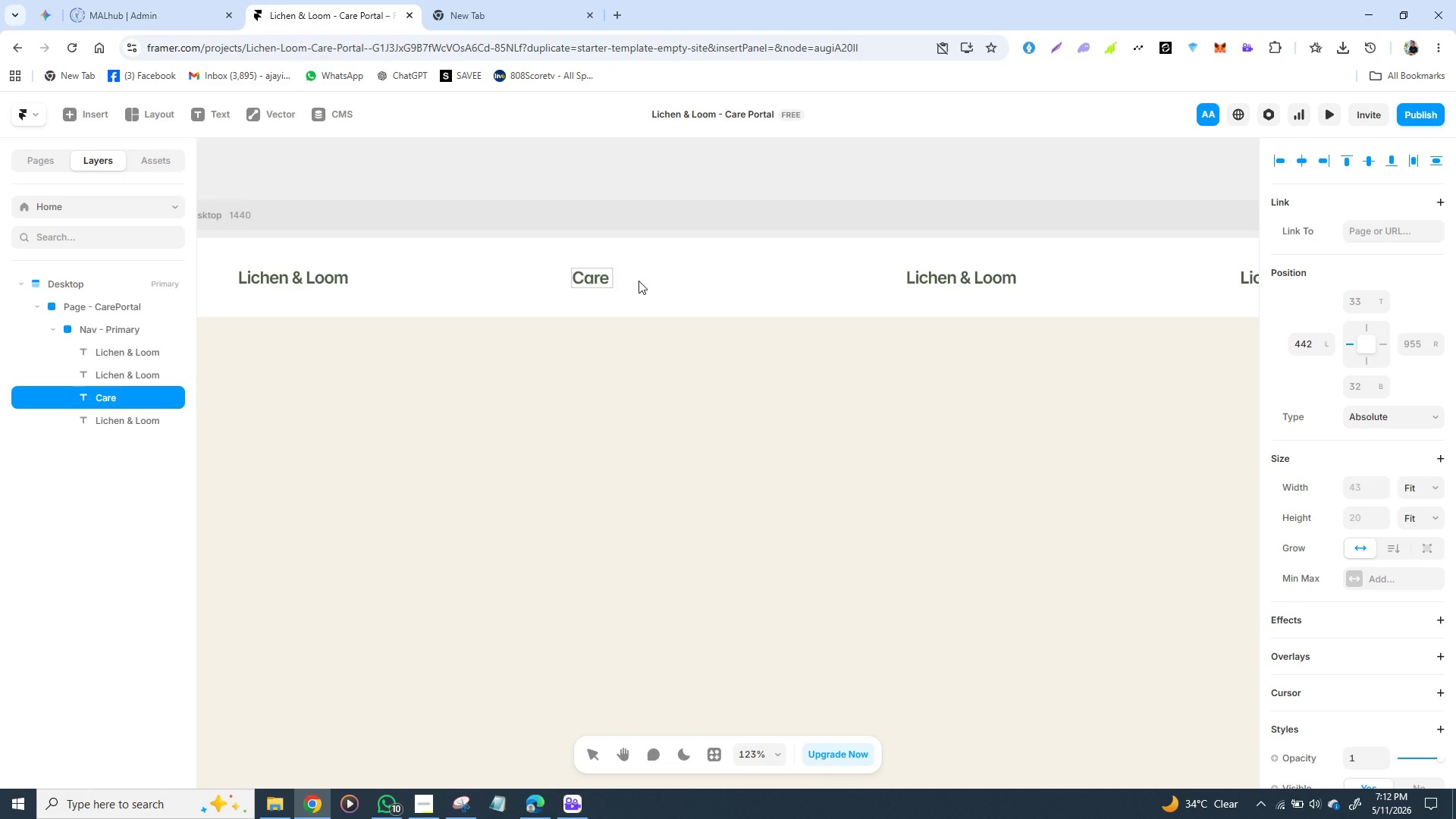 
key(Shift+G)
 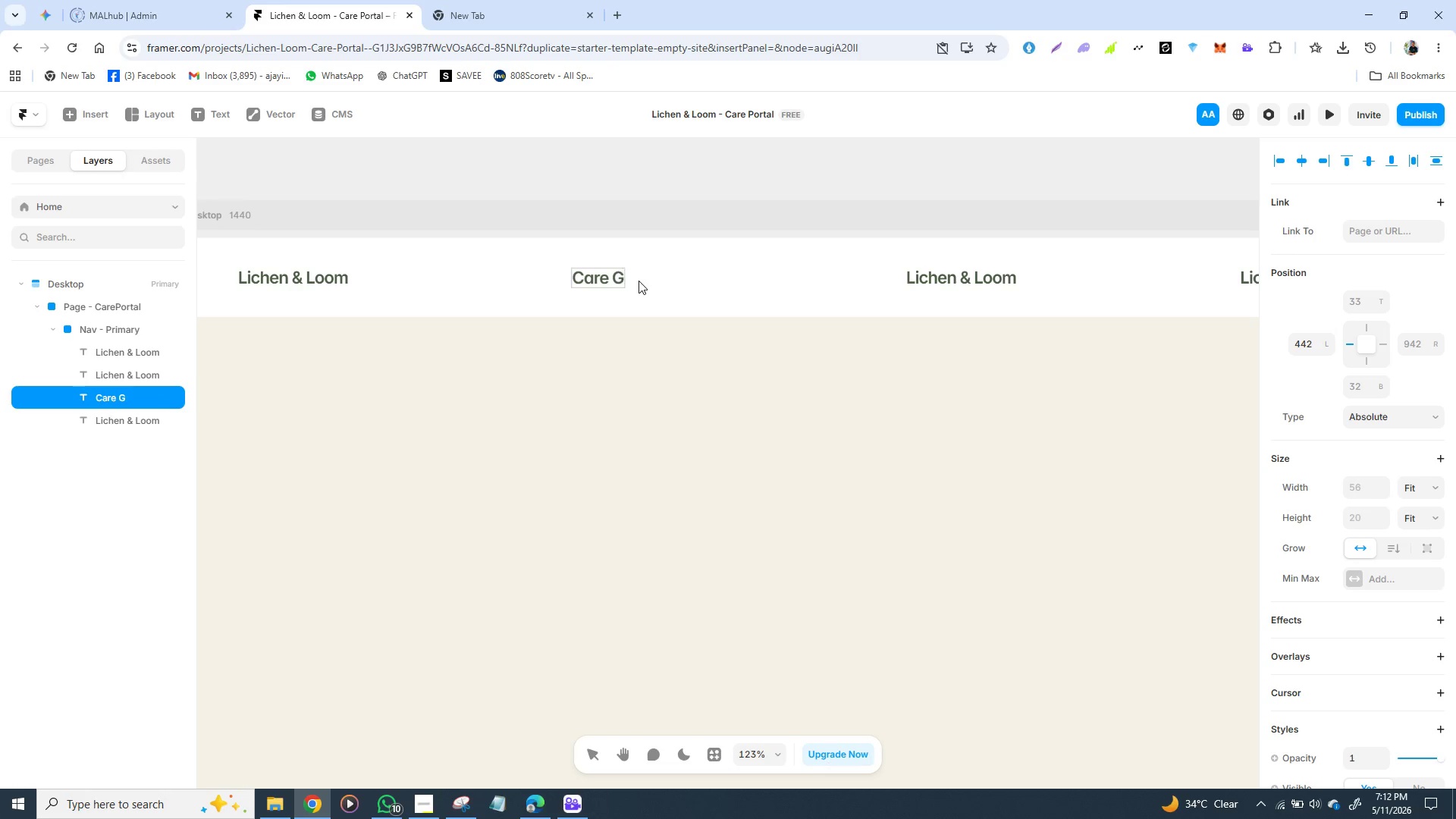 
type(uild)
 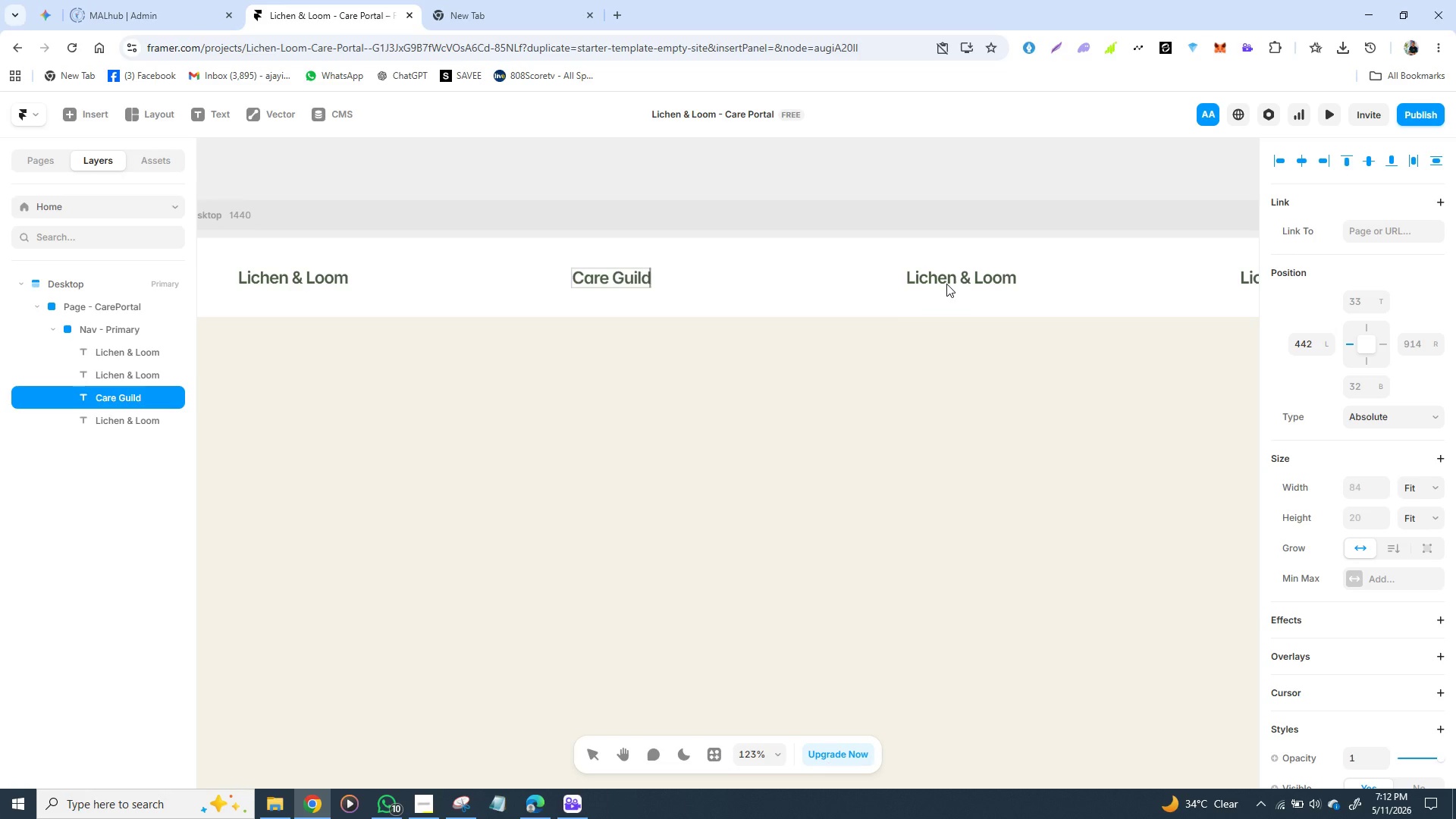 
wait(9.0)
 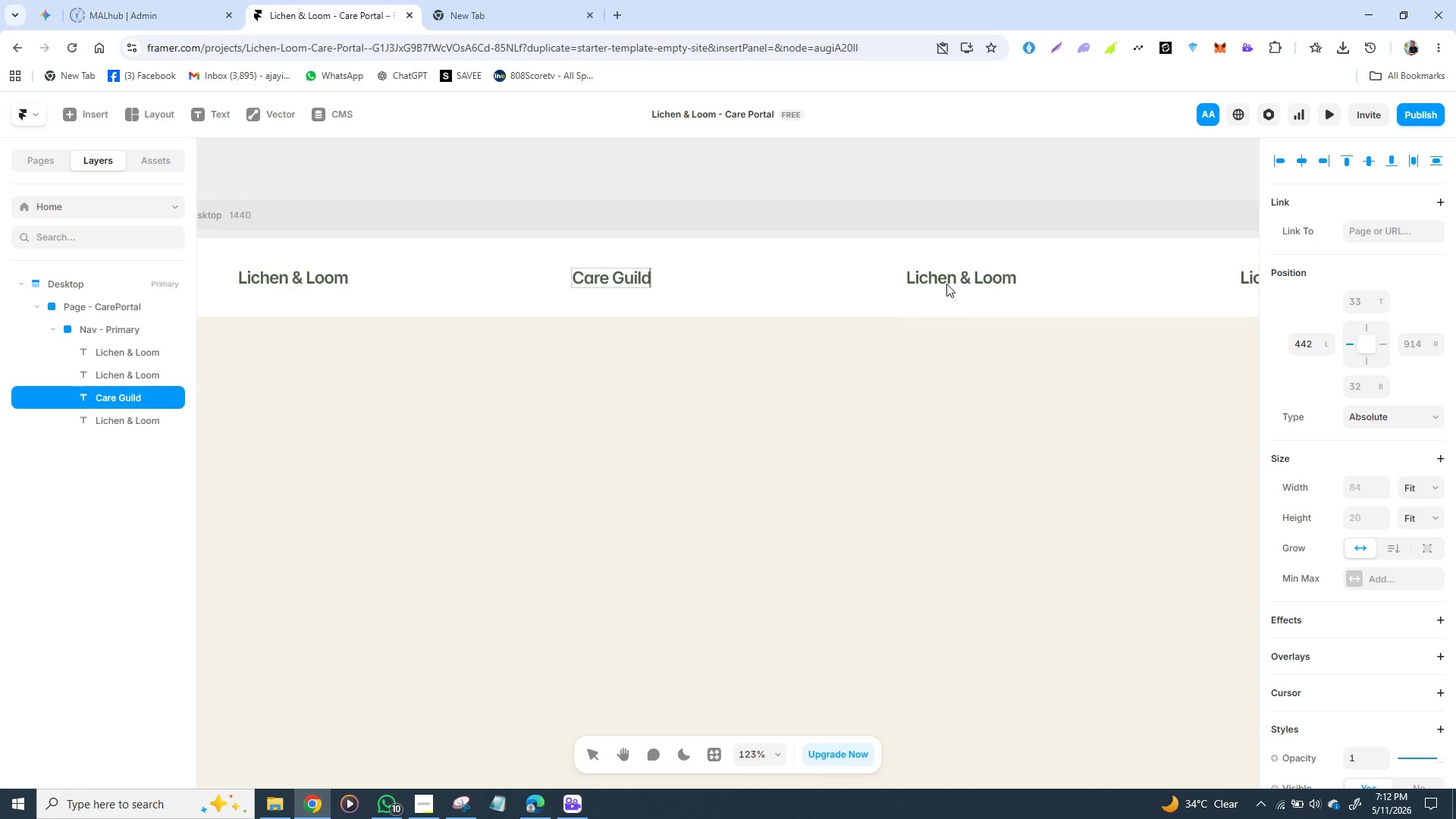 
left_click([639, 276])
 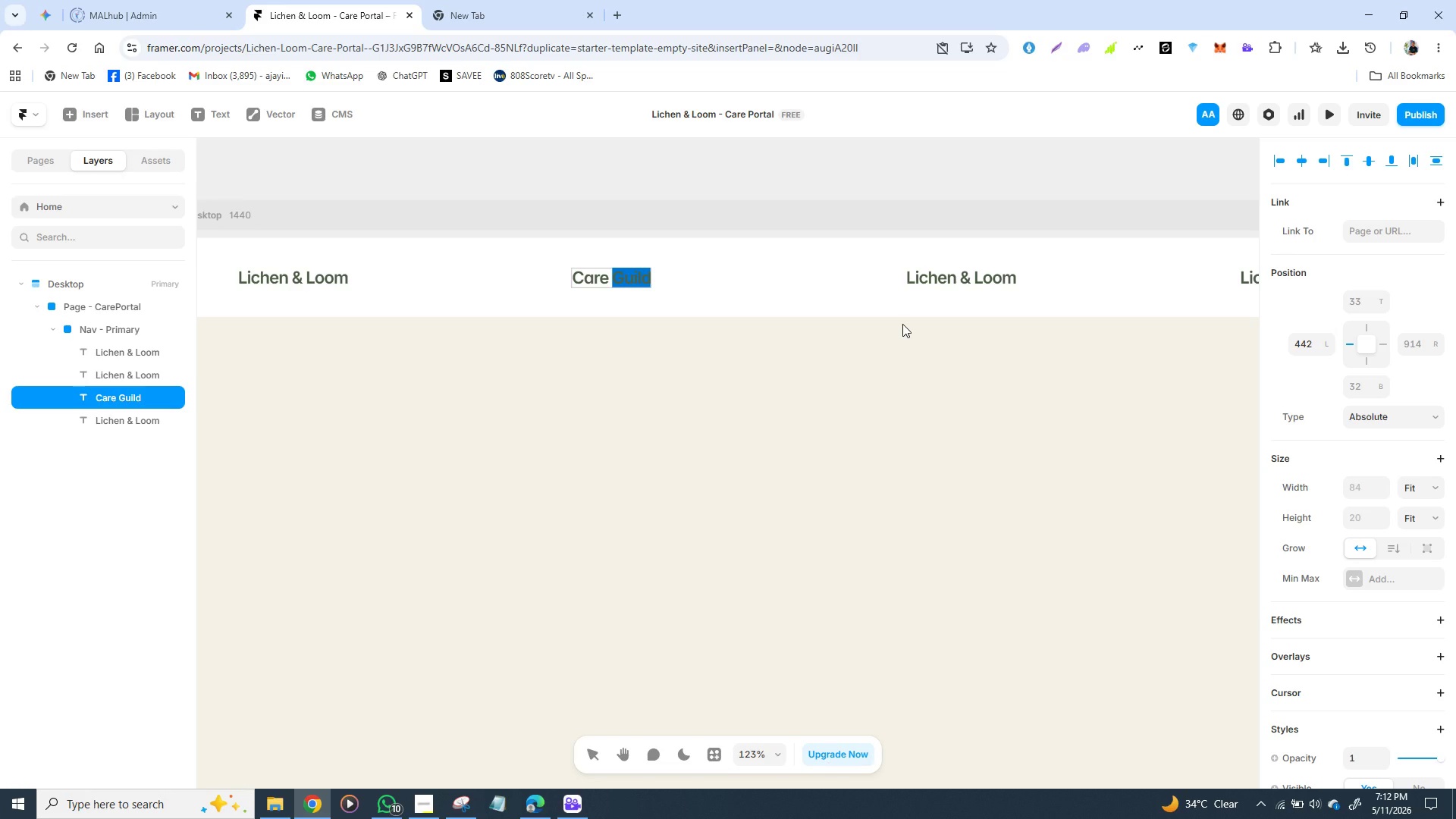 
wait(11.16)
 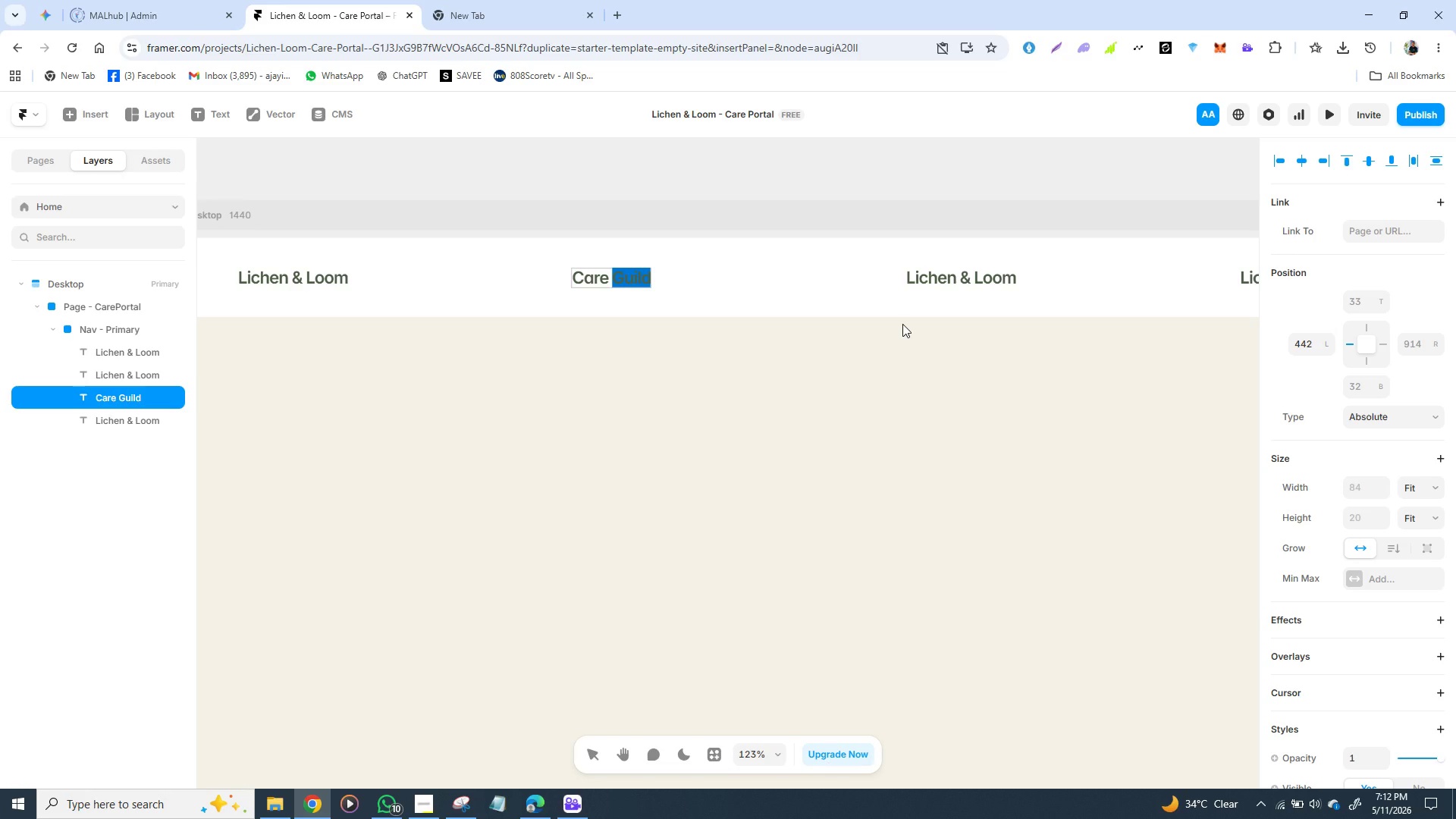 
key(Shift+G)
 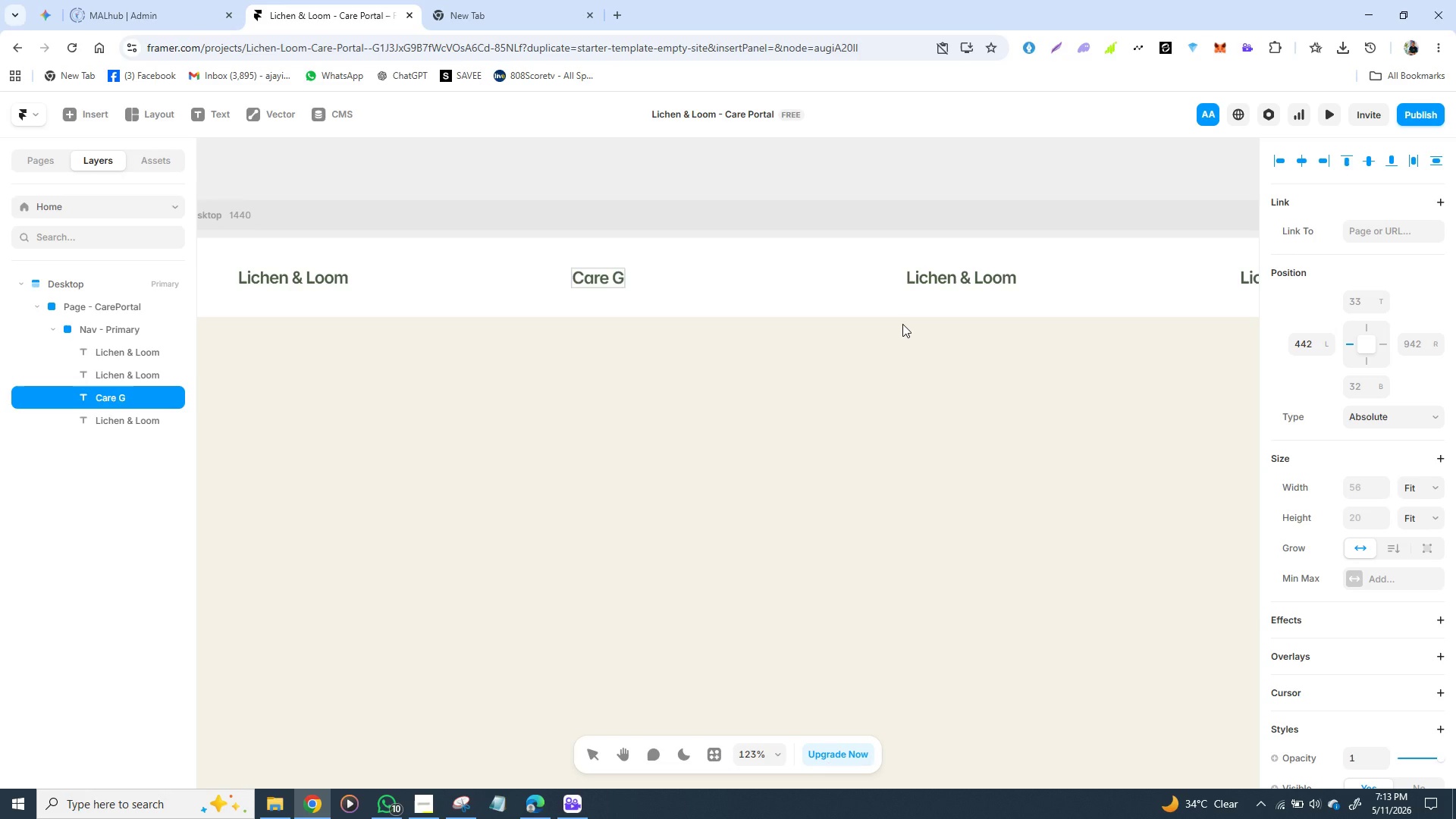 
wait(6.23)
 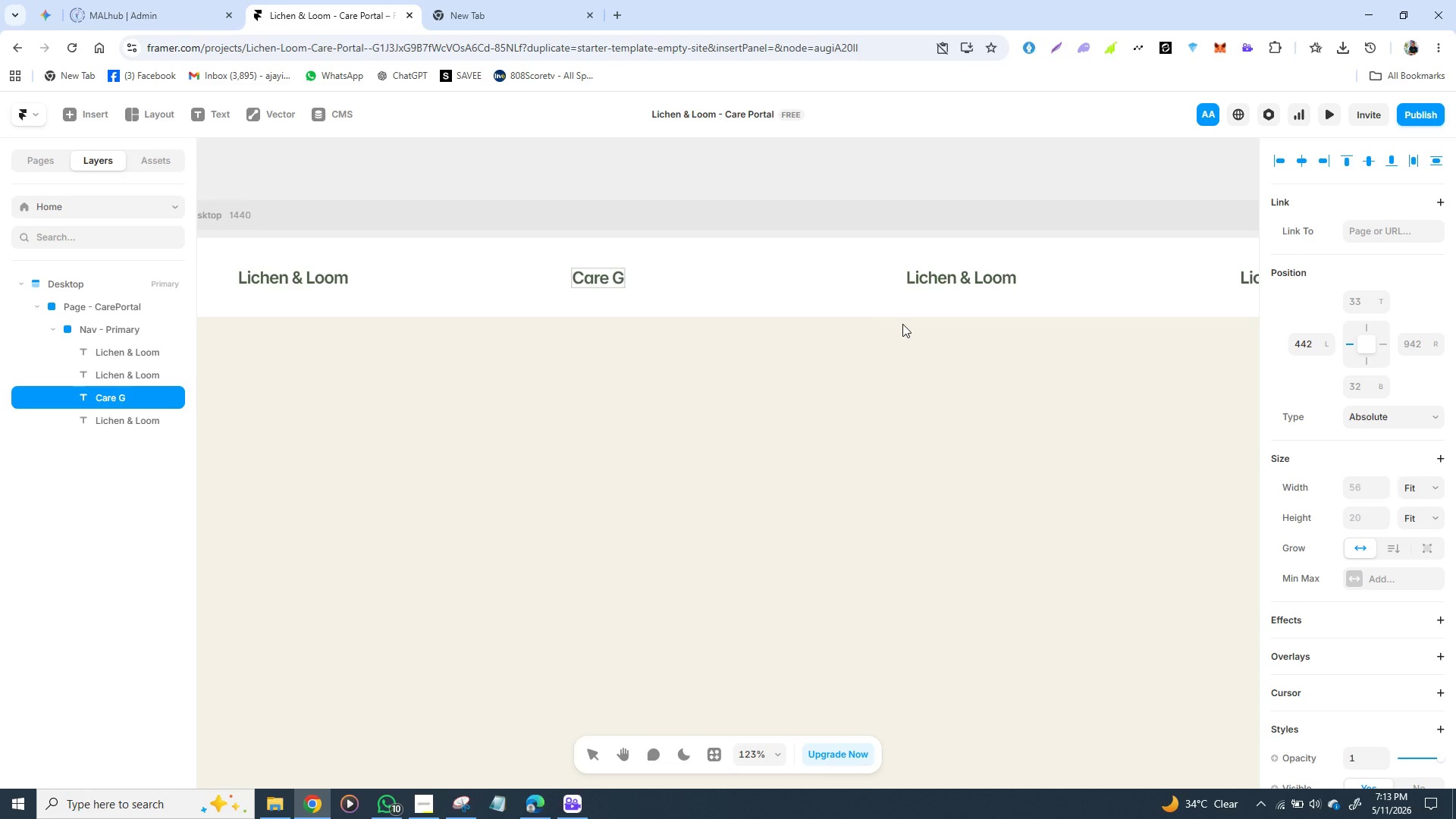 
type(uild)
 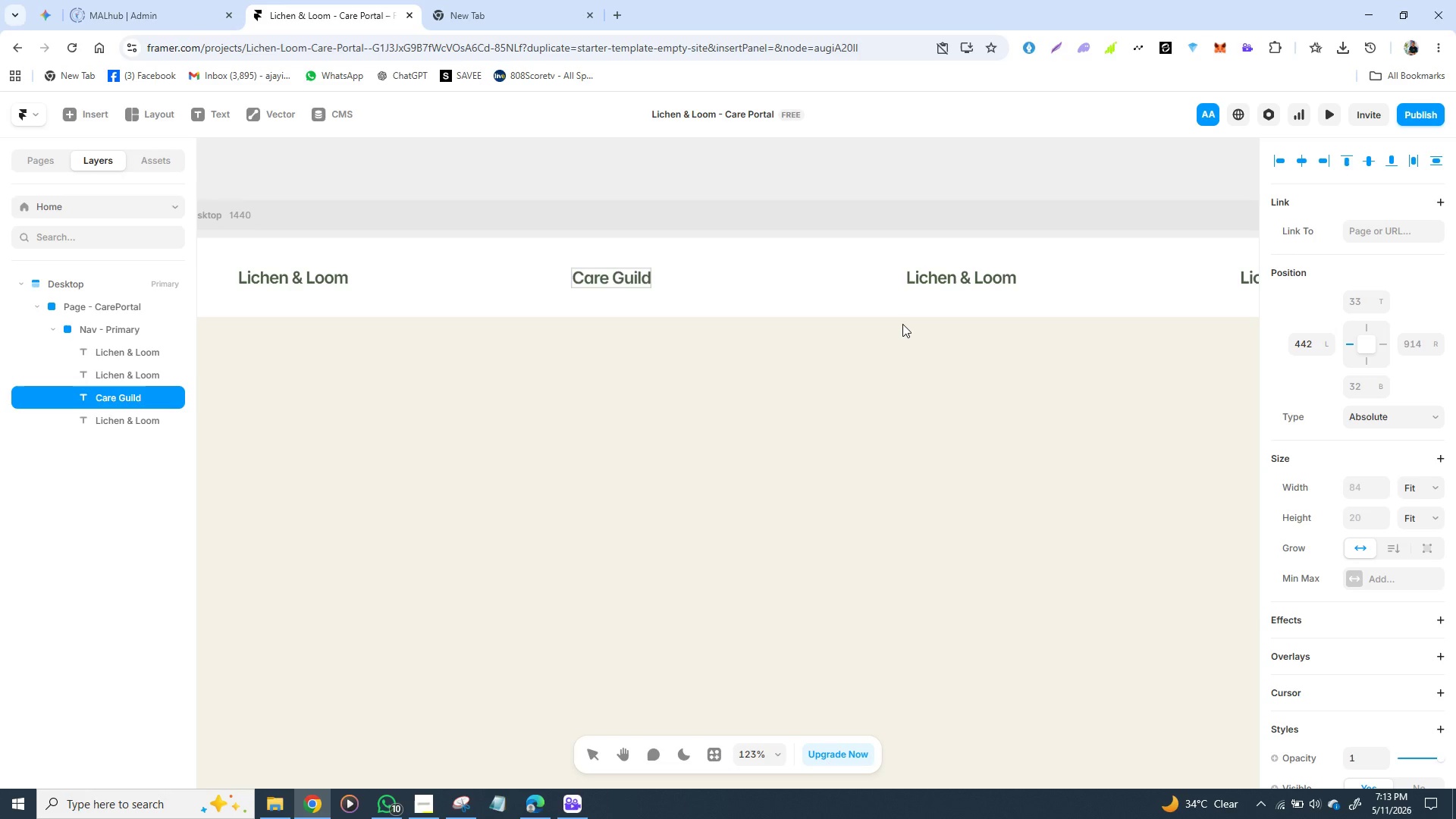 
wait(7.58)
 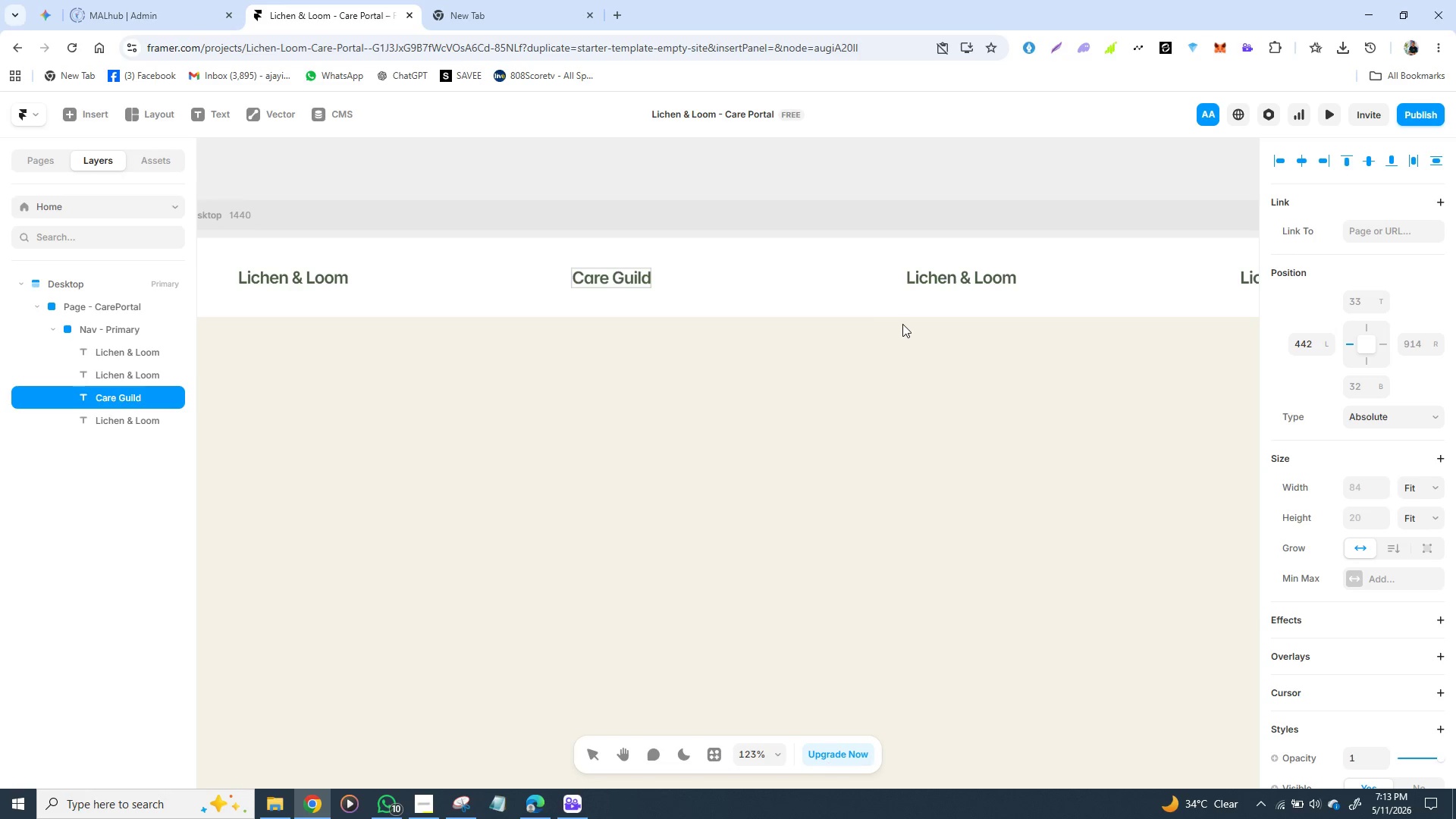 
key(Backspace)
 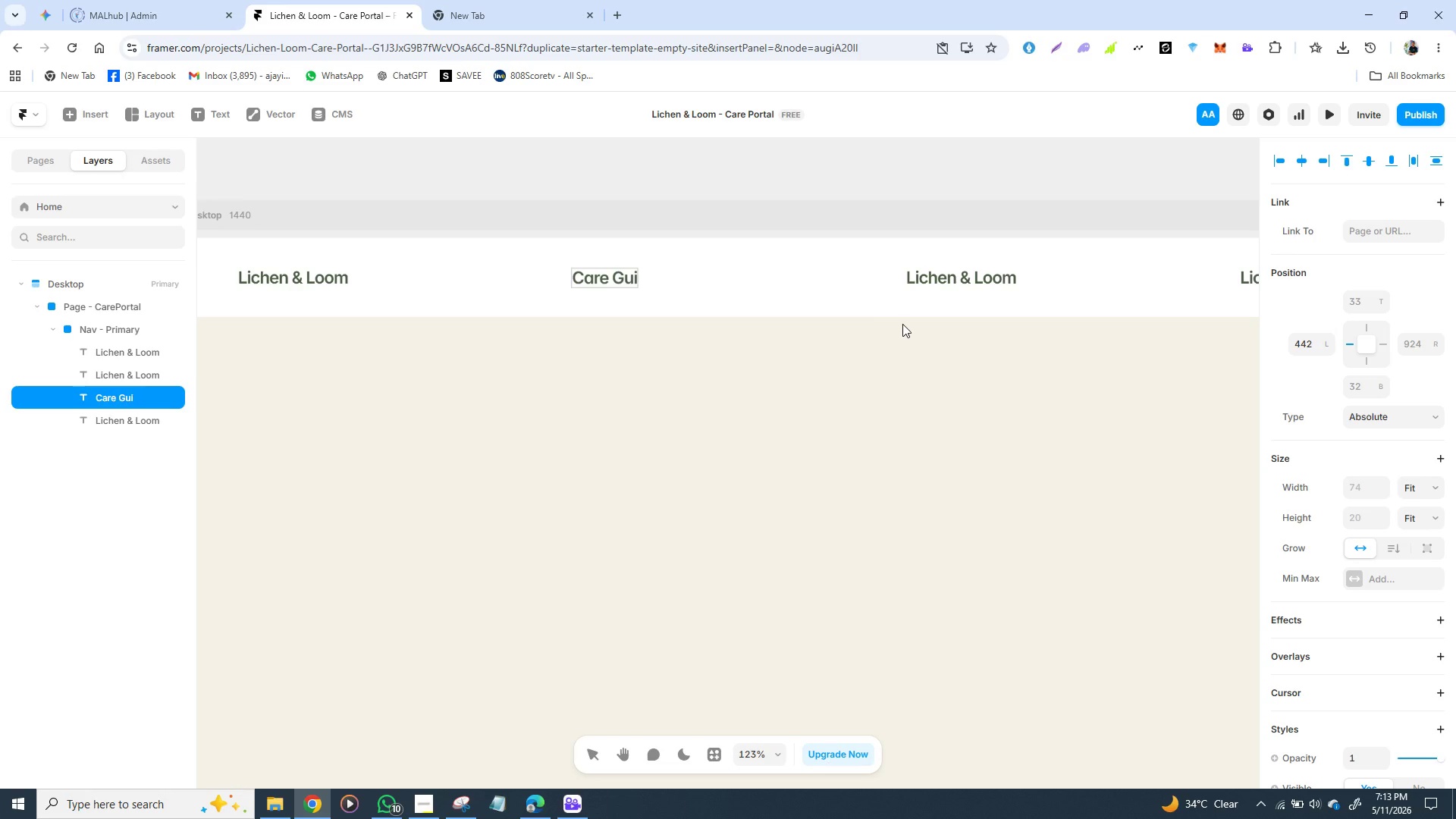 
key(Backspace)
 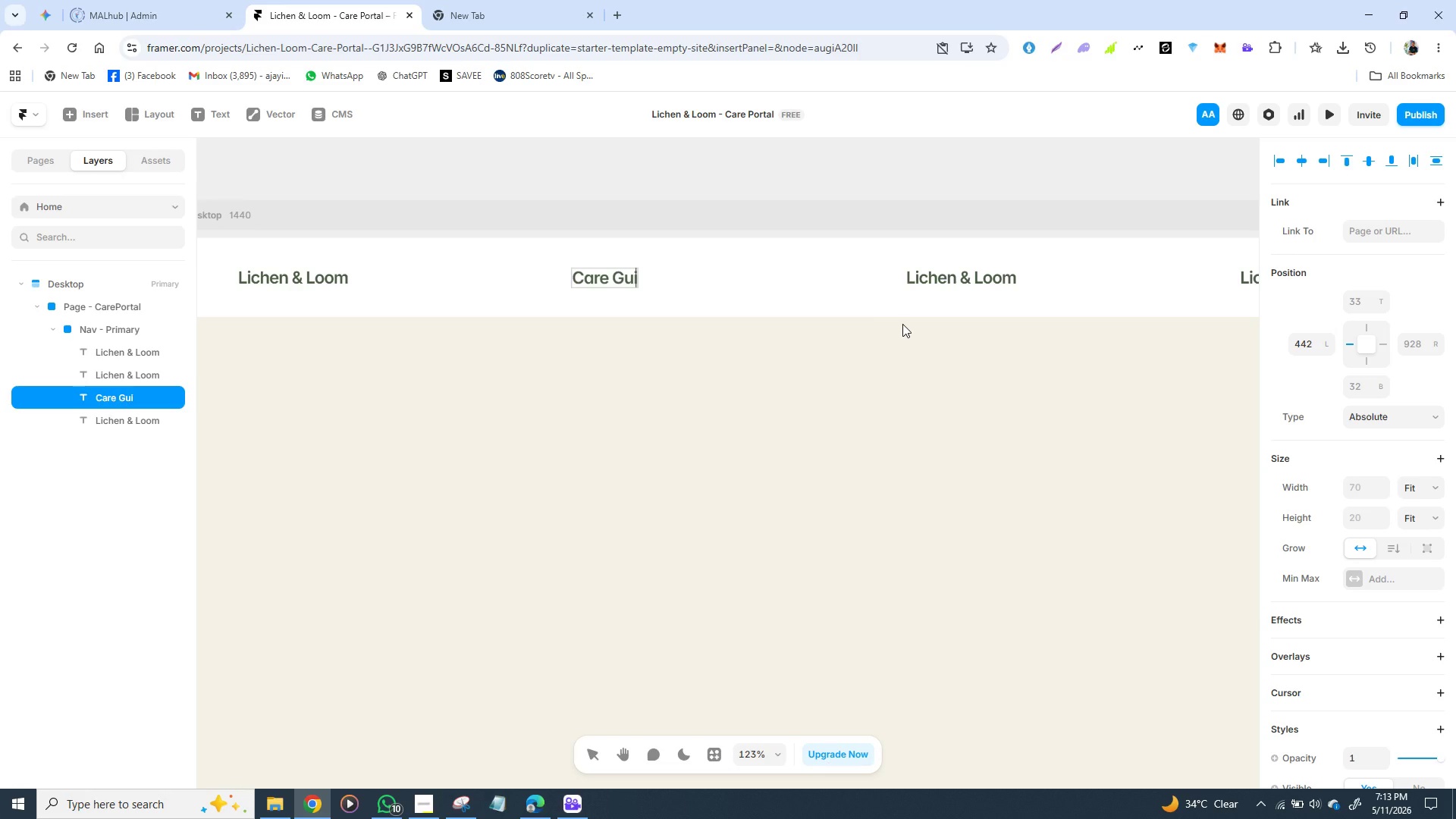 
type(de)
 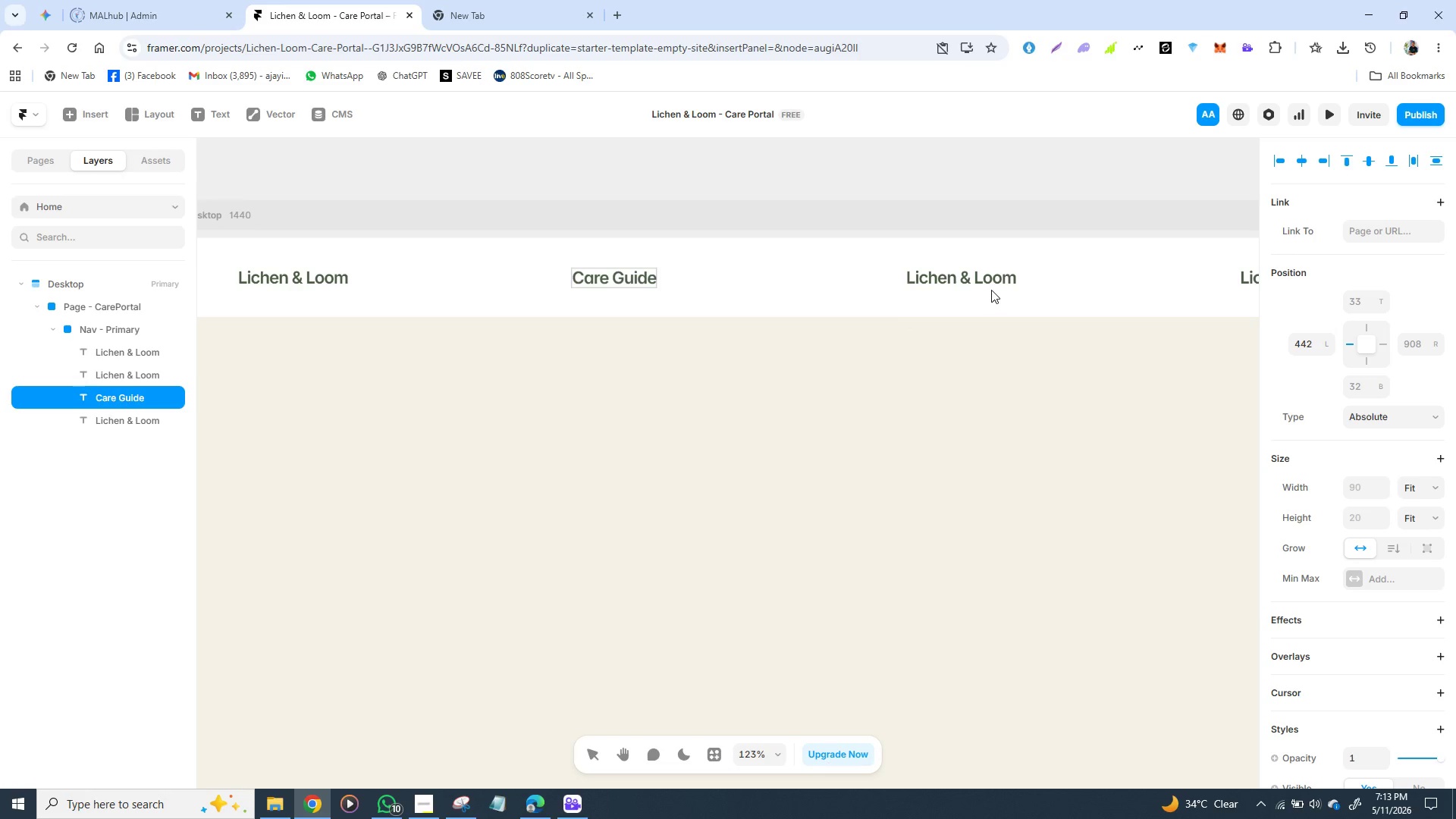 
double_click([975, 278])
 